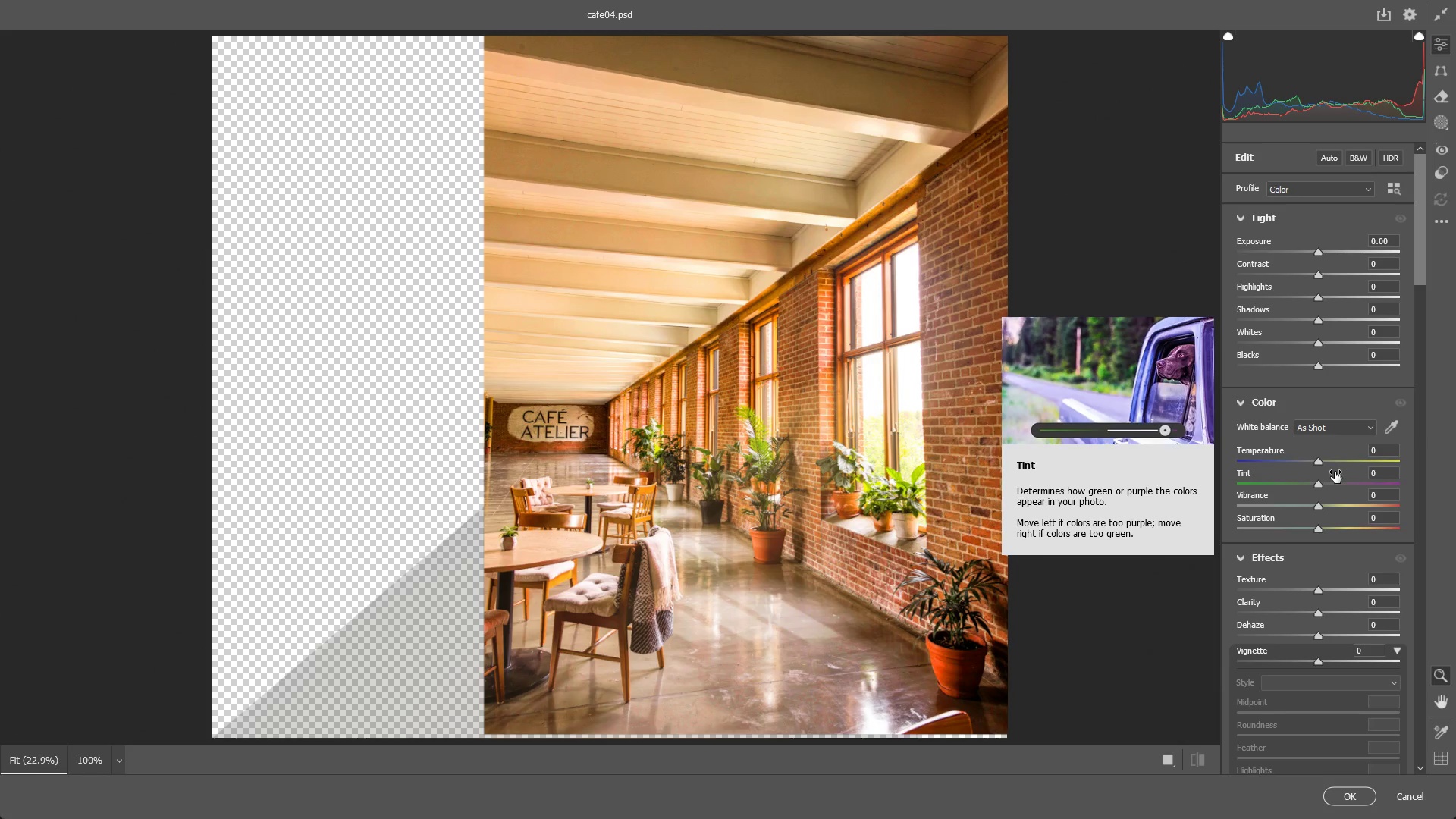 
key(Escape)
 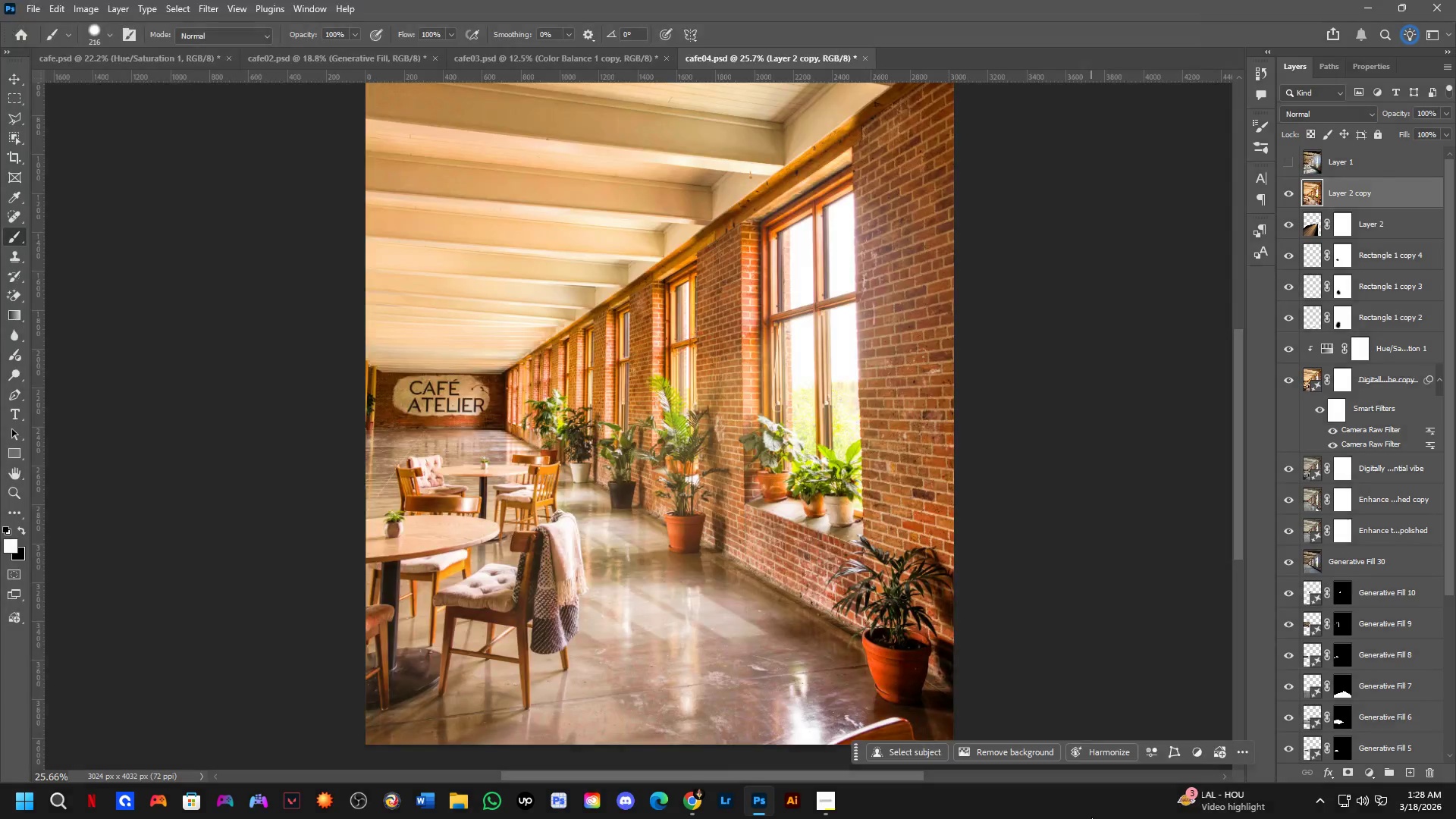 
key(Control+ControlLeft)
 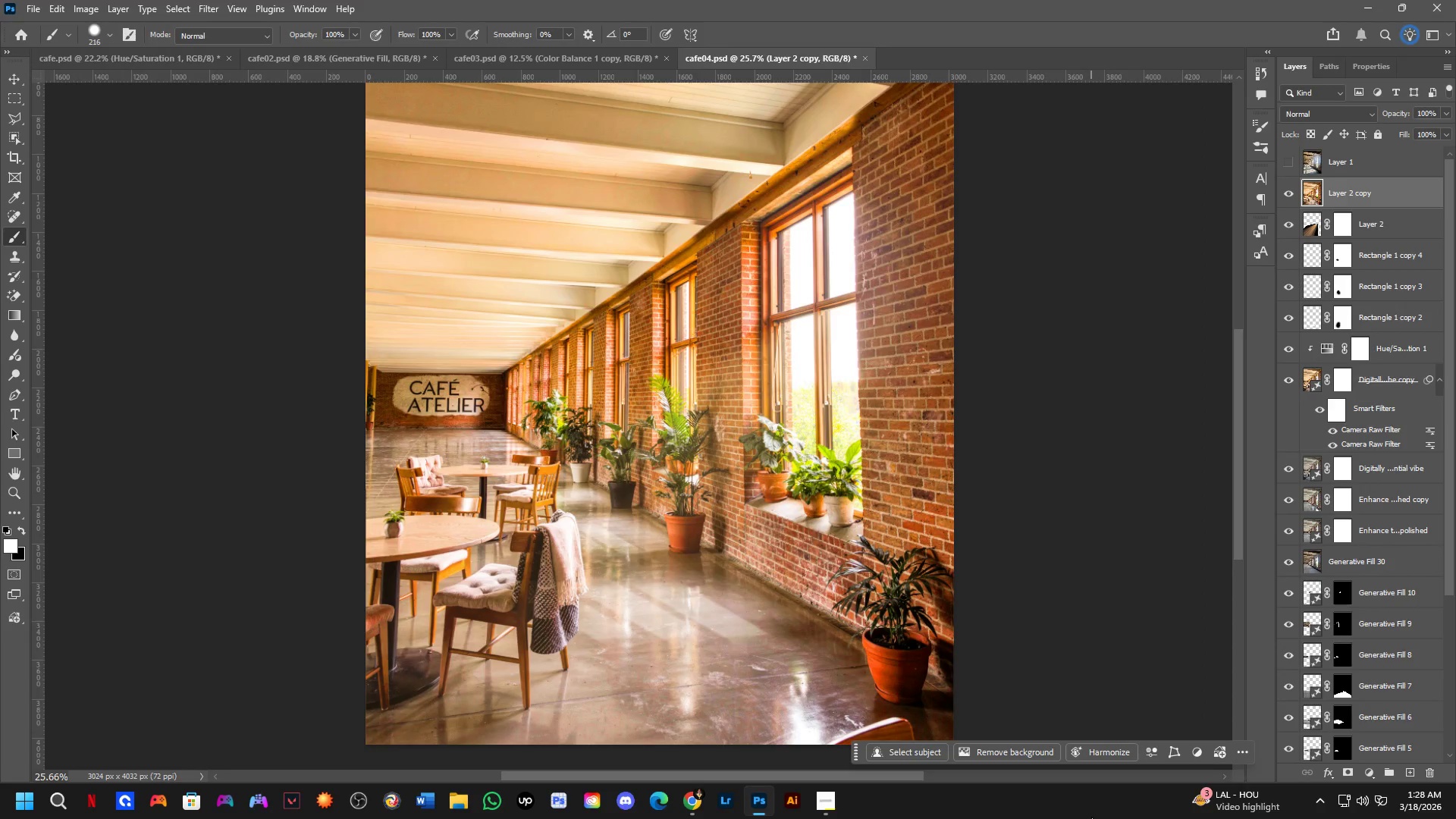 
key(Control+ControlLeft)
 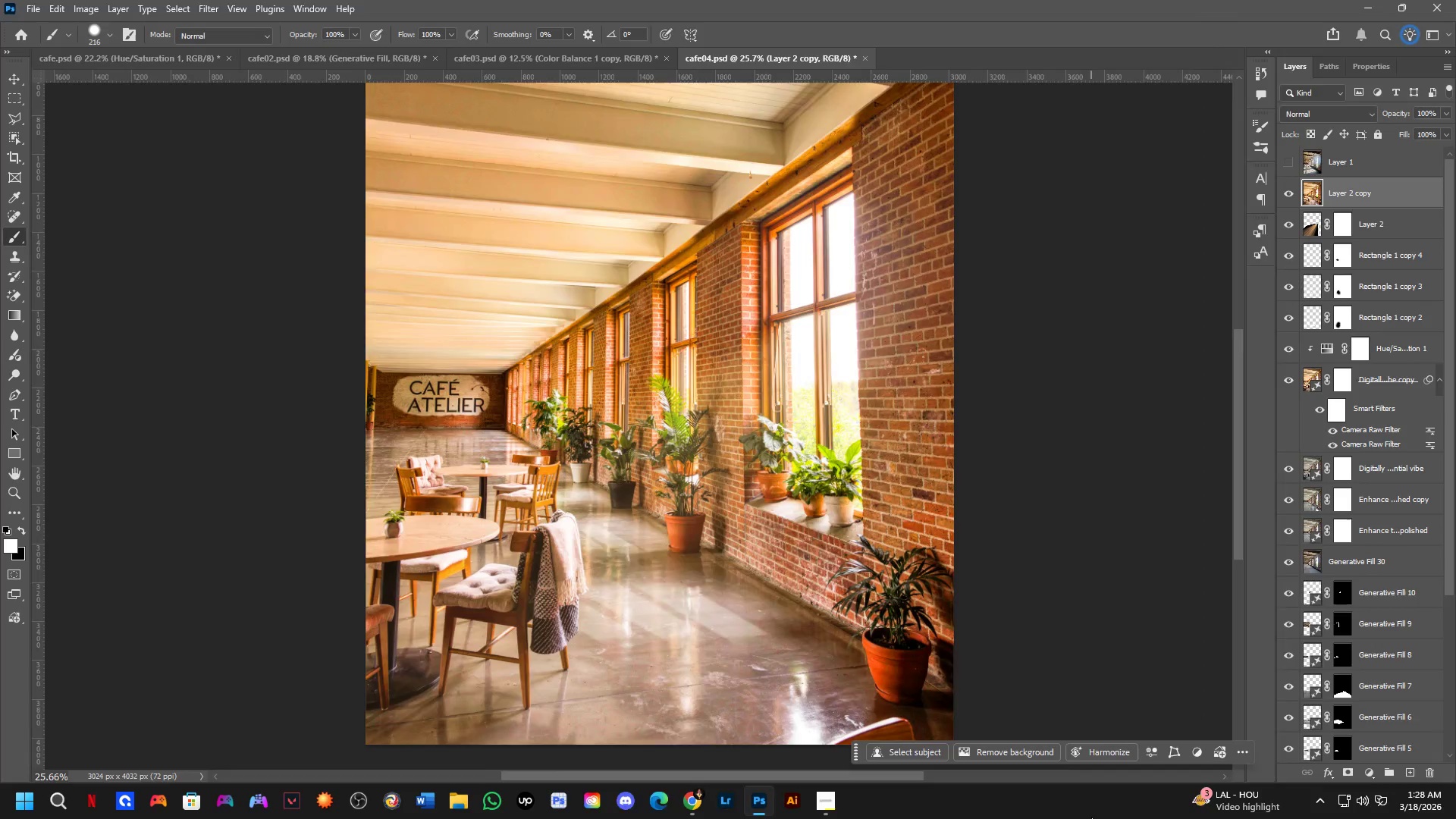 
key(Control+CapsLock)
 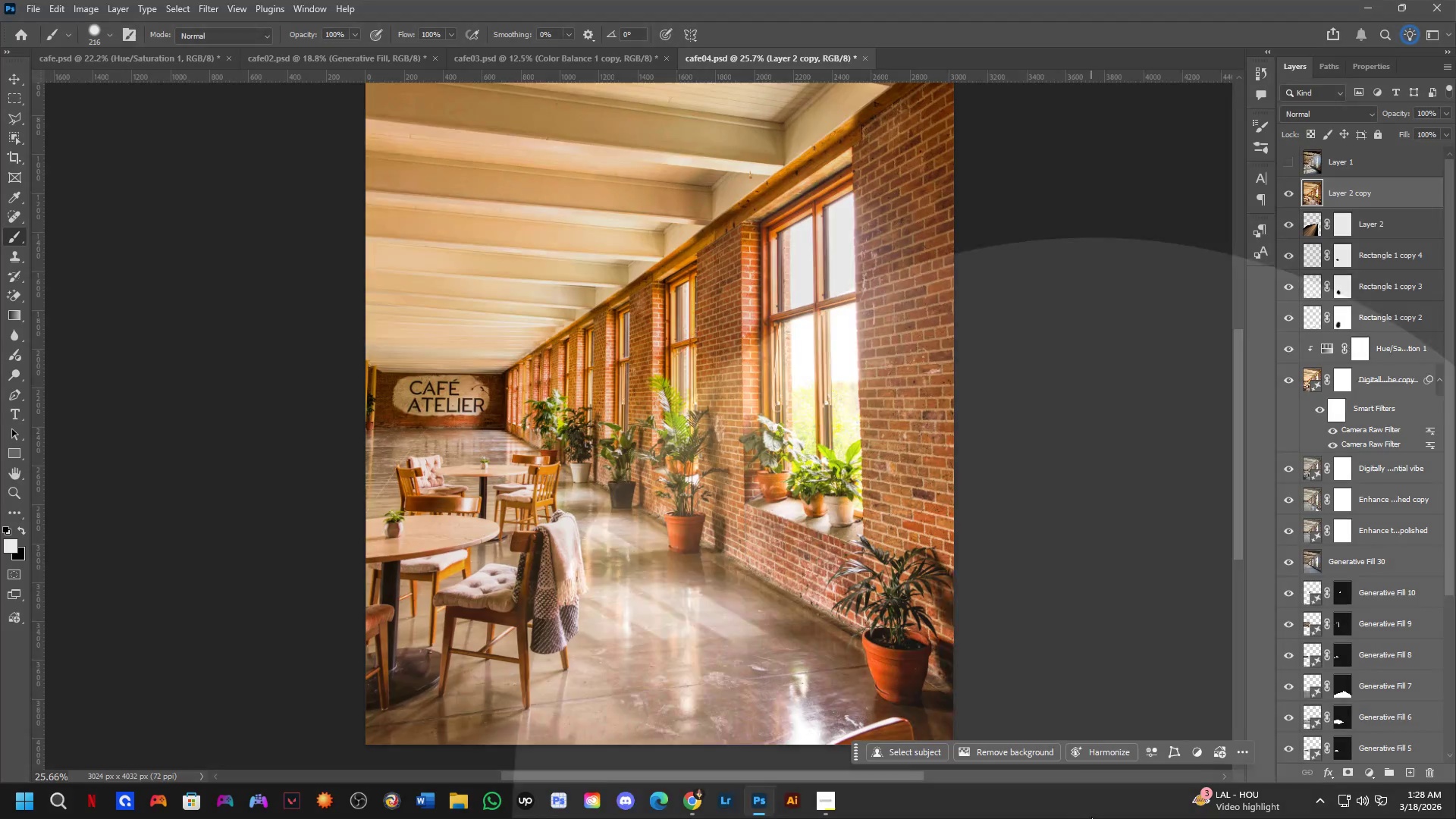 
key(Control+A)
 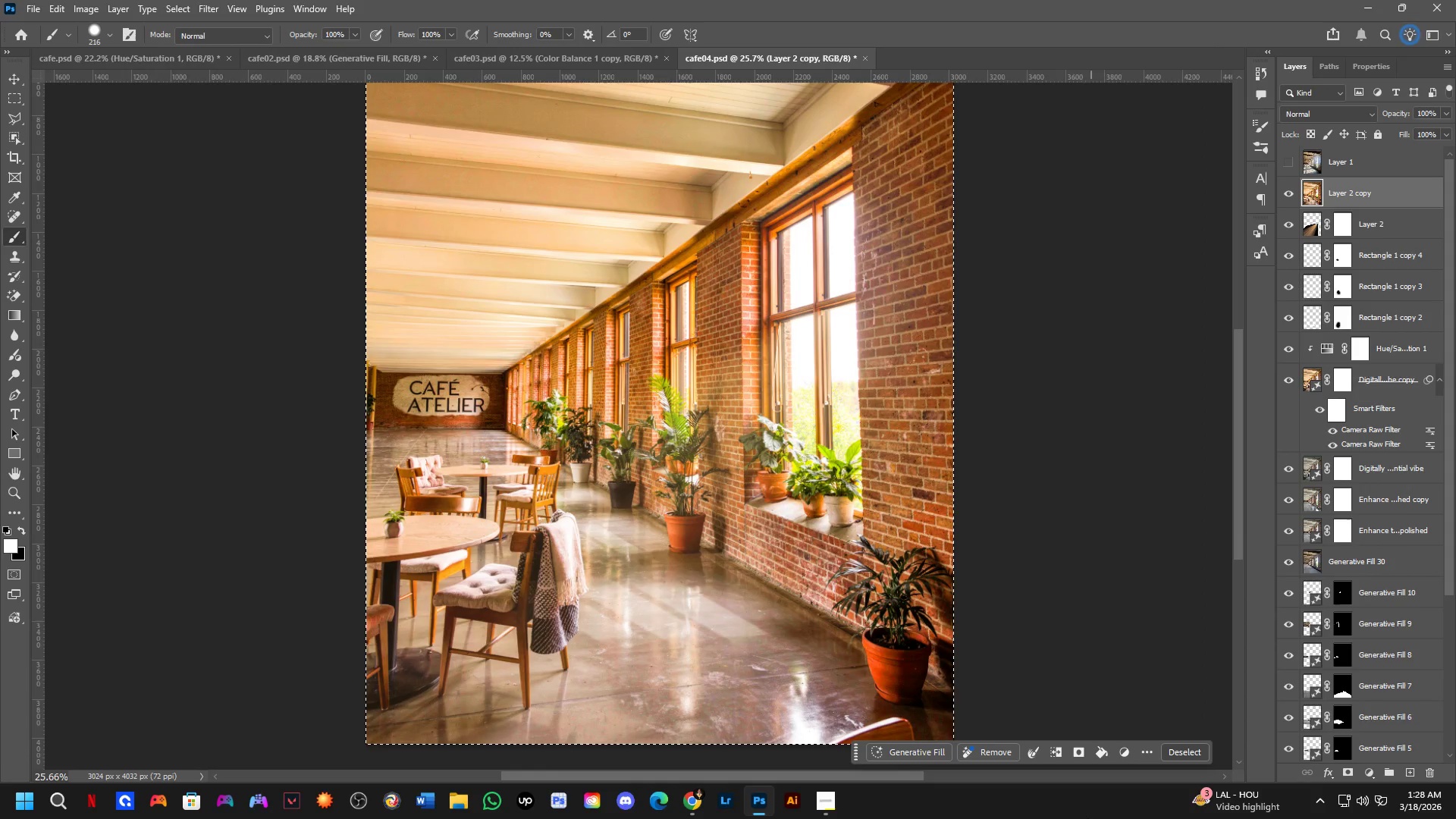 
key(Control+J)
 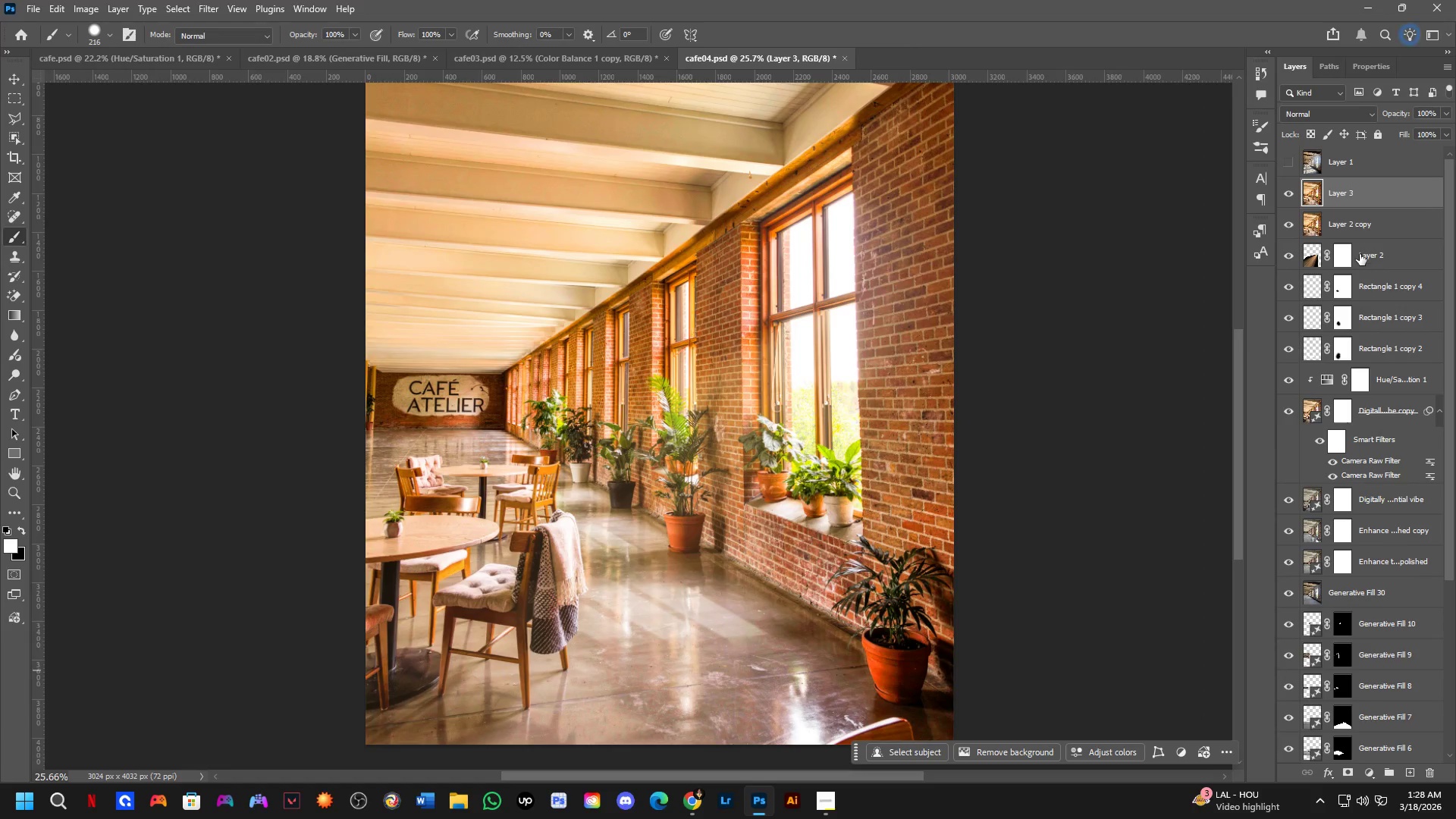 
left_click([1367, 215])
 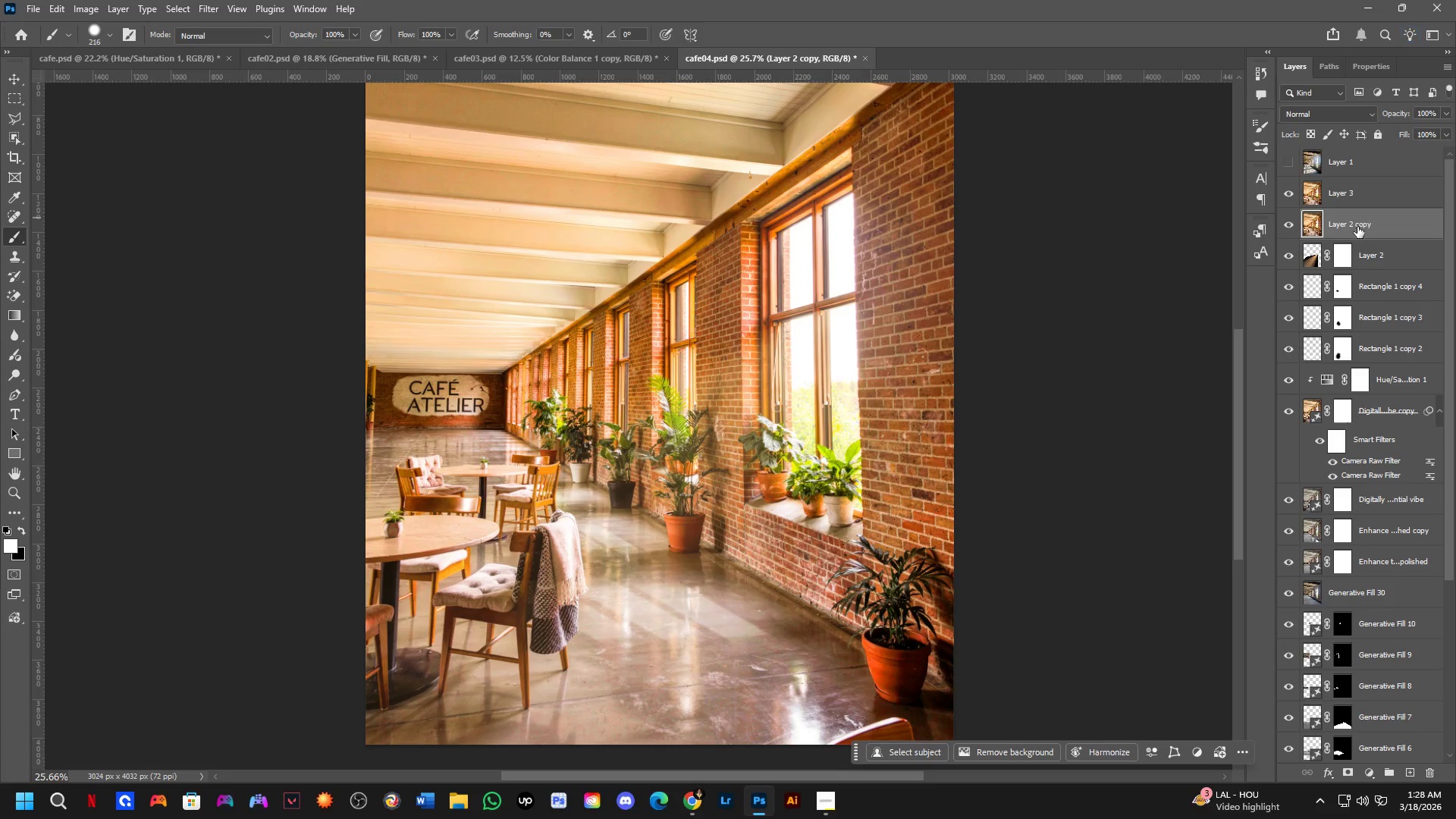 
key(Backspace)
 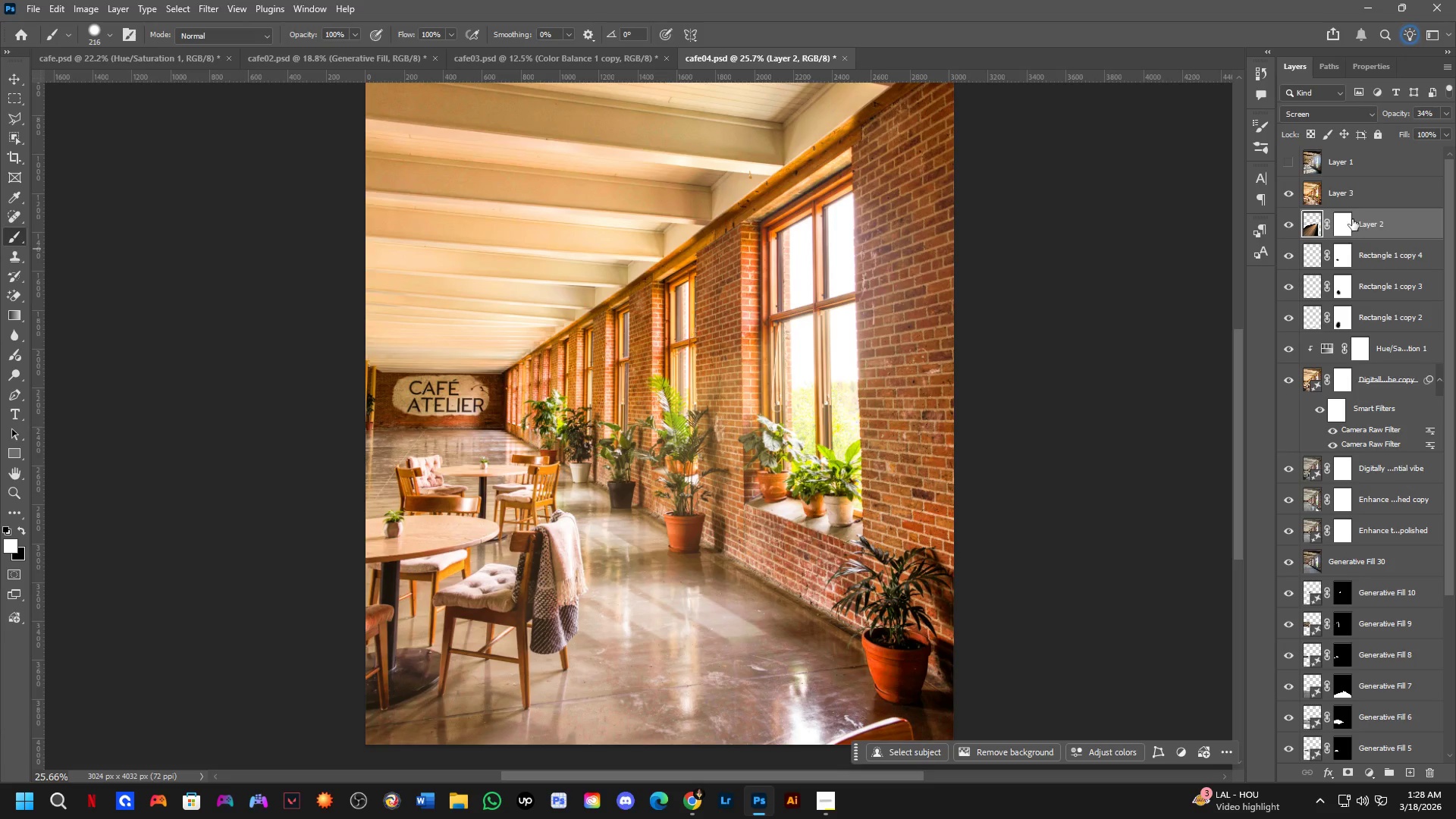 
left_click([1359, 196])
 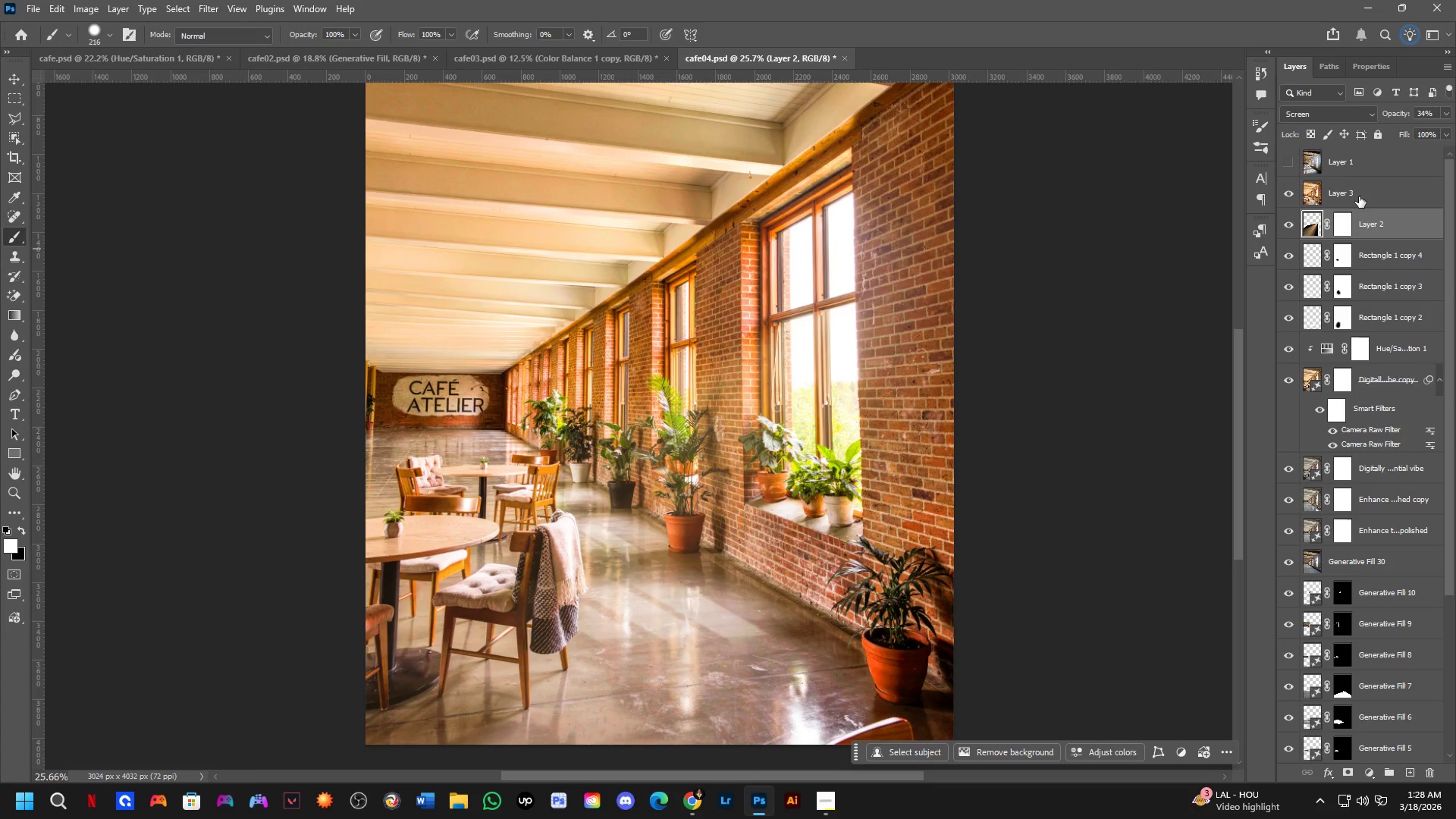 
key(Control+Shift+A)
 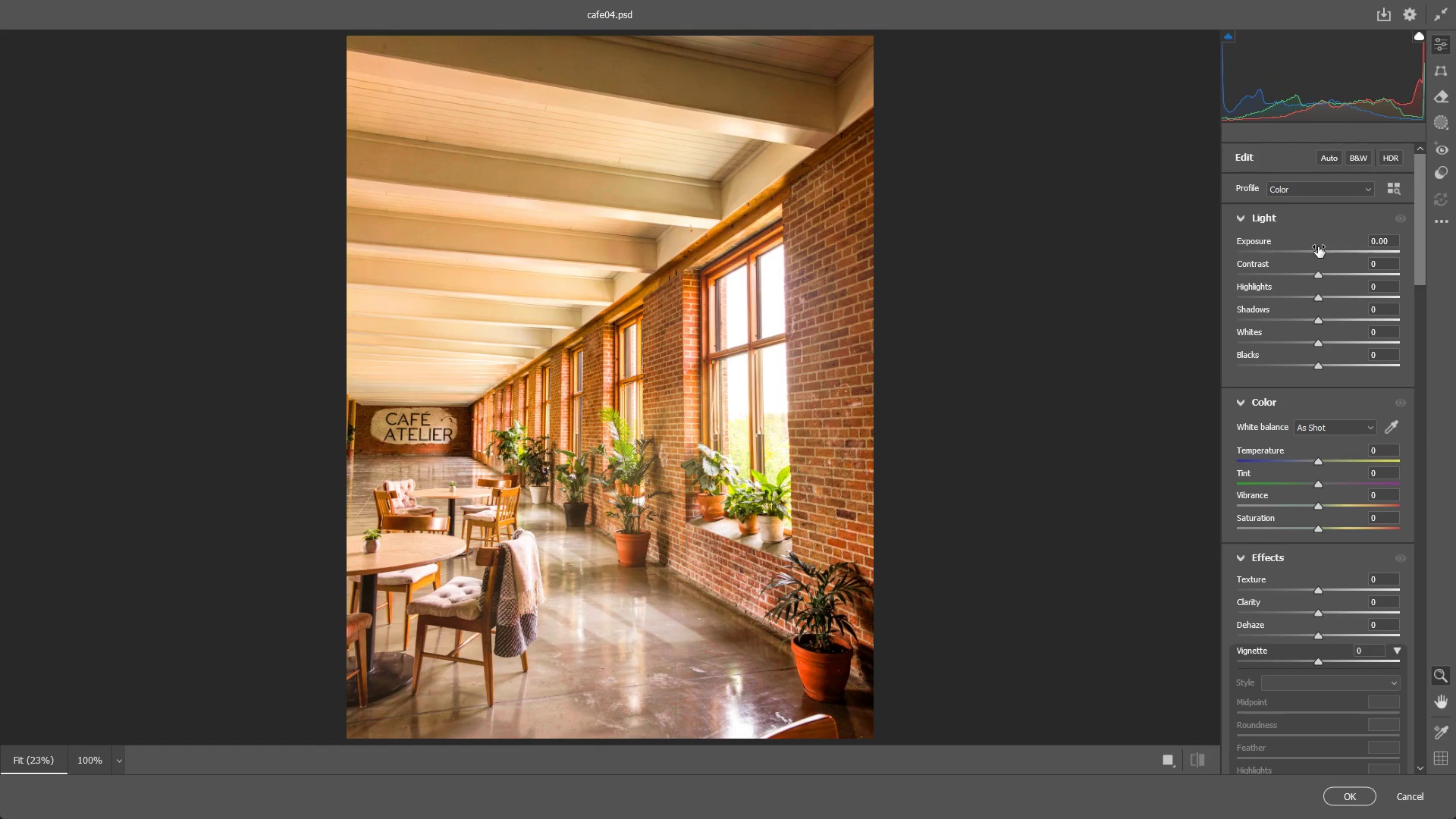 
left_click_drag(start_coordinate=[1319, 252], to_coordinate=[1309, 251])
 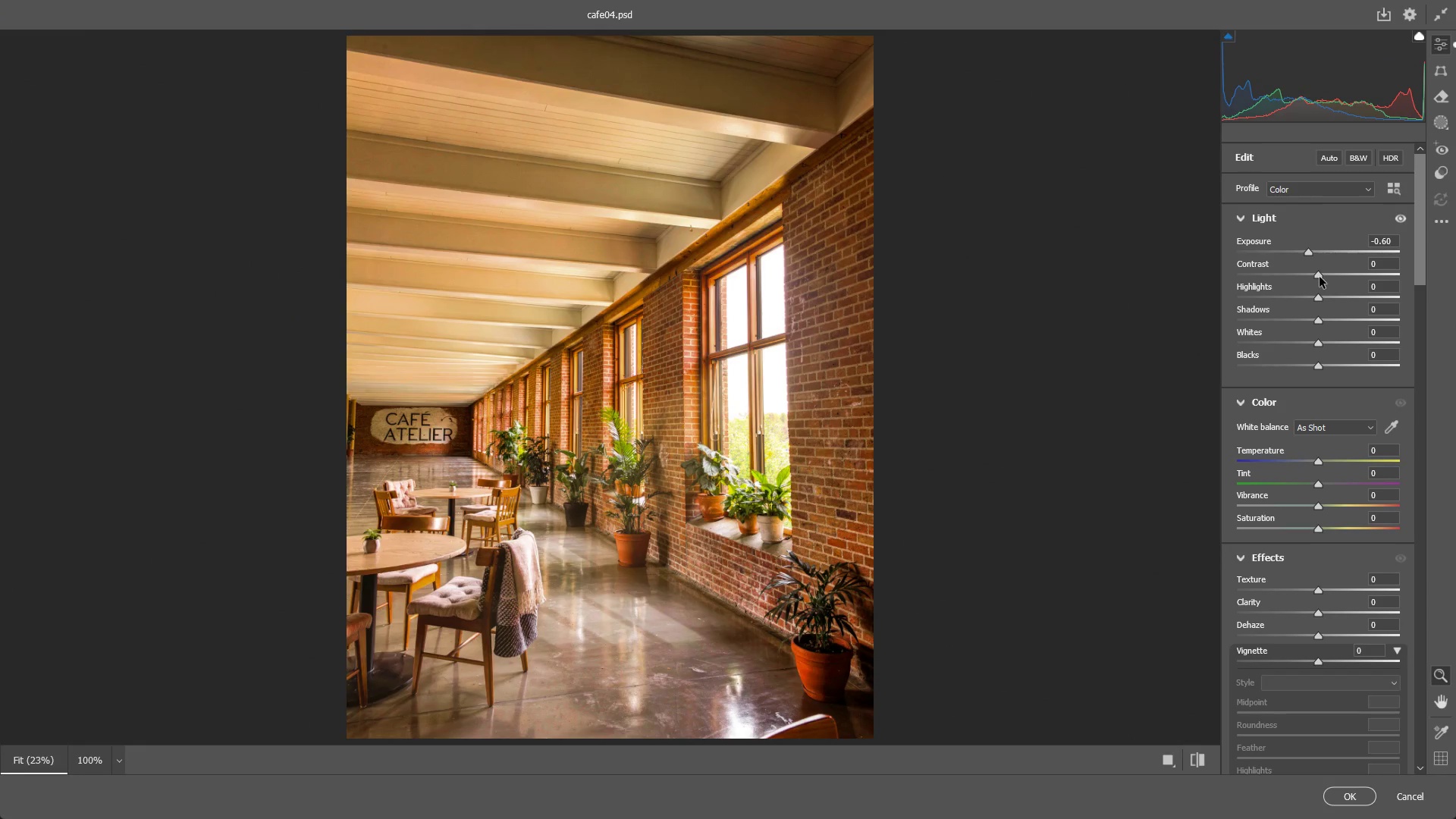 
left_click_drag(start_coordinate=[1320, 275], to_coordinate=[1327, 276])
 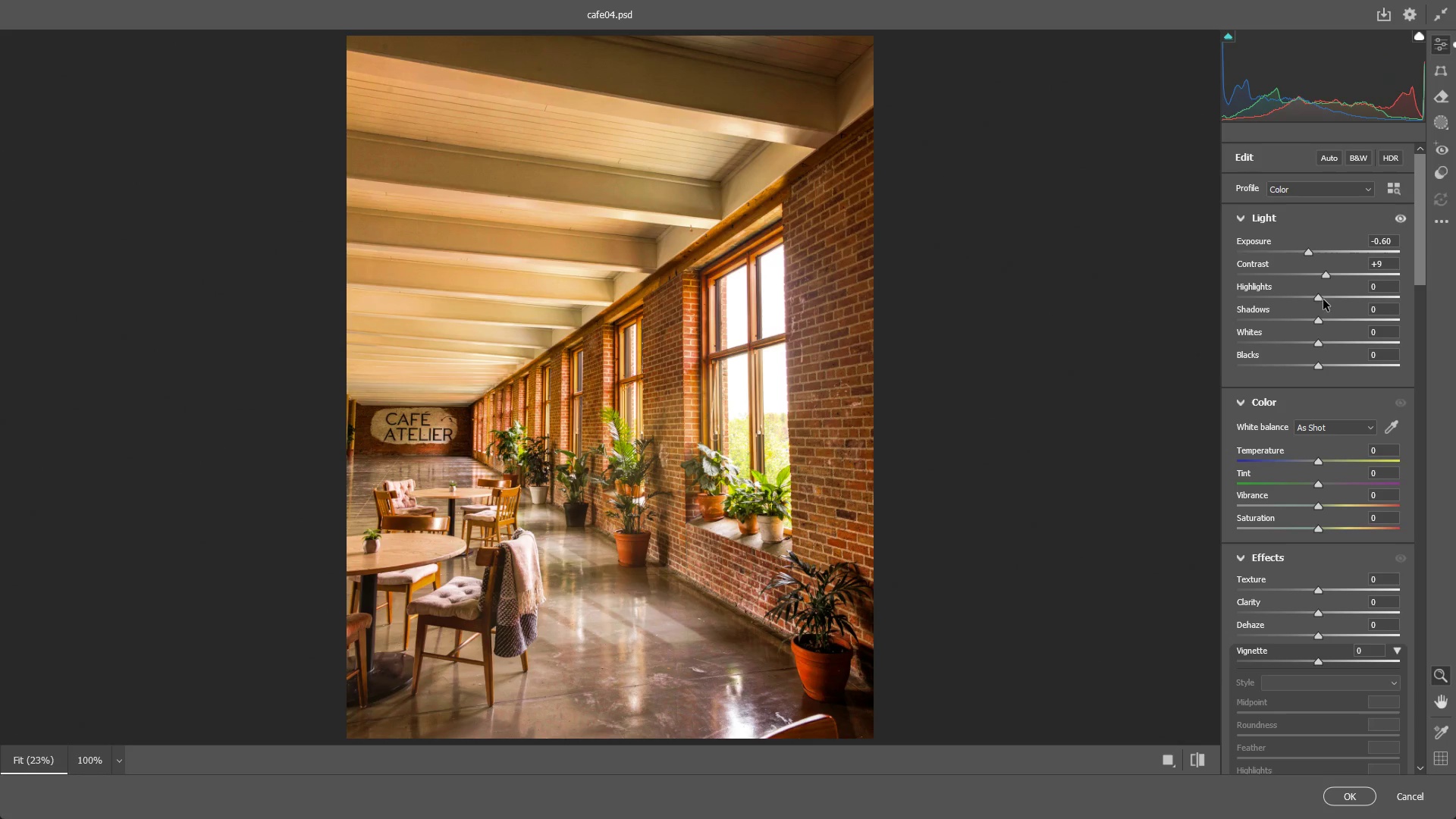 
left_click_drag(start_coordinate=[1320, 295], to_coordinate=[1289, 290])
 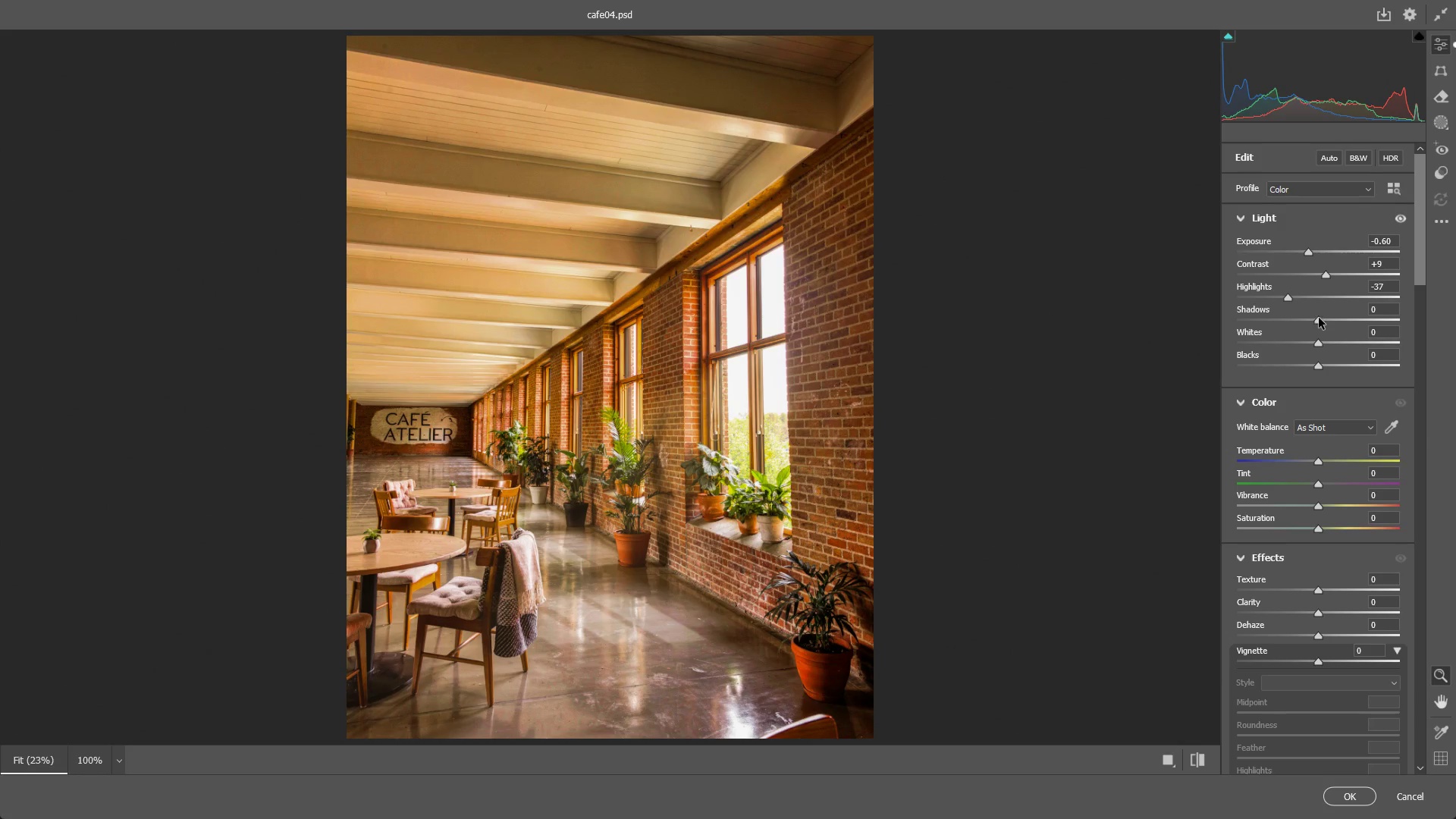 
left_click_drag(start_coordinate=[1319, 318], to_coordinate=[1309, 325])
 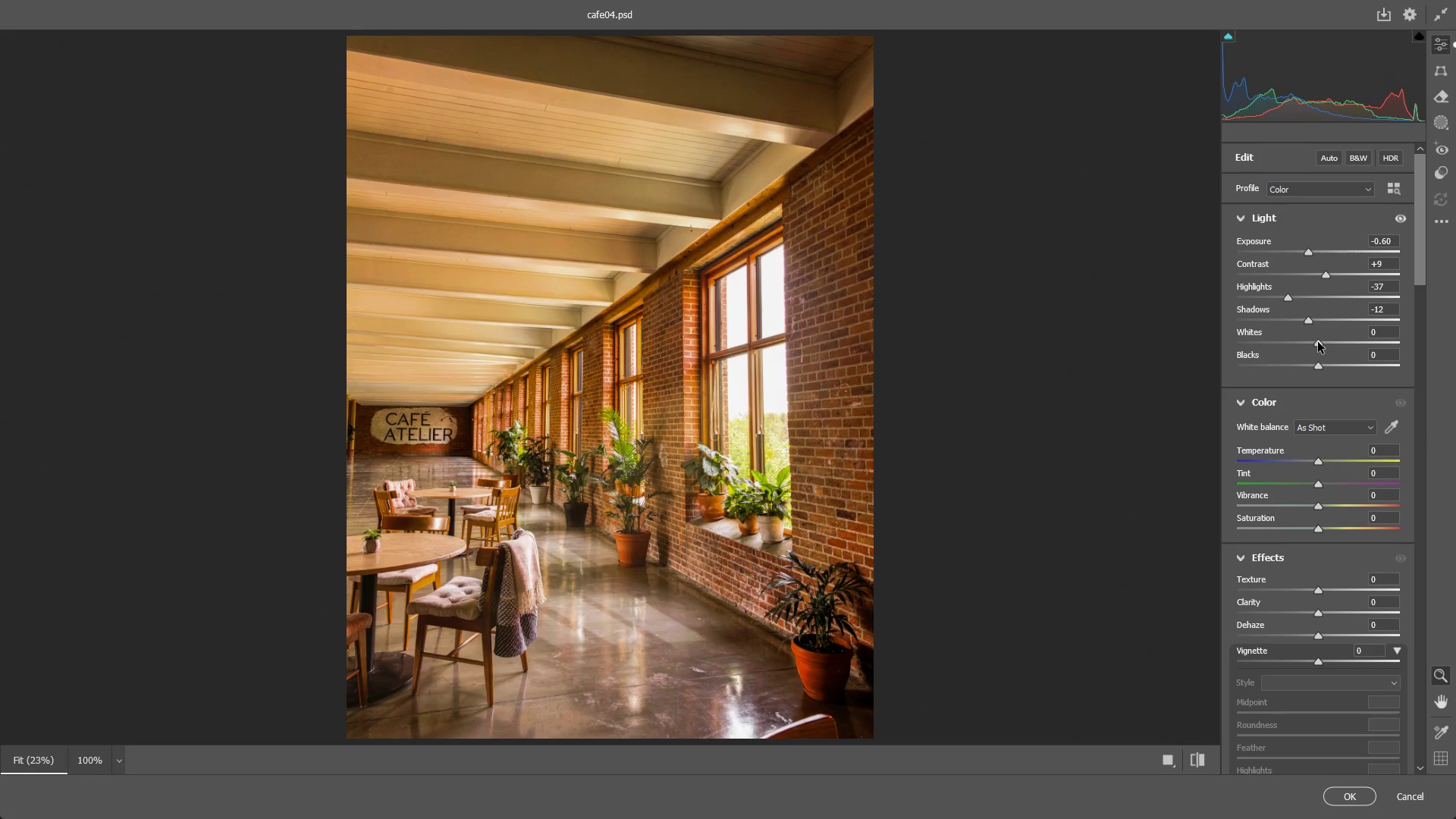 
left_click_drag(start_coordinate=[1325, 342], to_coordinate=[1279, 352])
 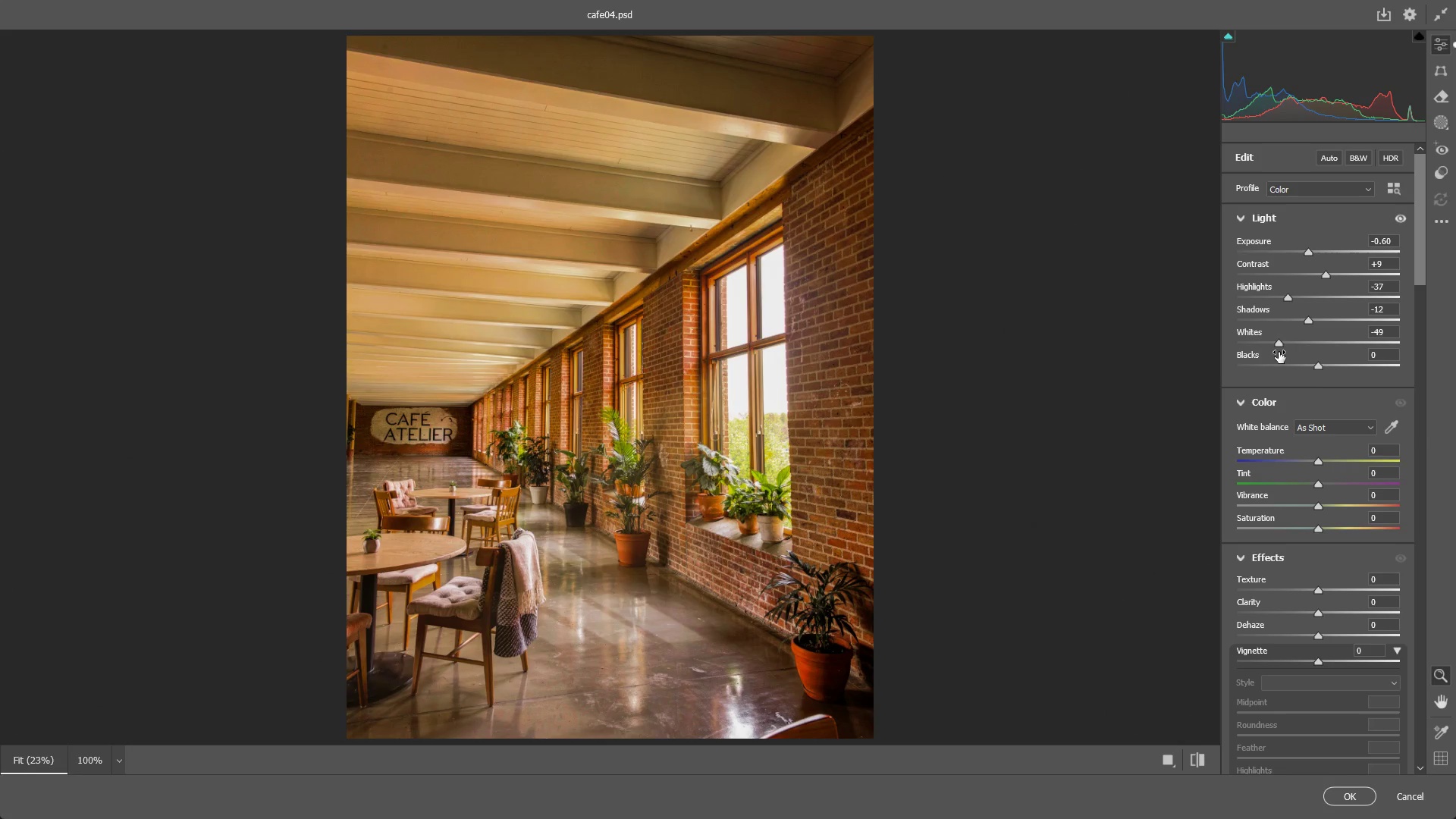 
key(Control+ControlLeft)
 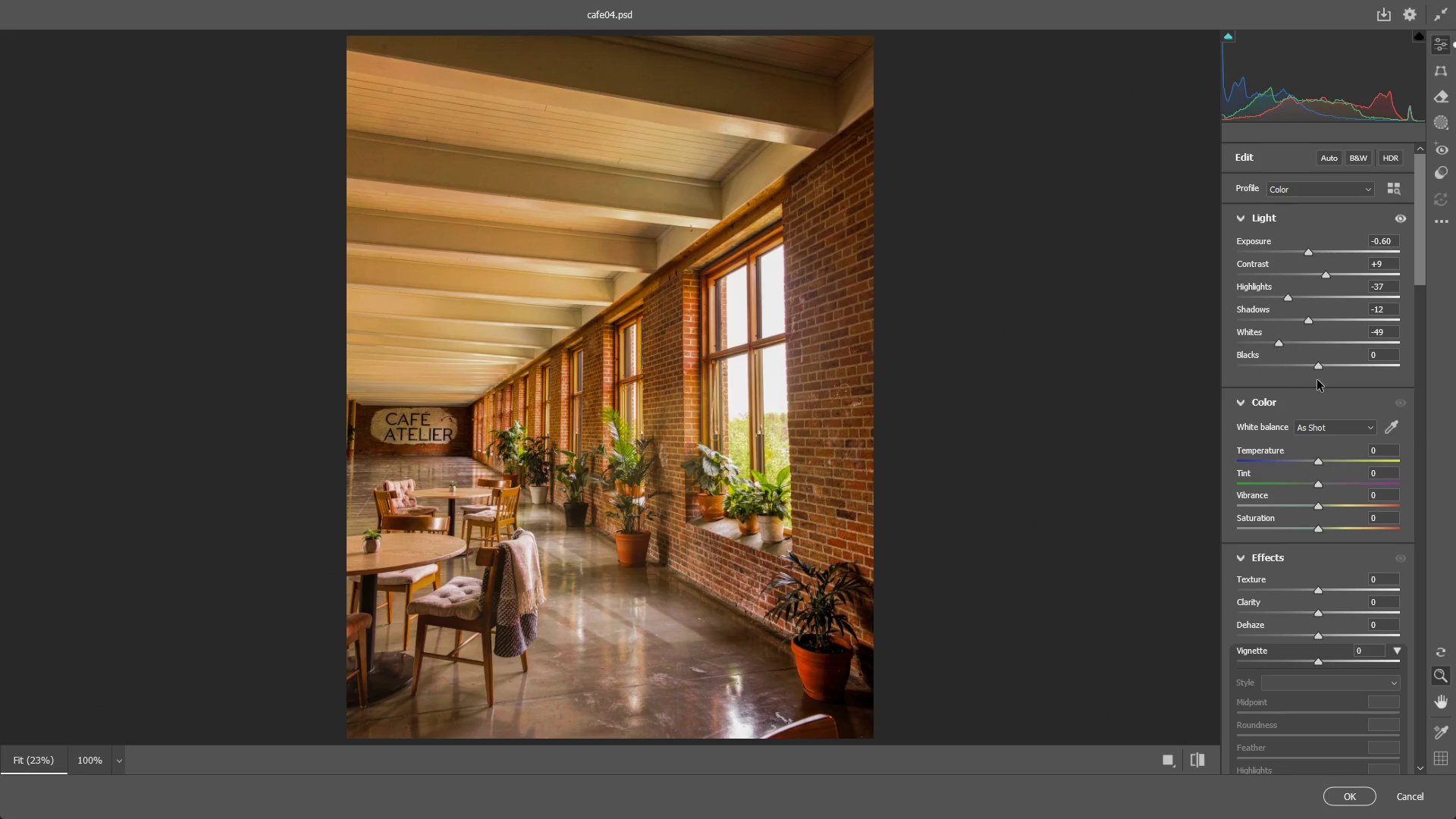 
key(Control+Z)
 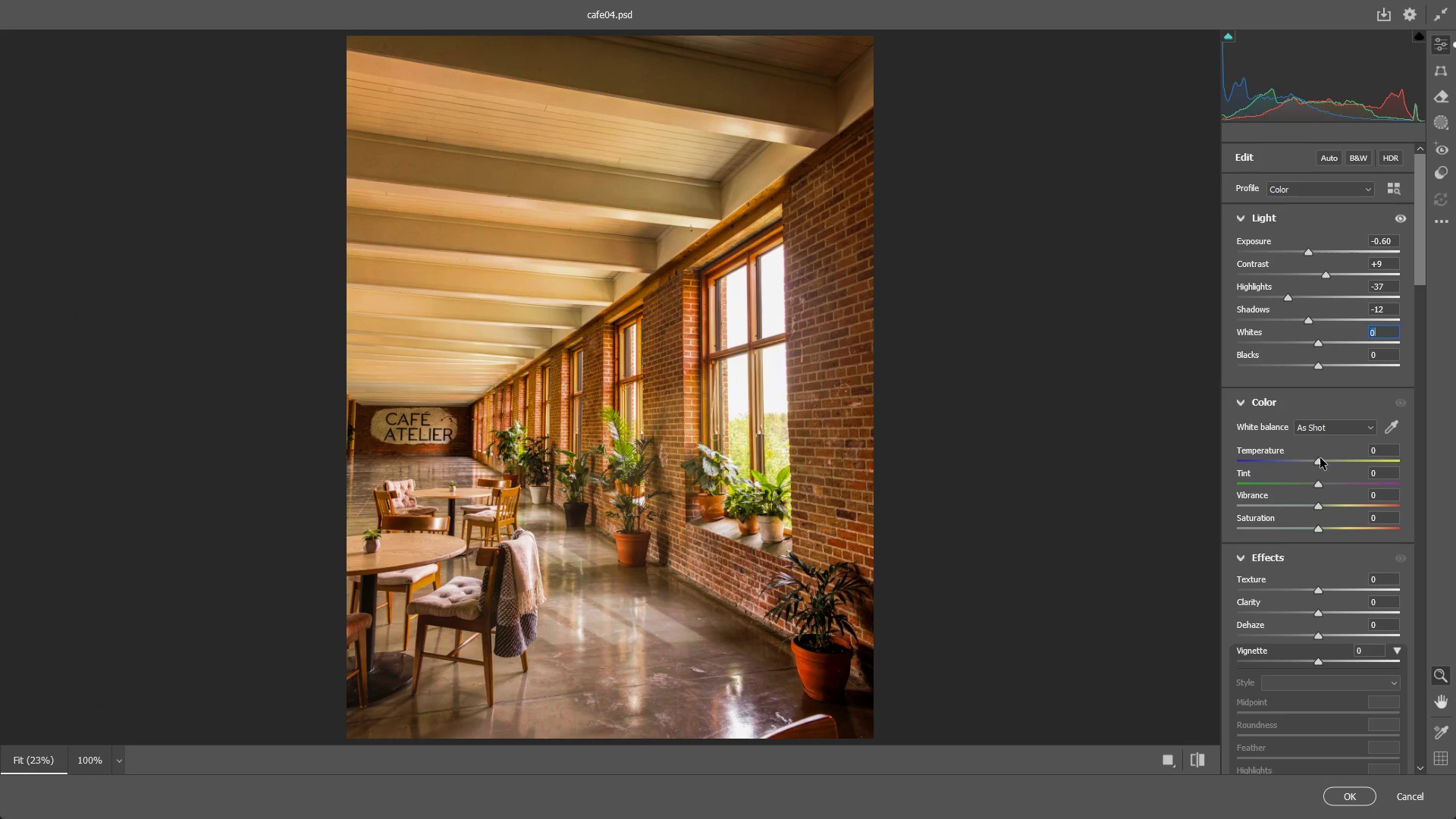 
left_click_drag(start_coordinate=[1320, 458], to_coordinate=[1326, 457])
 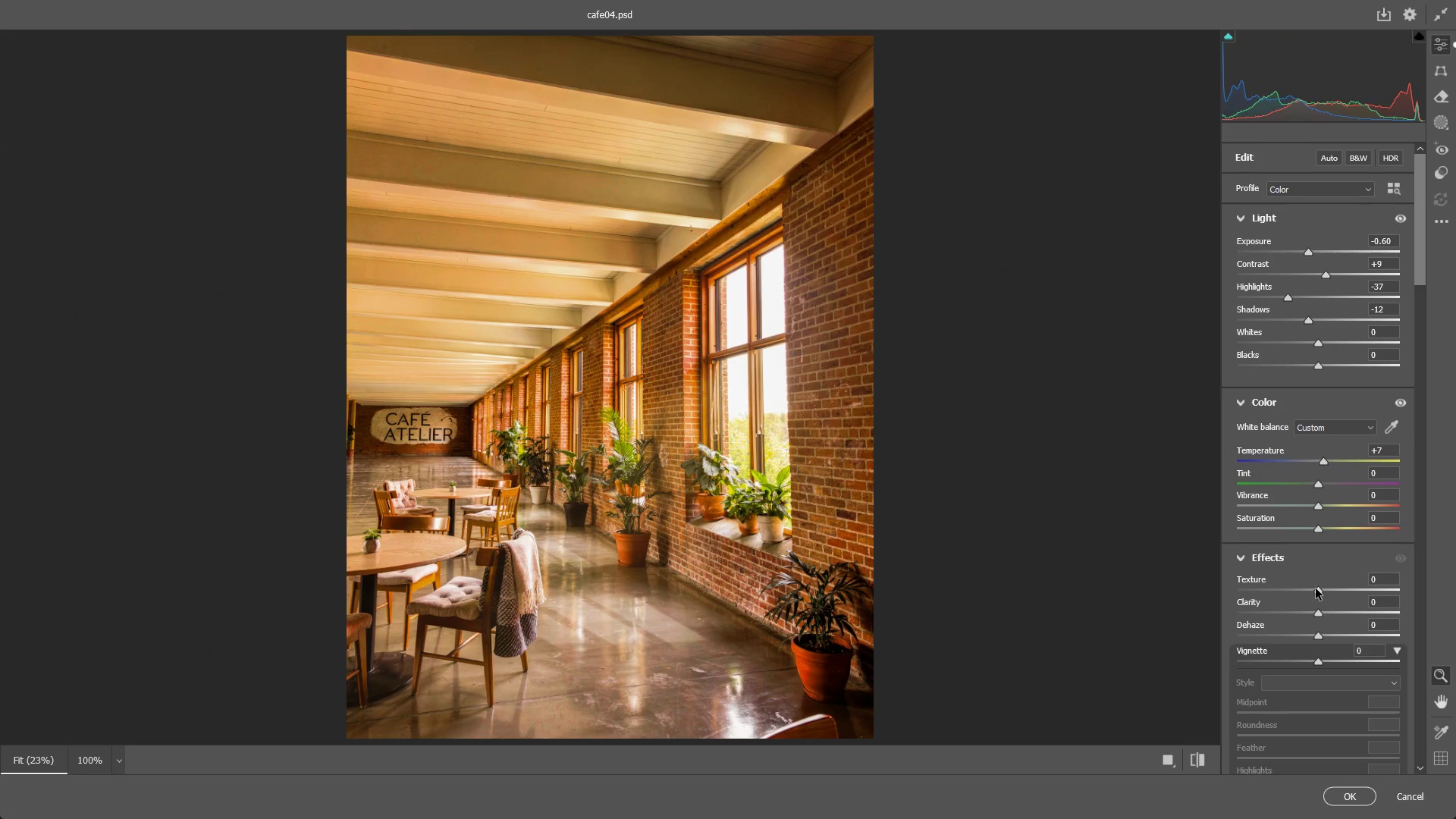 
left_click_drag(start_coordinate=[1316, 588], to_coordinate=[1340, 590])
 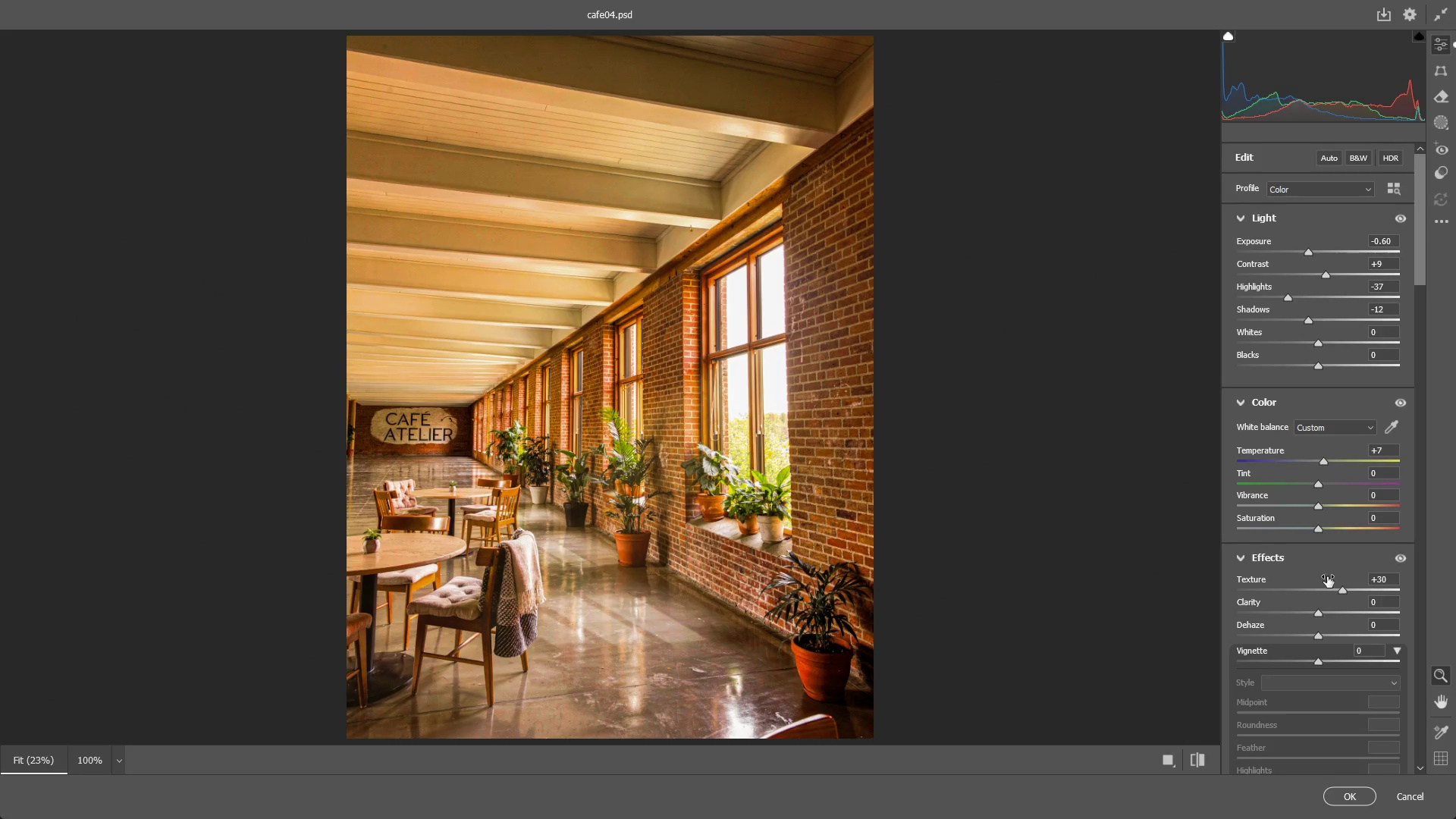 
scroll: coordinate [1304, 561], scroll_direction: down, amount: 18.0
 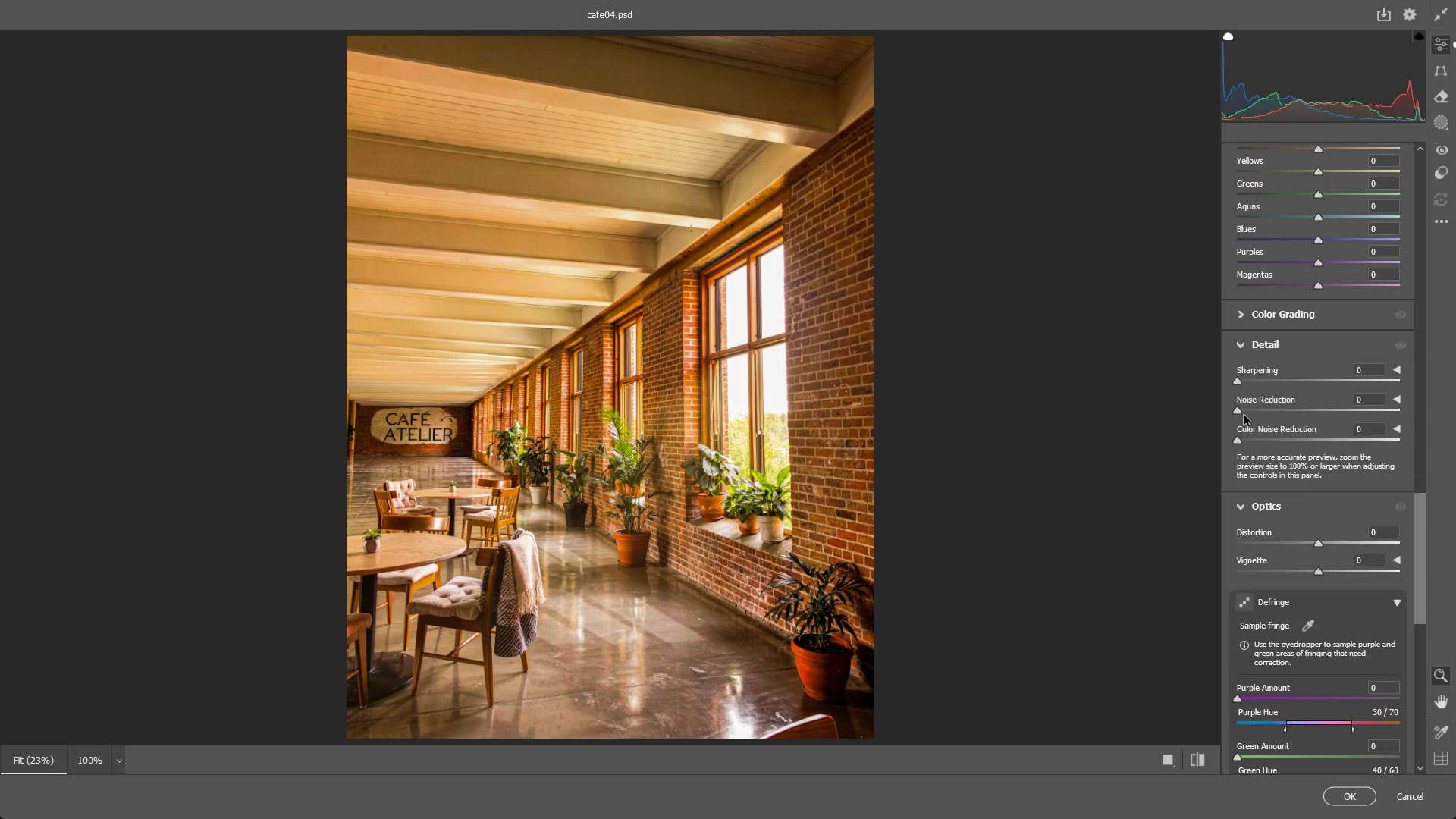 
left_click_drag(start_coordinate=[1244, 436], to_coordinate=[1451, 457])
 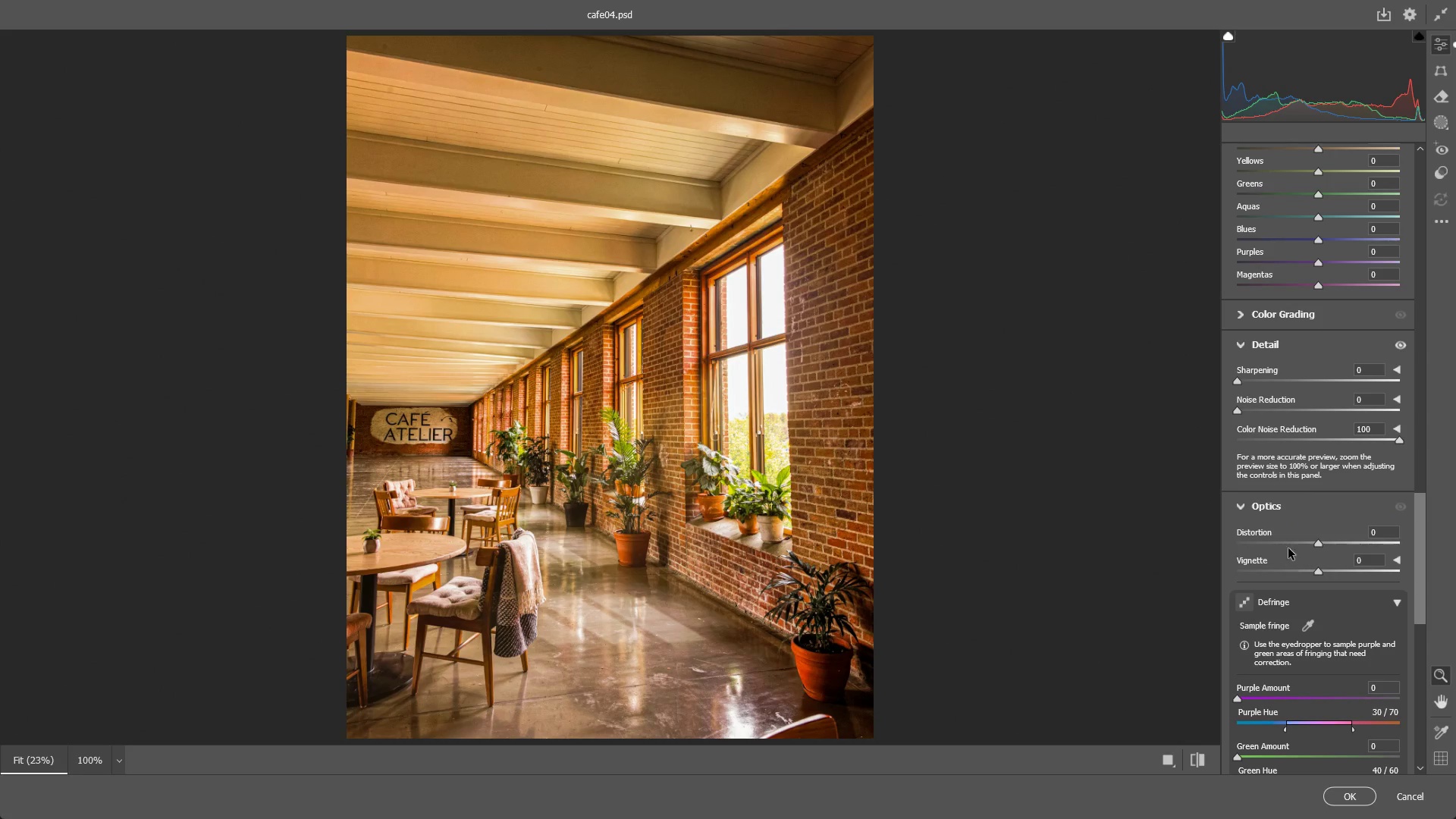 
scroll: coordinate [1270, 444], scroll_direction: up, amount: 9.0
 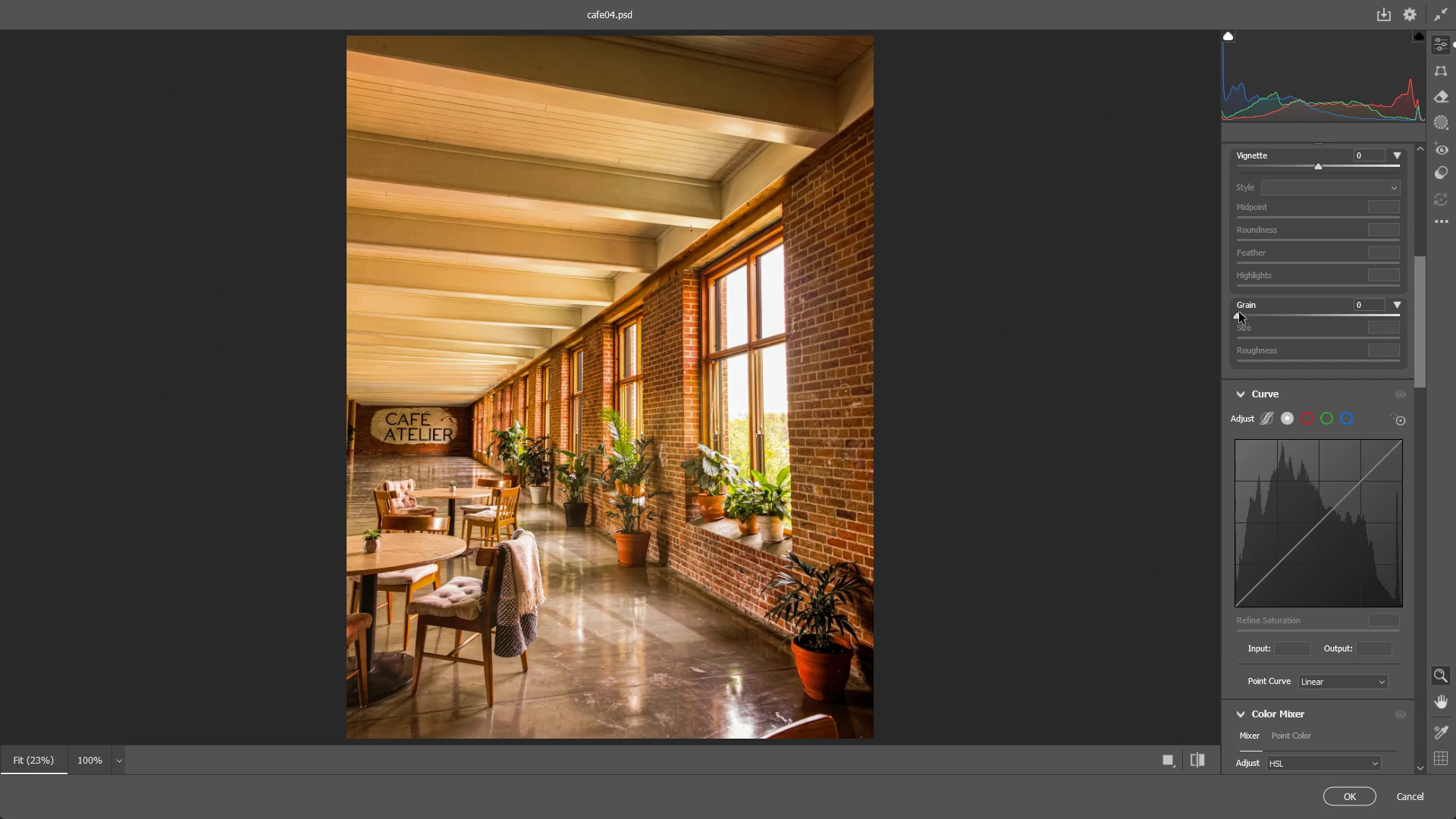 
left_click_drag(start_coordinate=[1244, 312], to_coordinate=[1263, 311])
 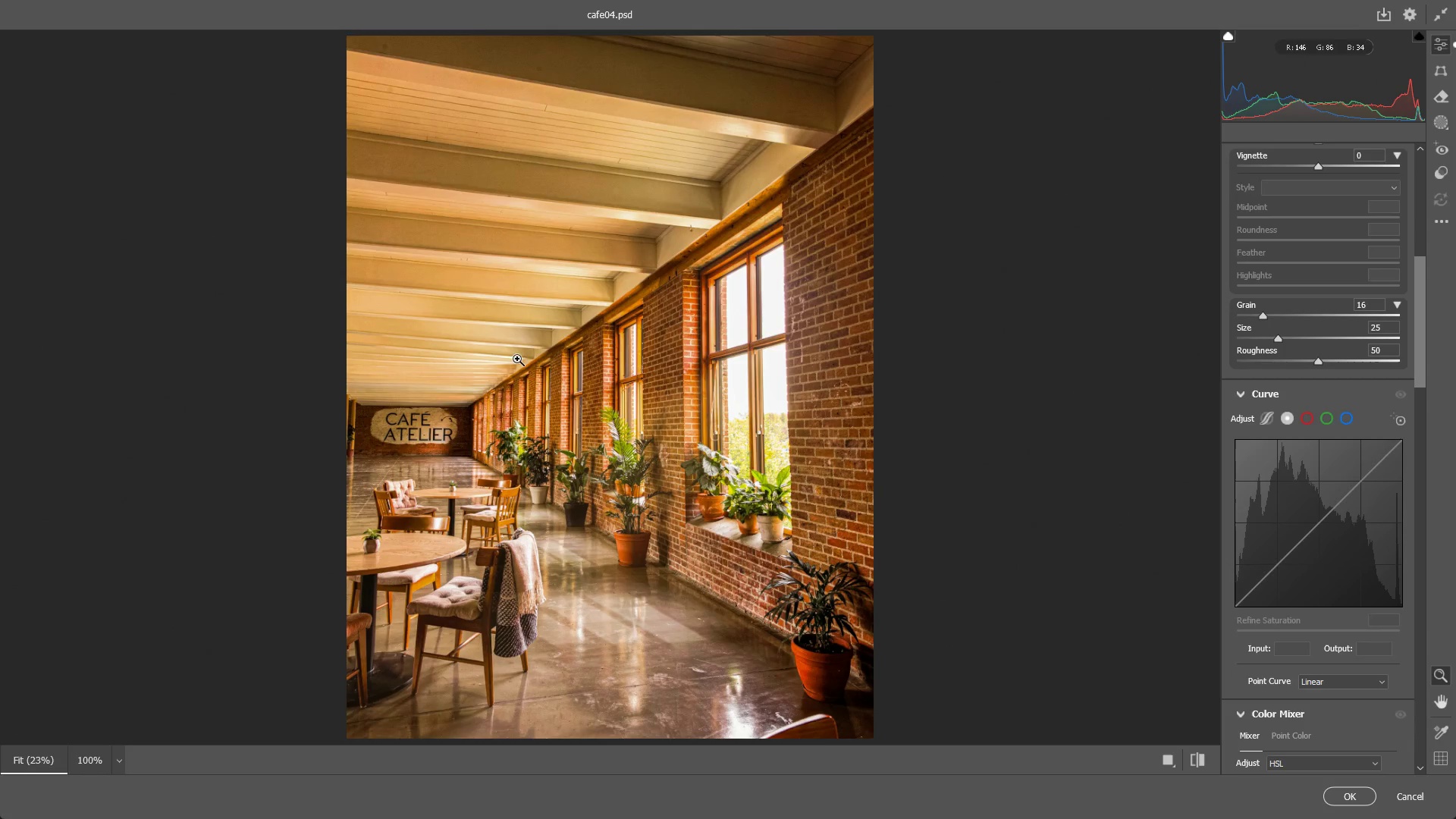 
left_click_drag(start_coordinate=[494, 365], to_coordinate=[641, 347])
 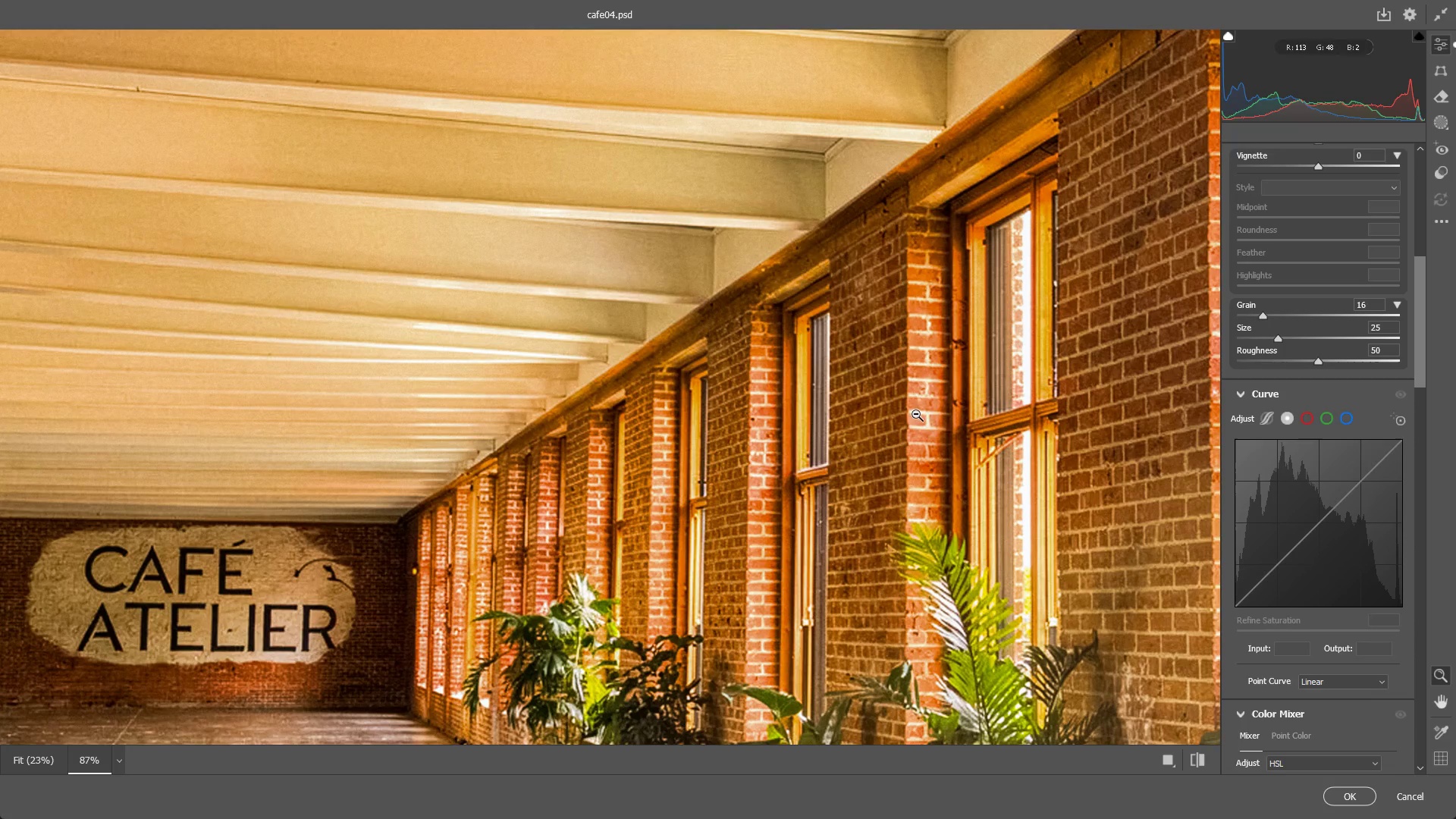 
left_click_drag(start_coordinate=[920, 419], to_coordinate=[871, 435])
 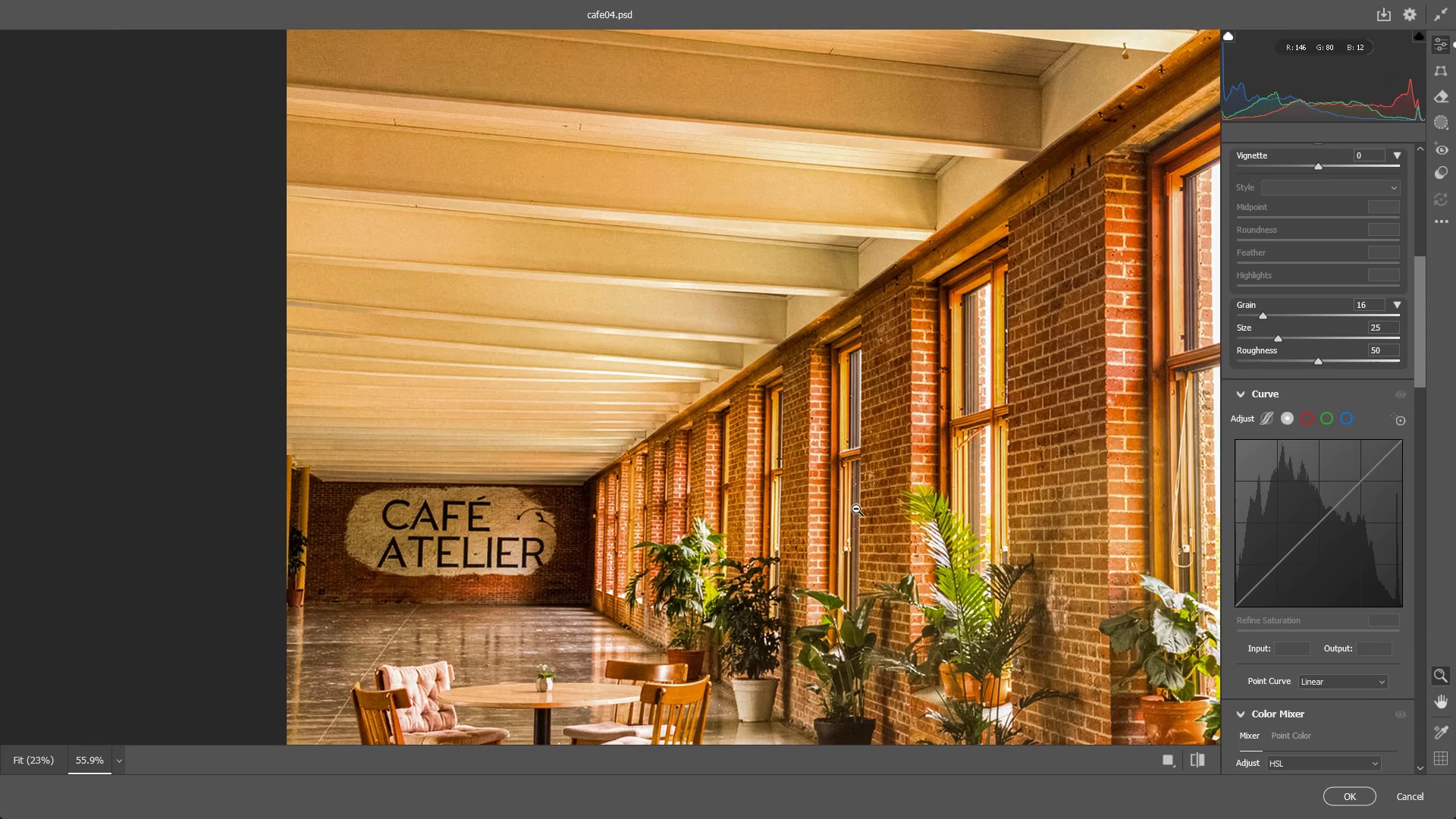 
hold_key(key=Space, duration=0.59)
 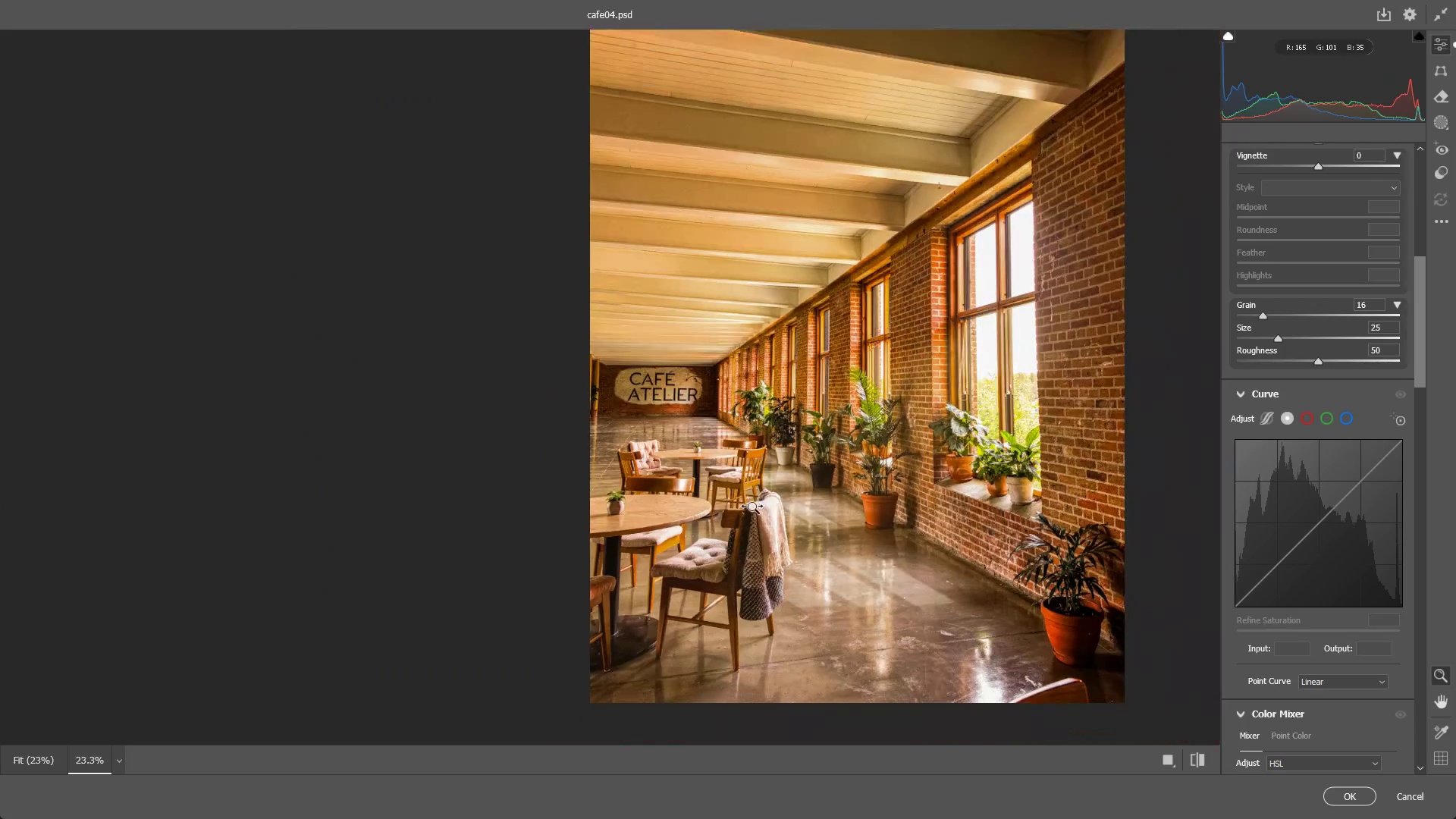 
left_click_drag(start_coordinate=[826, 585], to_coordinate=[765, 316])
 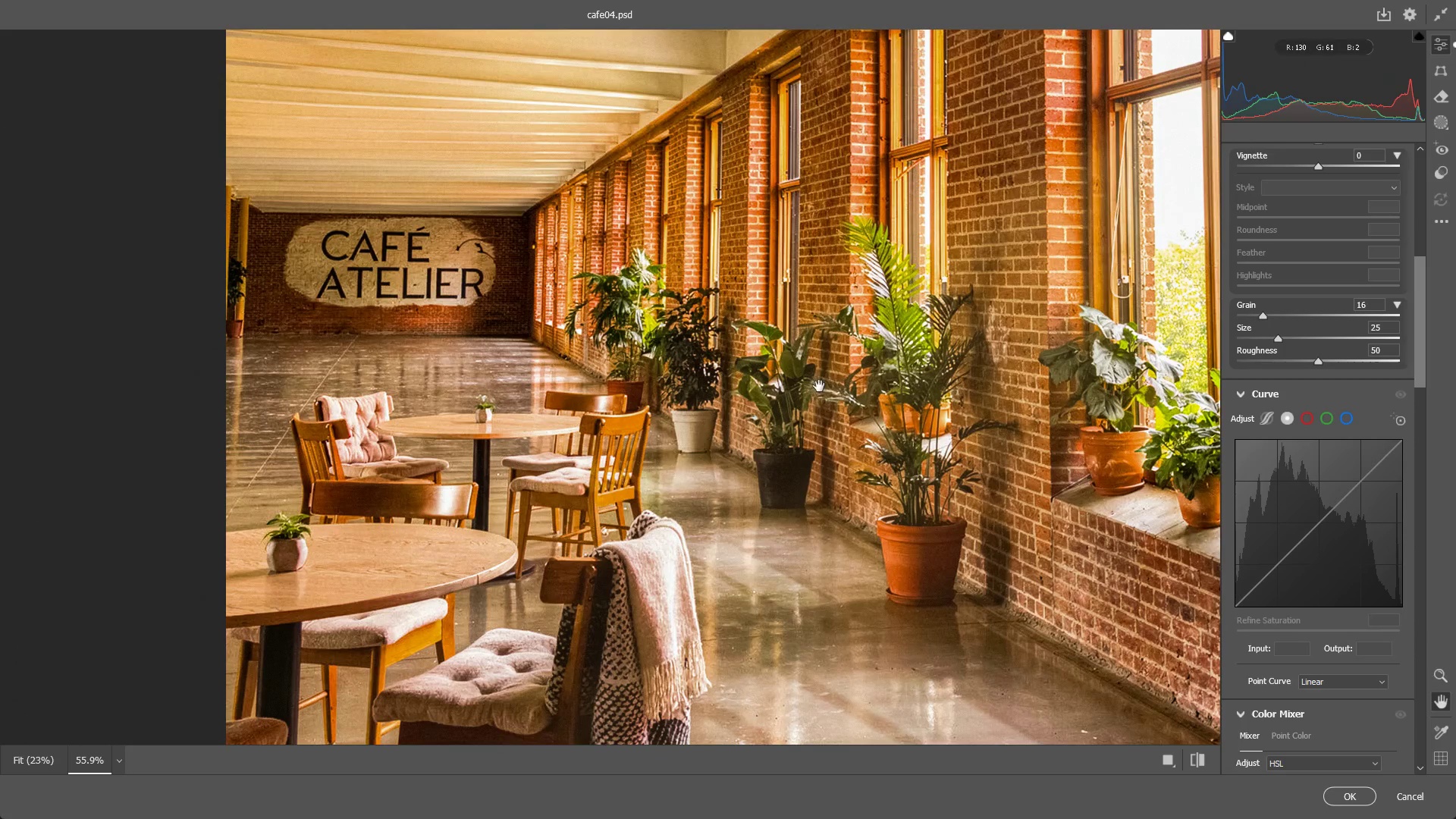 
hold_key(key=Space, duration=1.33)
 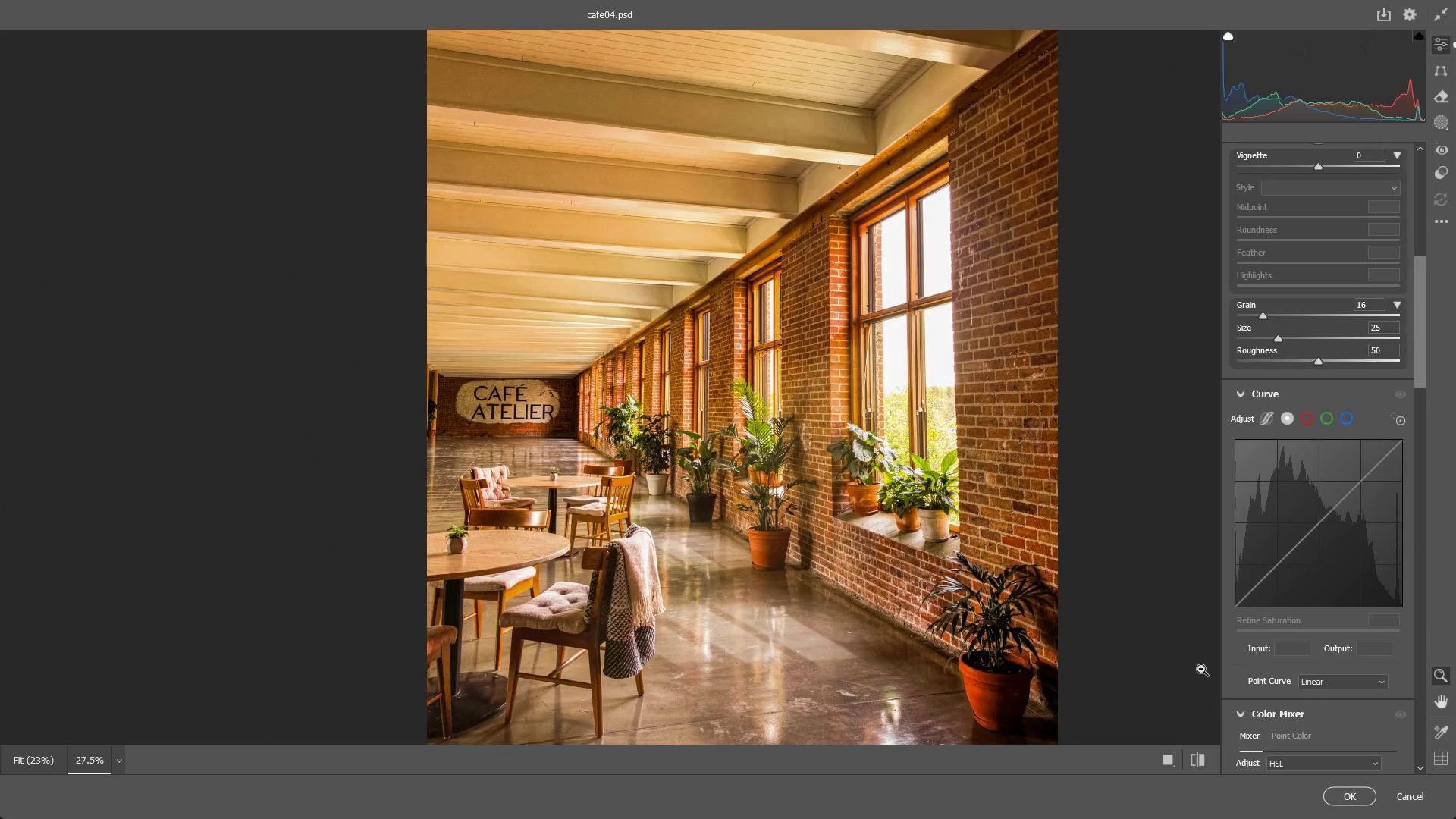 
left_click_drag(start_coordinate=[850, 474], to_coordinate=[735, 511])
 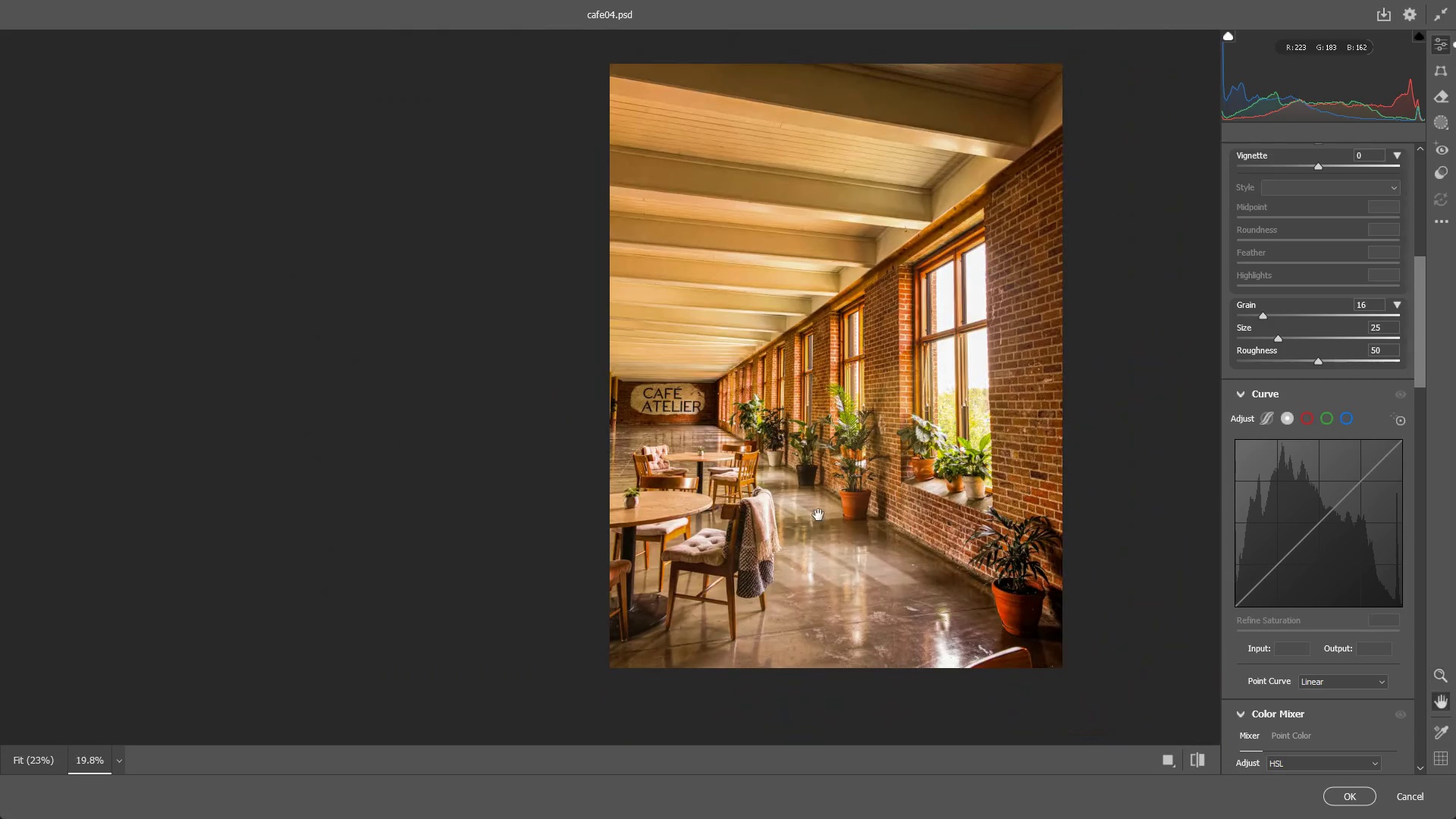 
left_click_drag(start_coordinate=[811, 521], to_coordinate=[715, 564])
 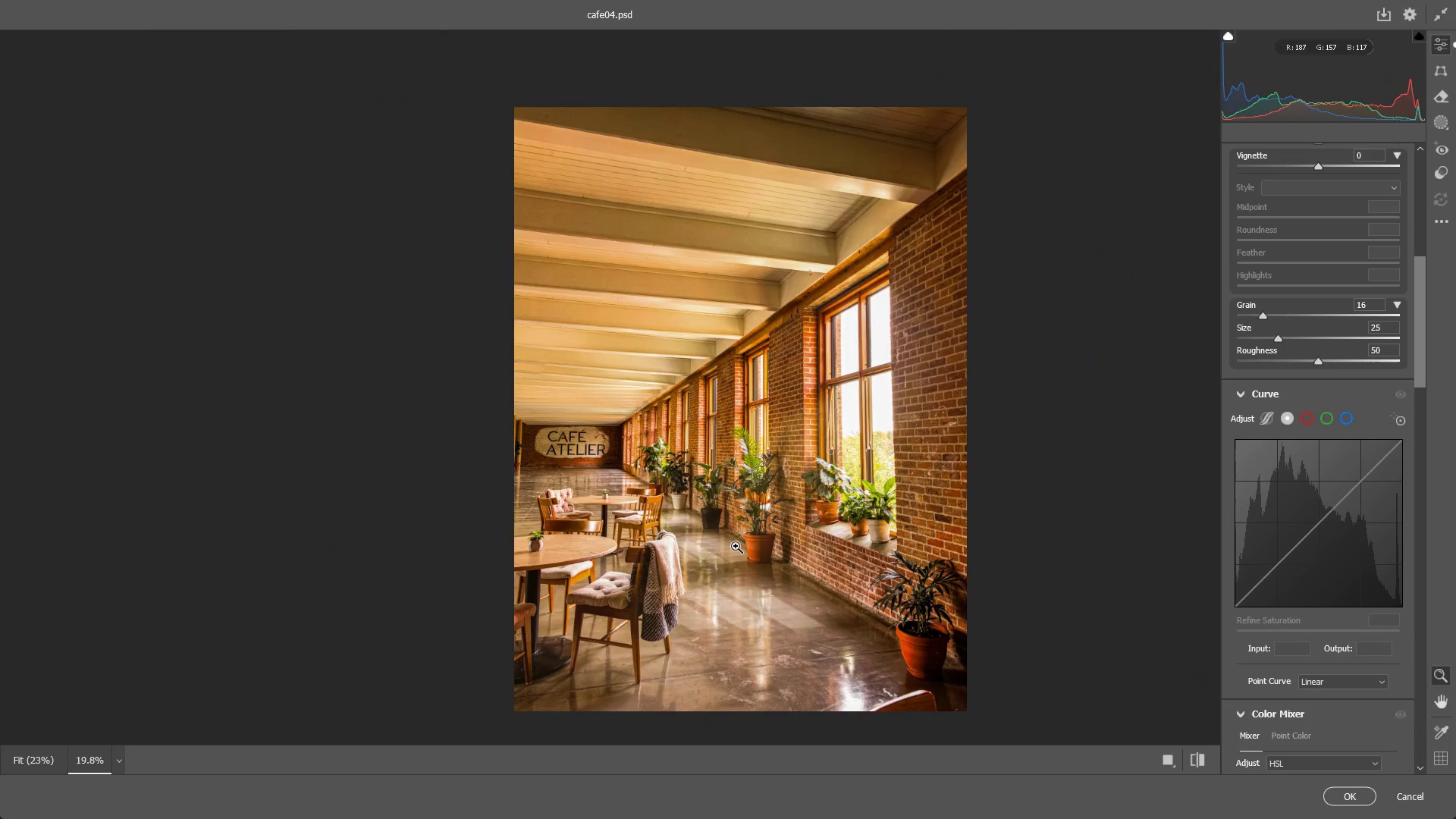 
left_click_drag(start_coordinate=[736, 546], to_coordinate=[774, 541])
 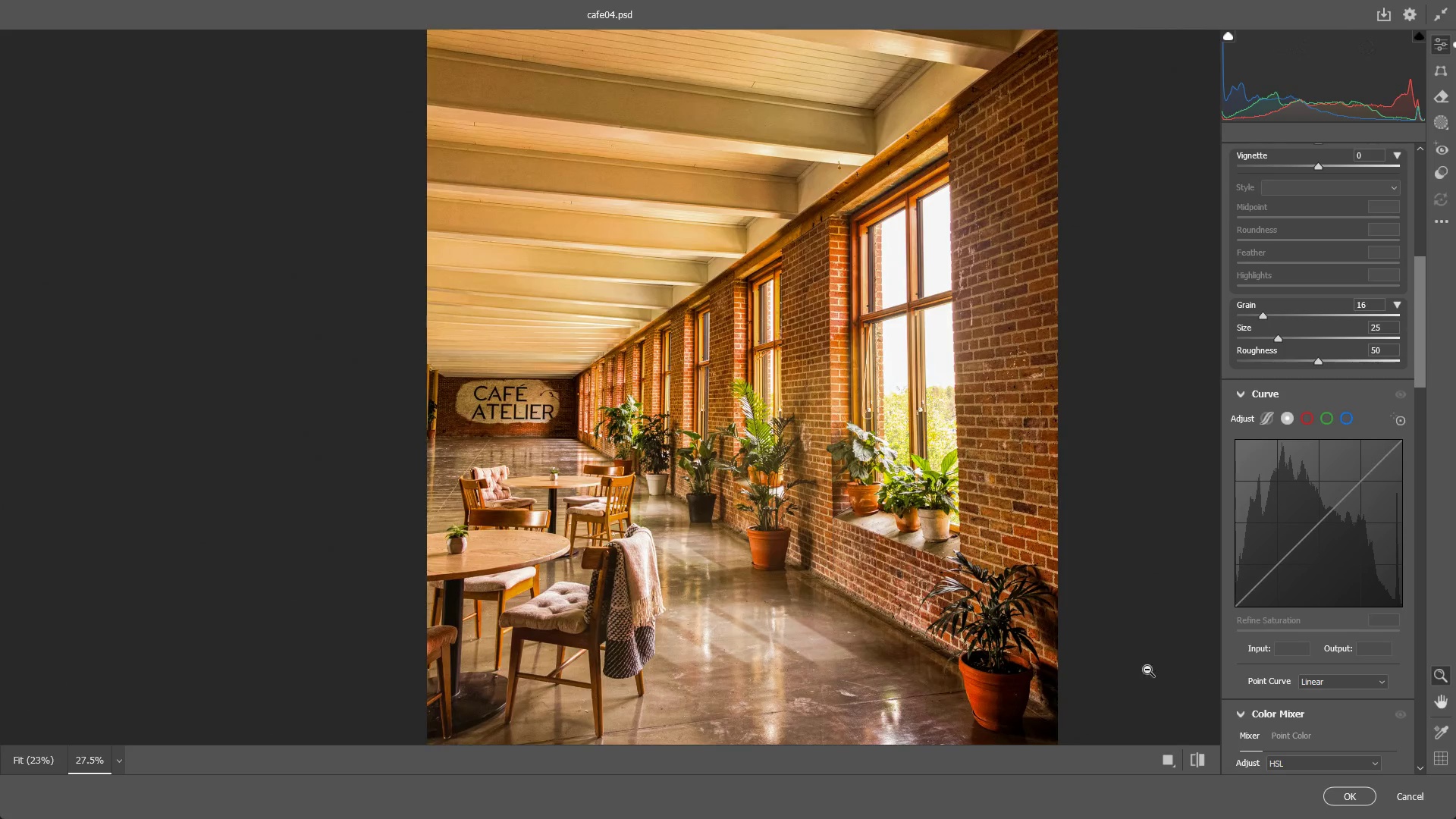 
left_click_drag(start_coordinate=[1081, 670], to_coordinate=[1057, 682])
 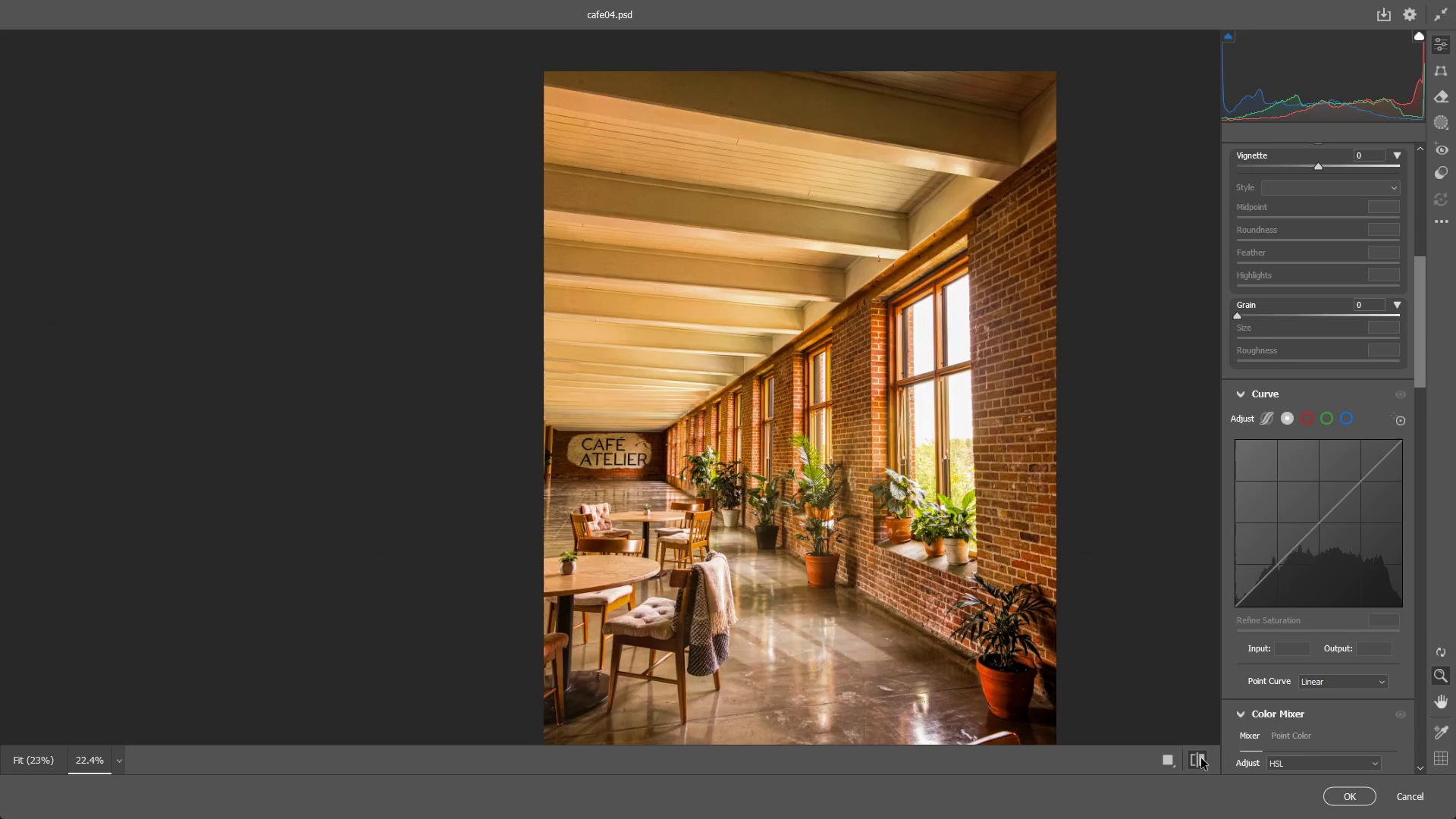 
double_click([1200, 757])
 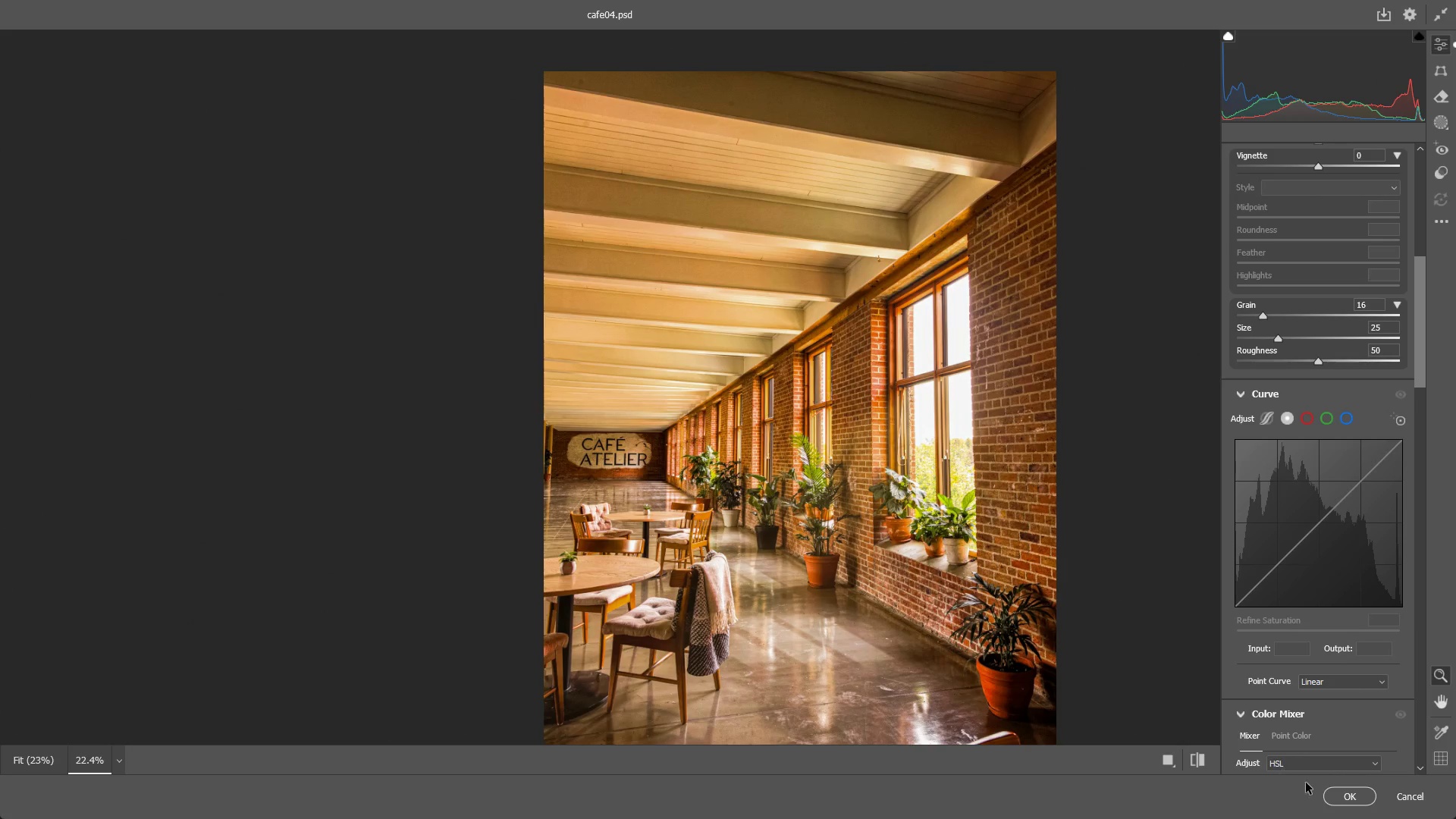 
left_click([1354, 802])
 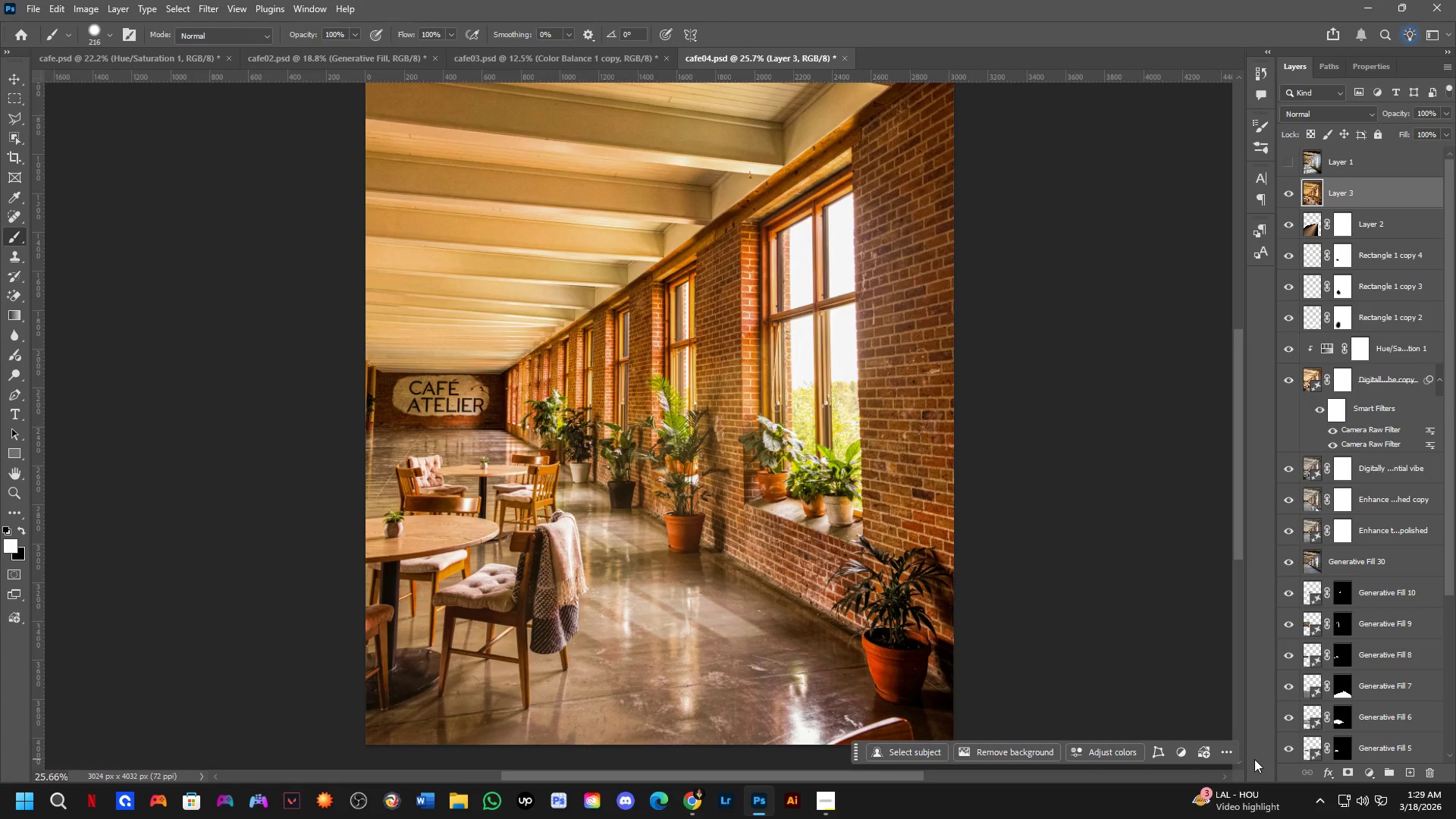 
key(Control+ControlLeft)
 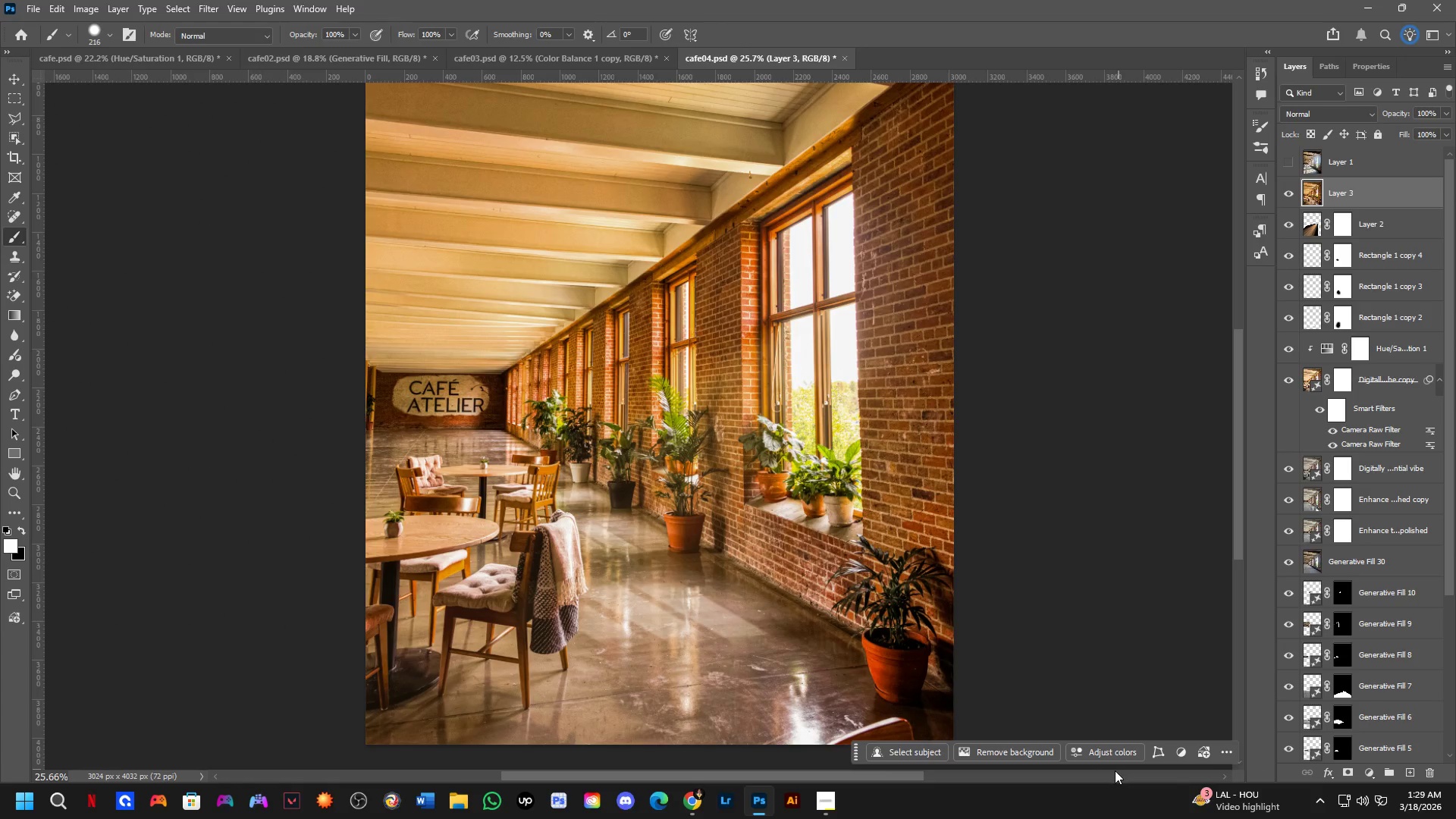 
key(Control+Tab)
 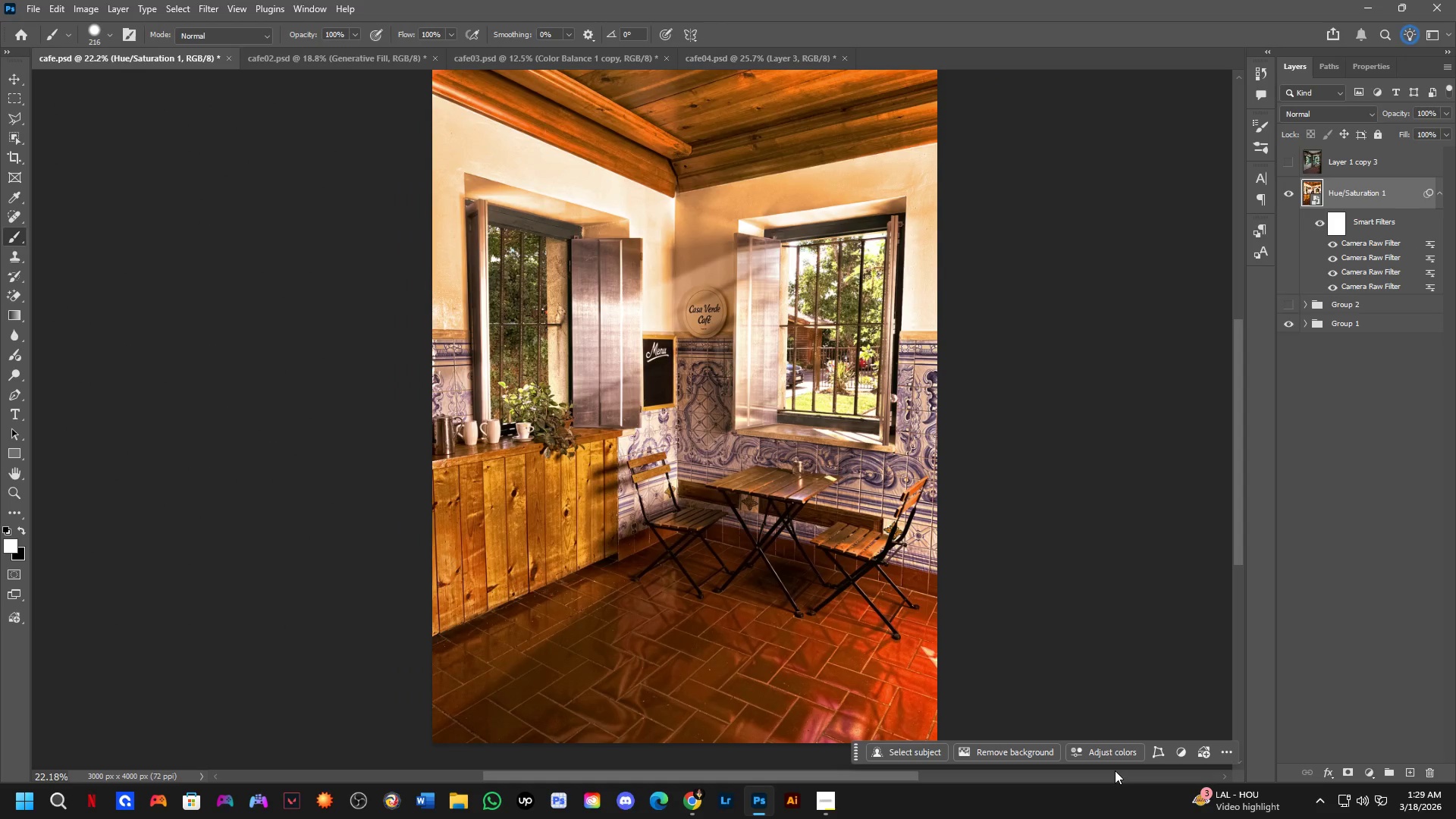 
key(Control+ControlLeft)
 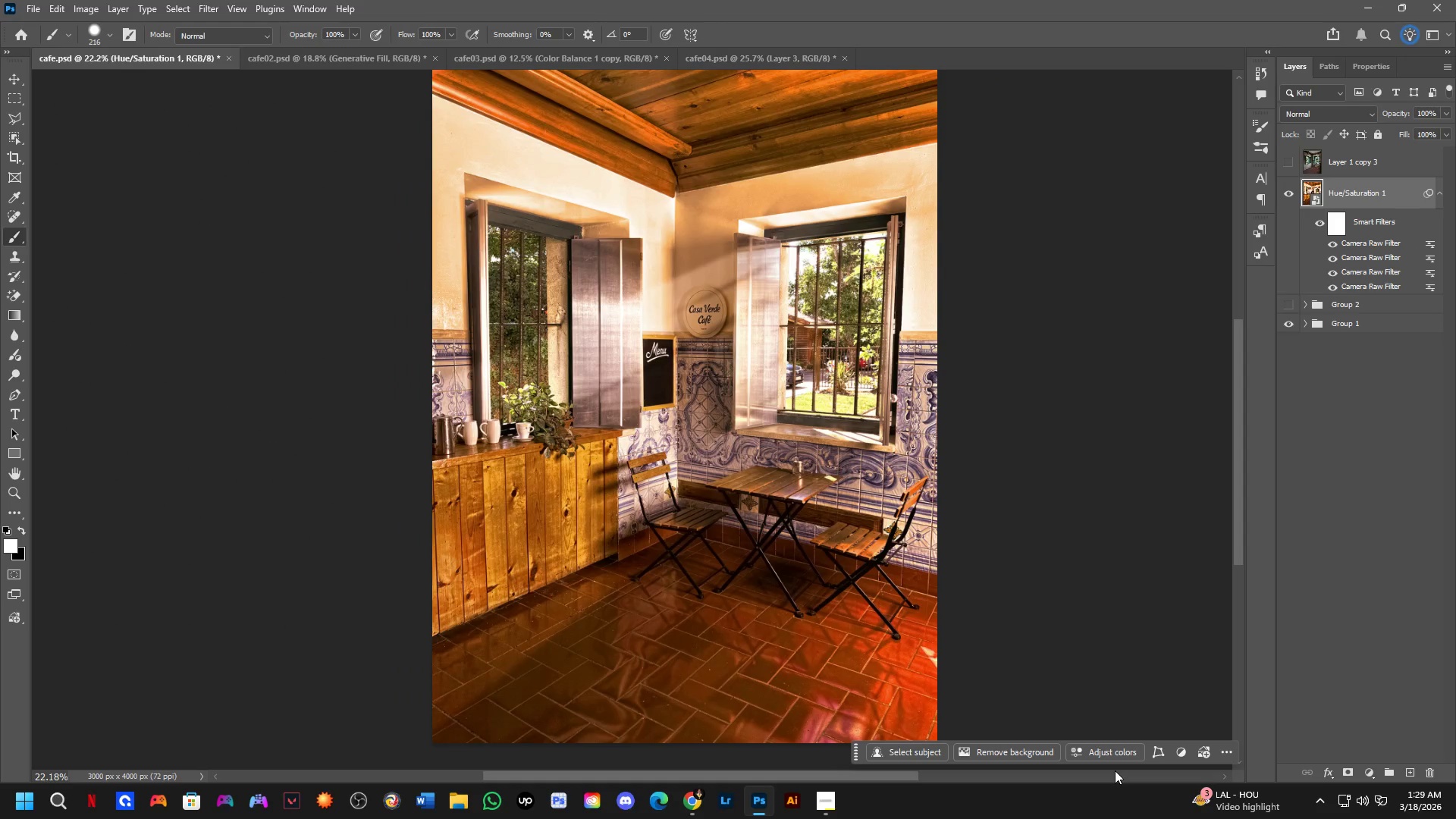 
key(Control+Tab)
 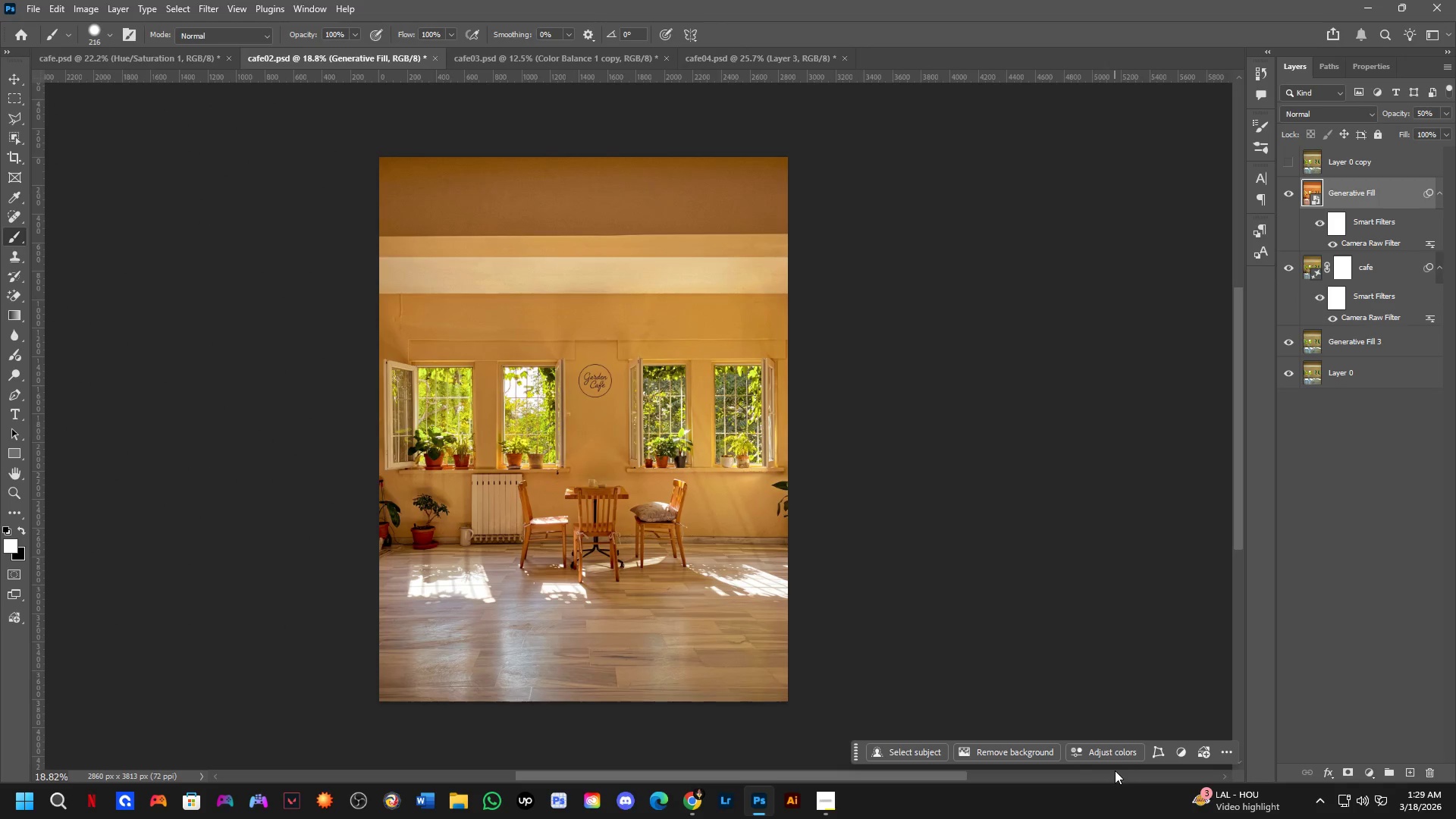 
key(Control+ControlLeft)
 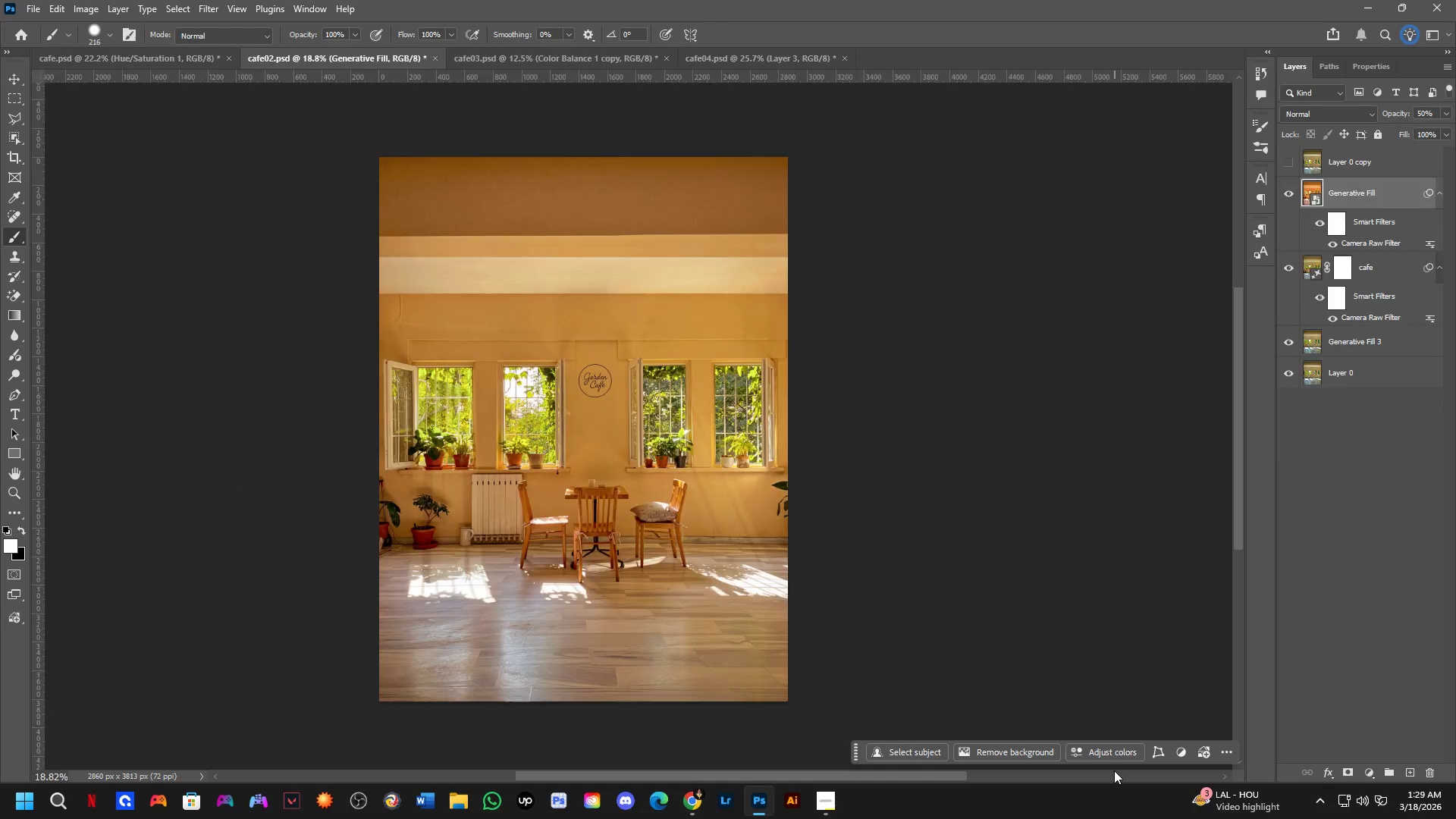 
key(Control+Tab)
 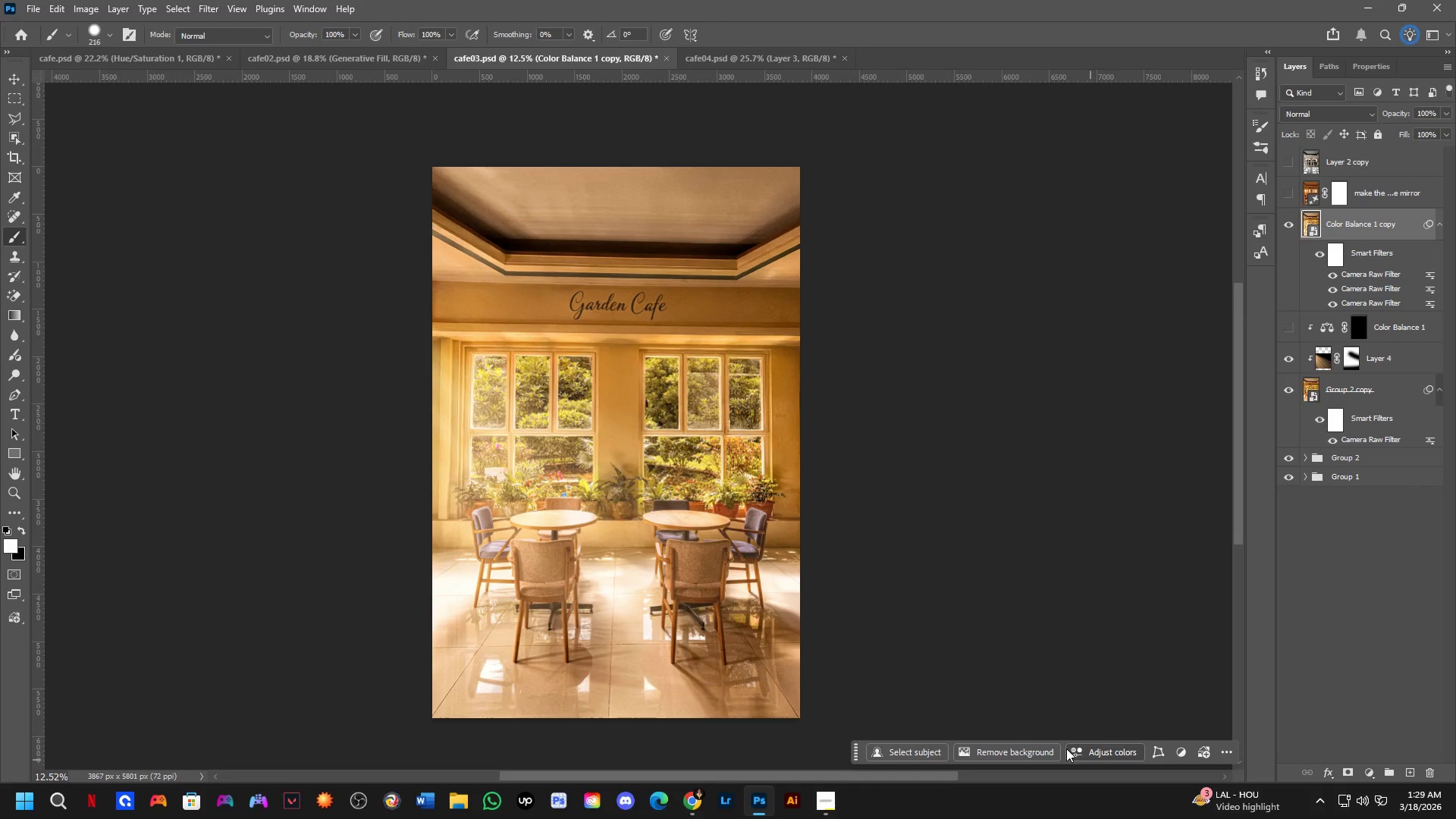 
key(Control+ControlLeft)
 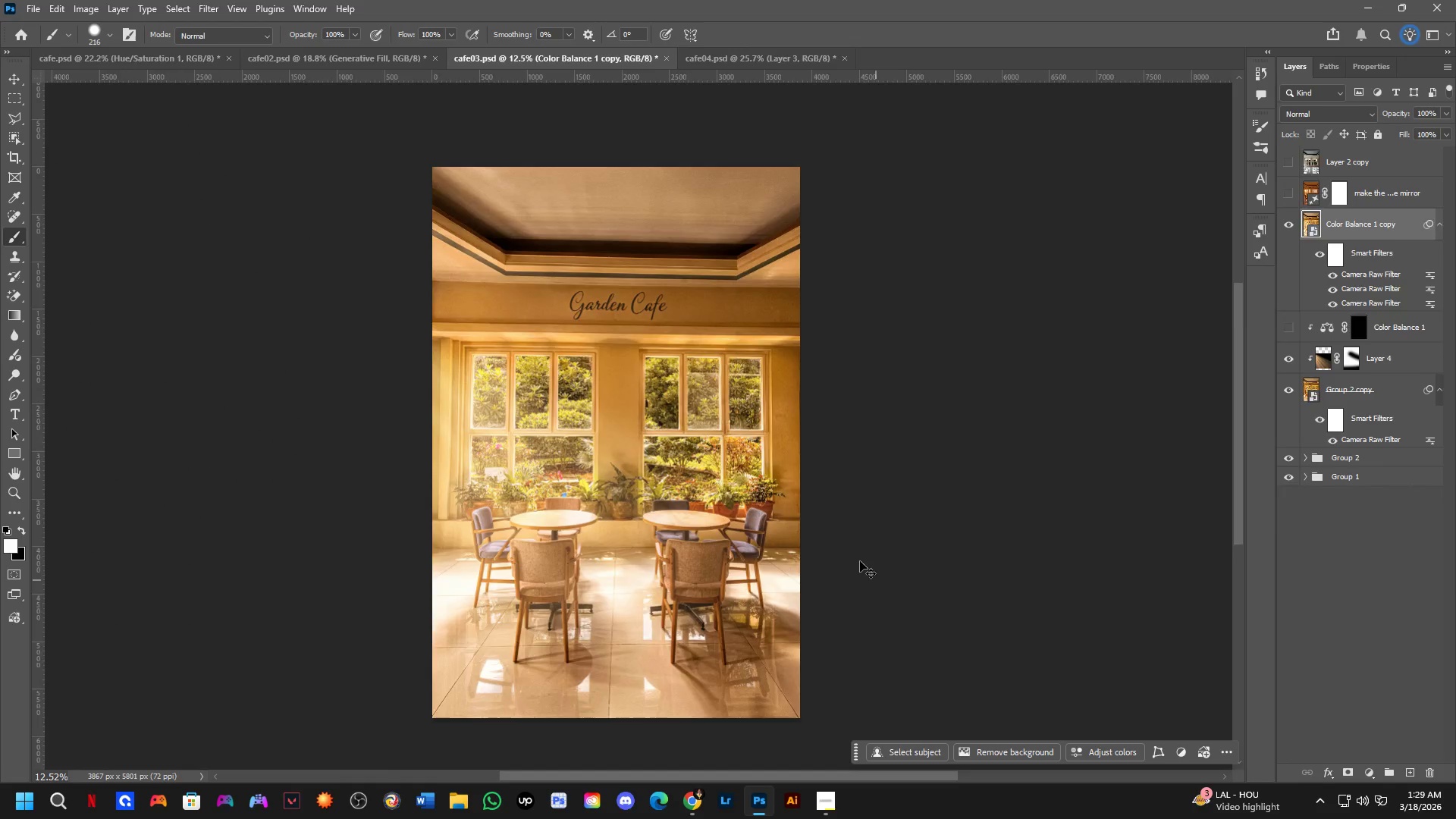 
key(Control+Tab)
 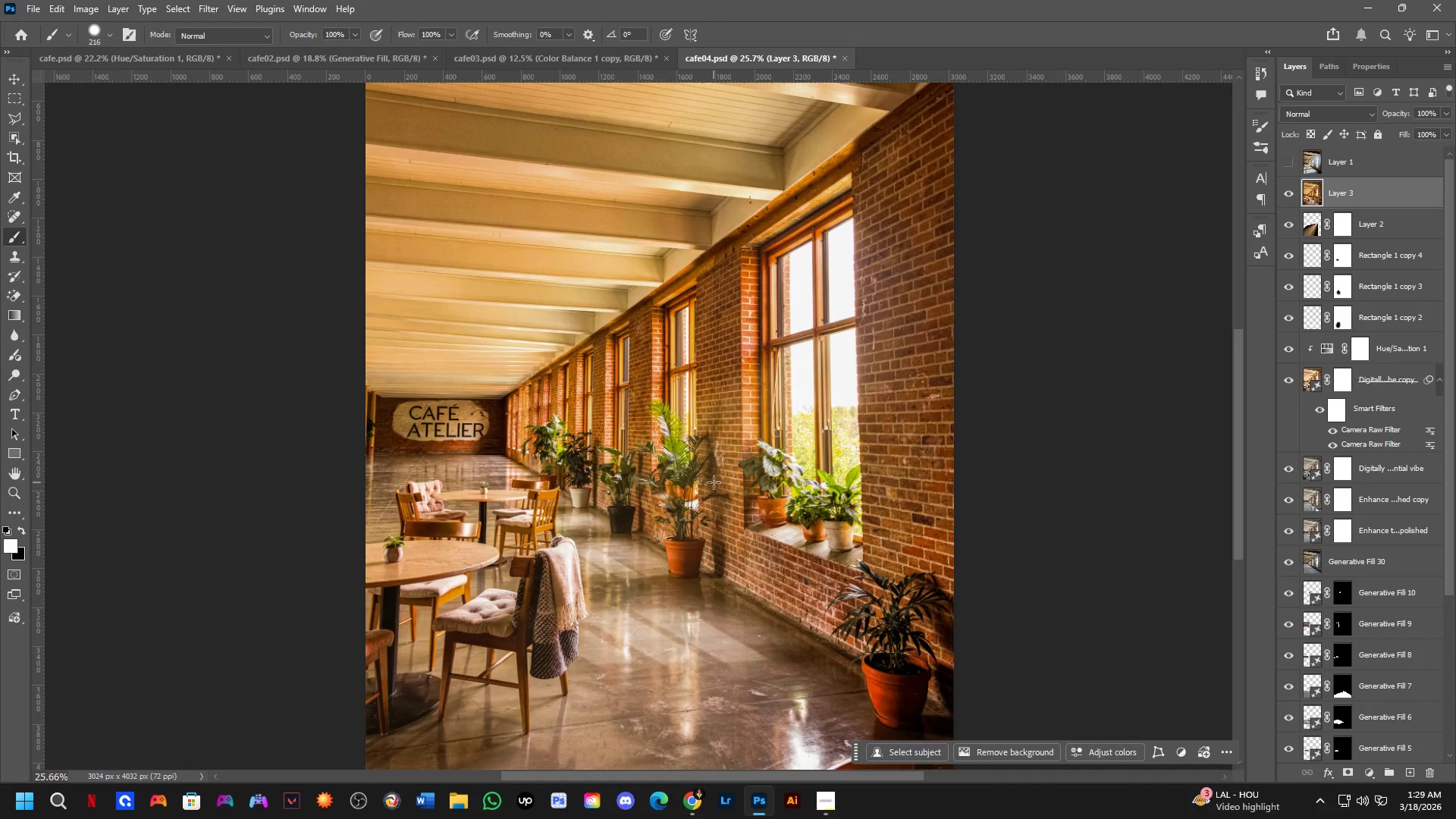 
key(Control+ControlLeft)
 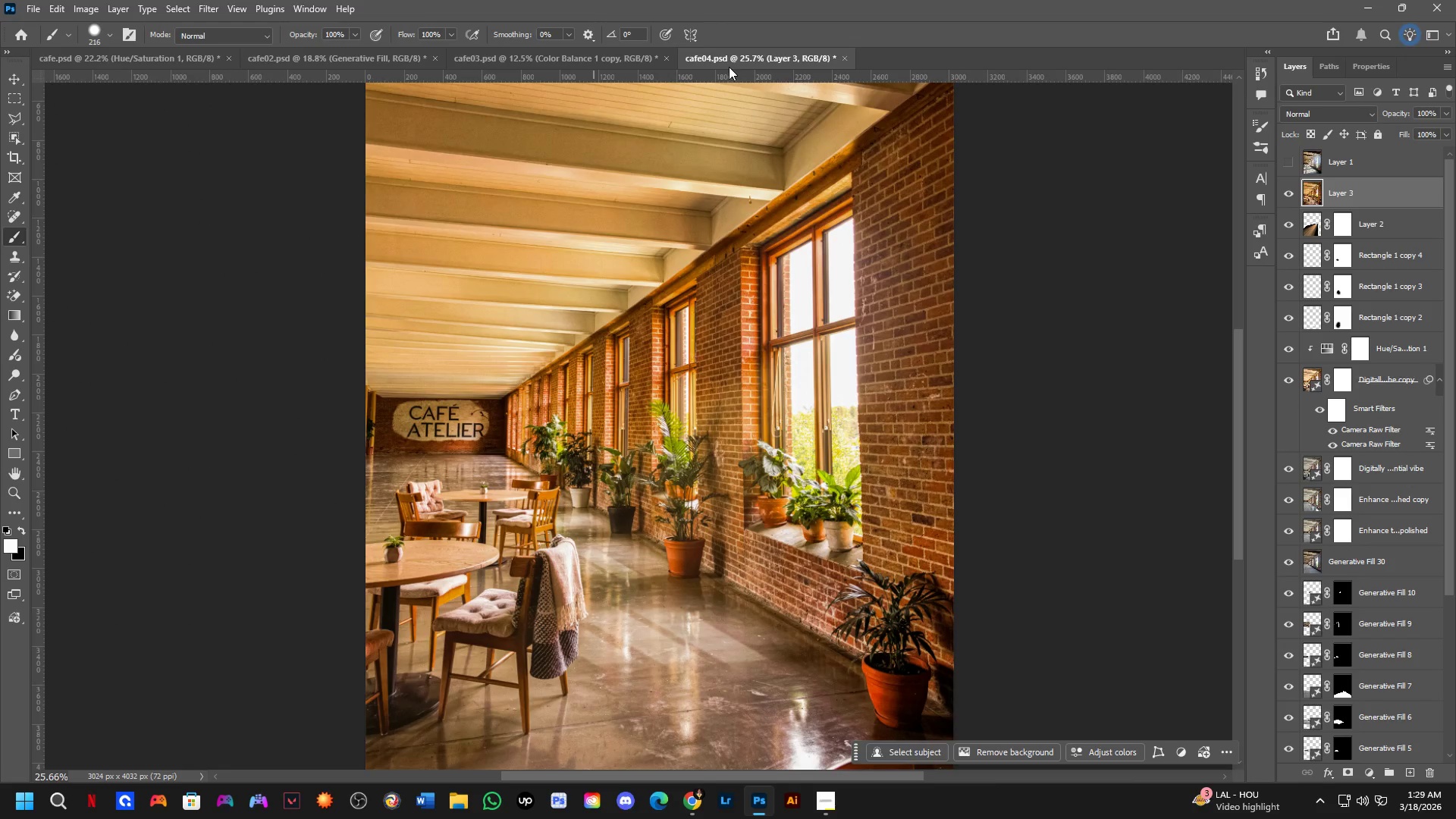 
left_click_drag(start_coordinate=[736, 55], to_coordinate=[742, 102])
 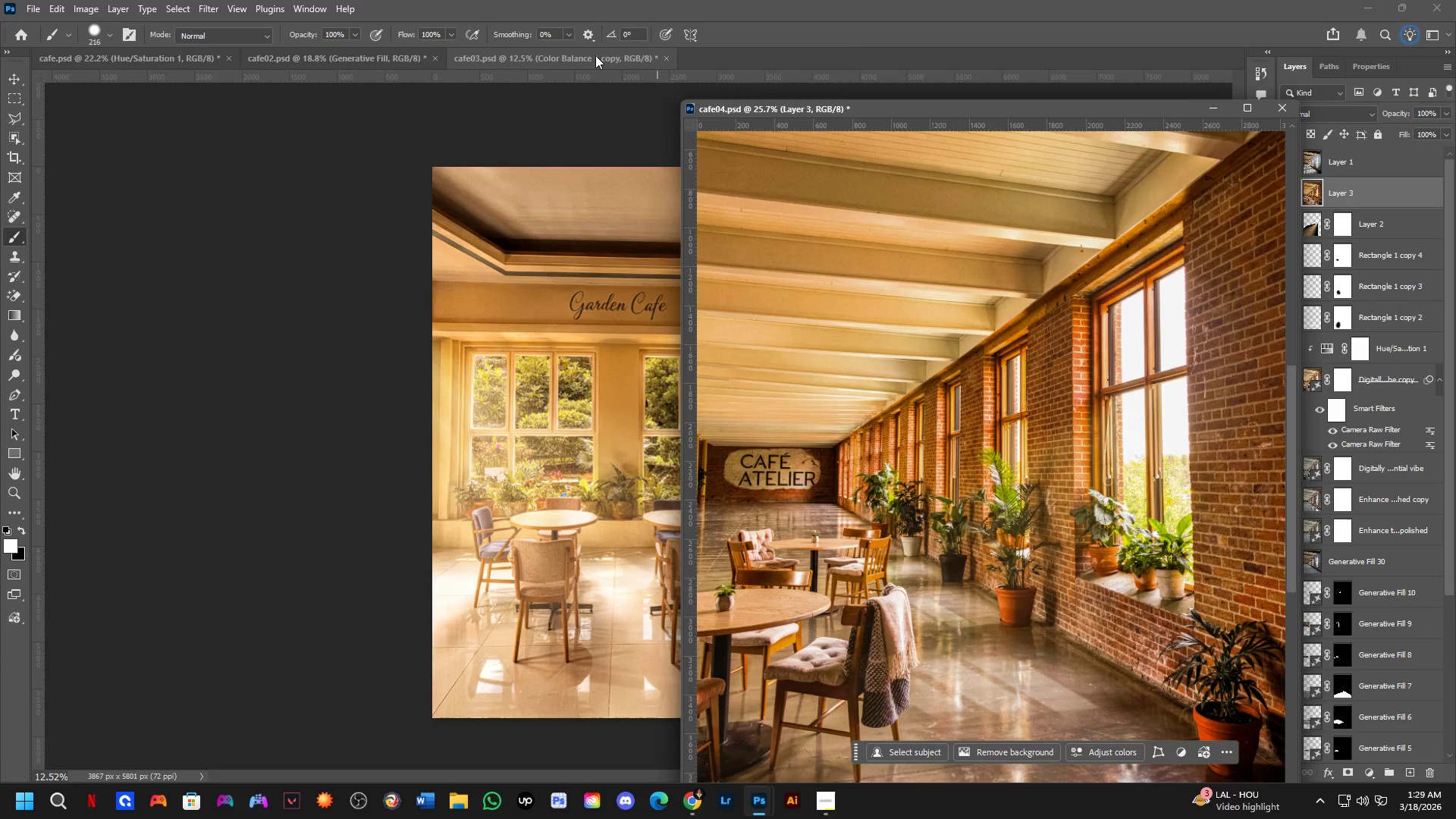 
left_click_drag(start_coordinate=[595, 55], to_coordinate=[563, 131])
 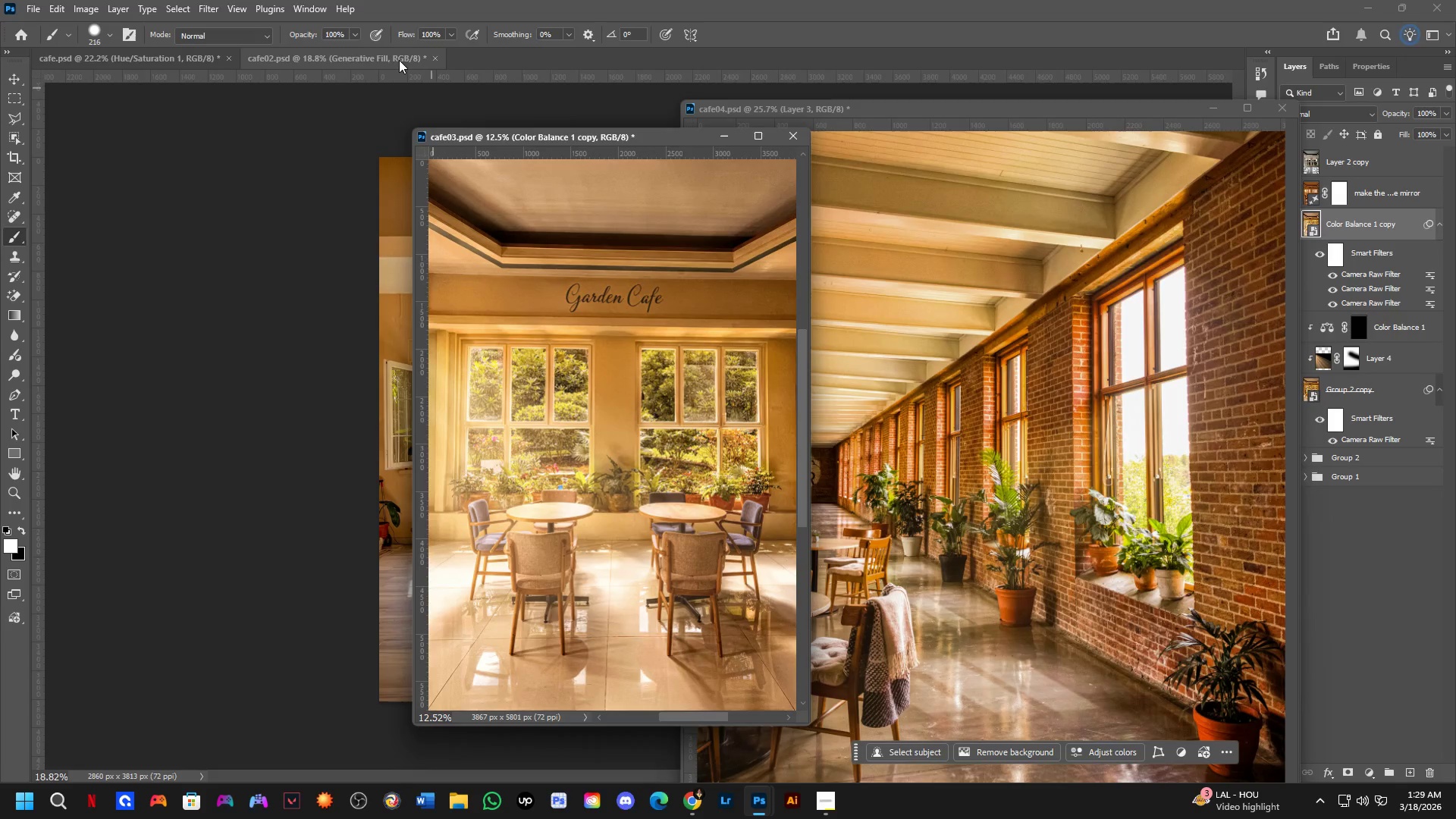 
left_click_drag(start_coordinate=[399, 59], to_coordinate=[378, 116])
 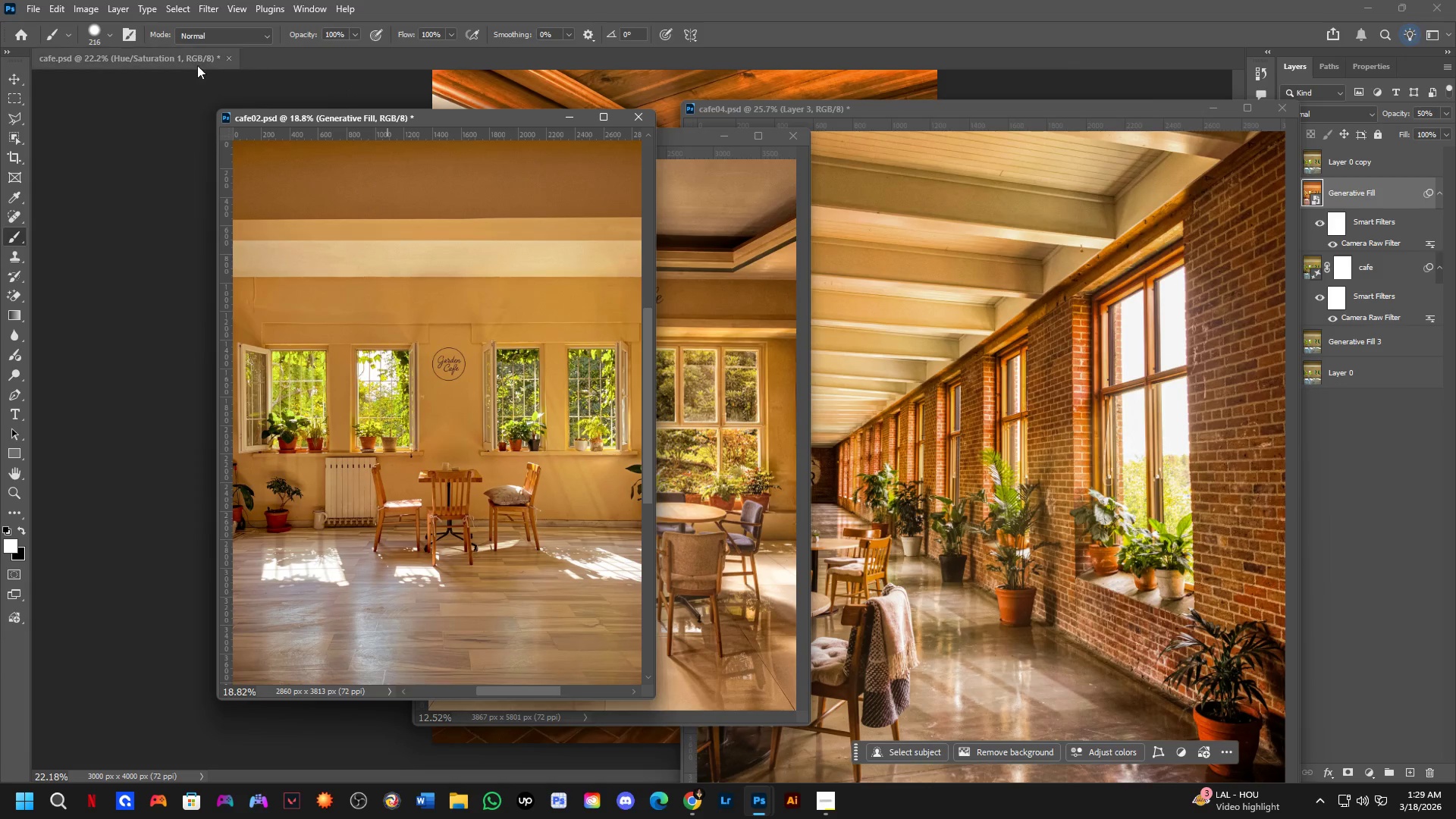 
left_click_drag(start_coordinate=[179, 56], to_coordinate=[182, 98])
 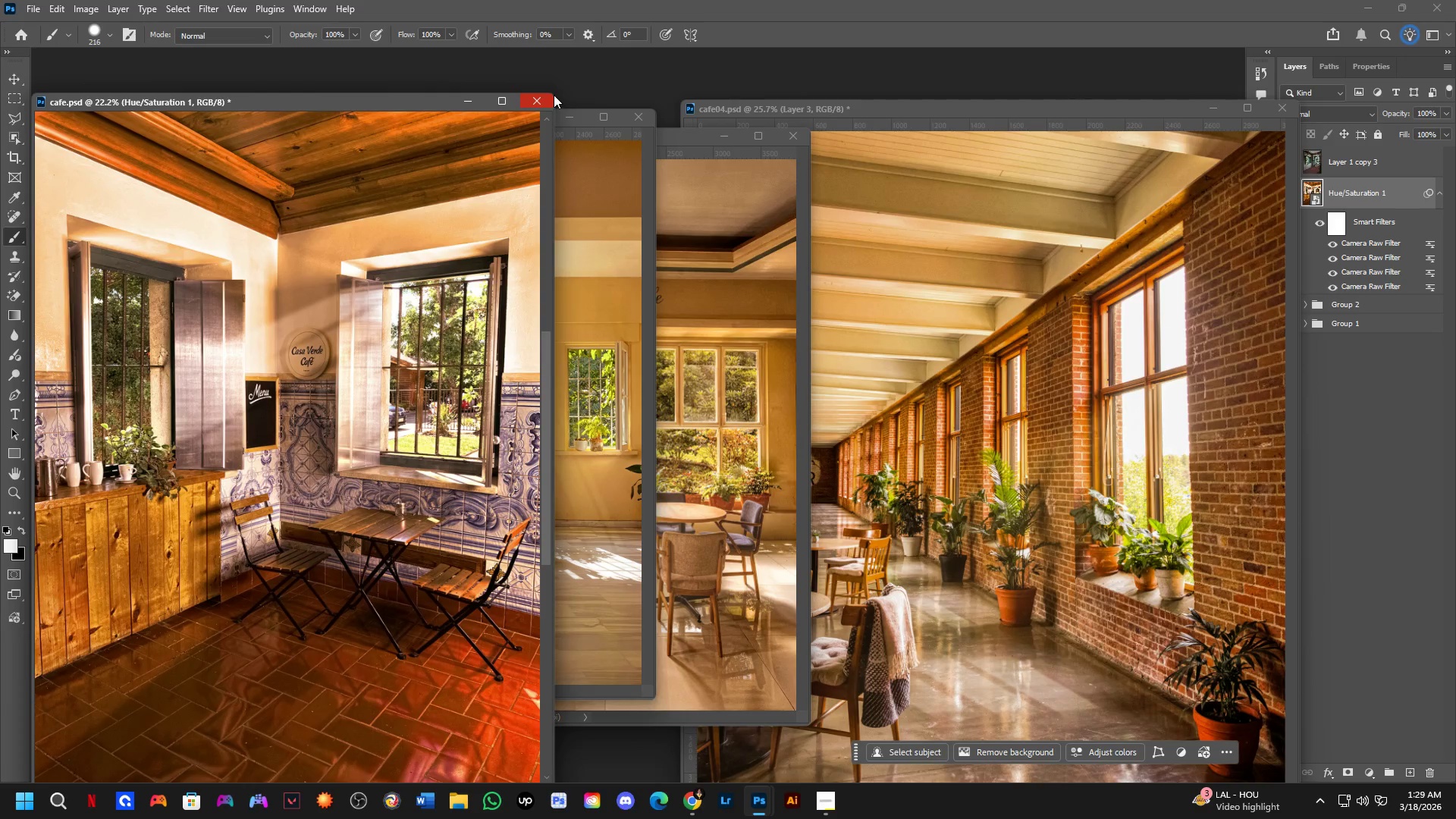 
left_click_drag(start_coordinate=[555, 94], to_coordinate=[446, 291])
 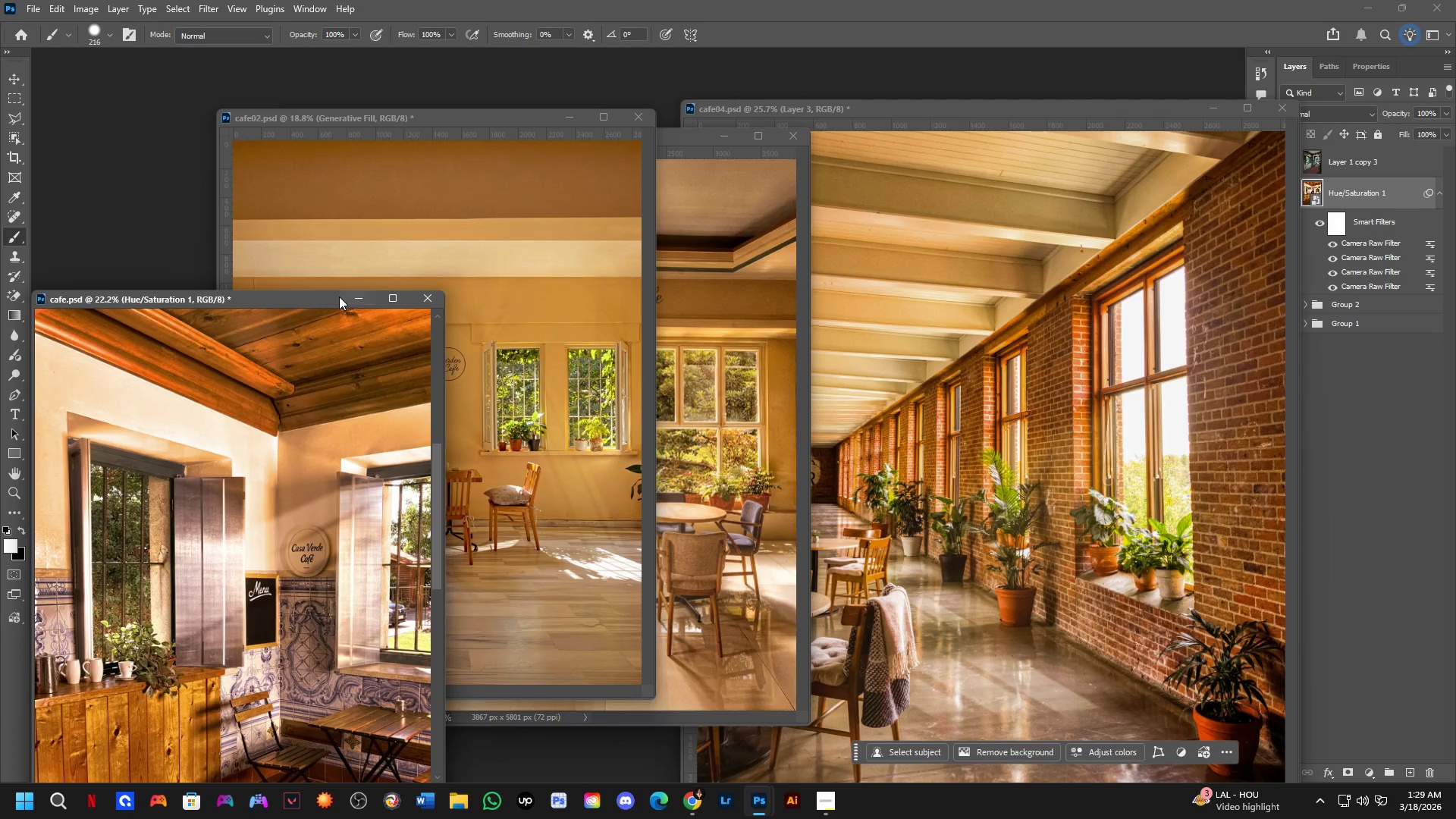 
left_click_drag(start_coordinate=[338, 302], to_coordinate=[384, 110])
 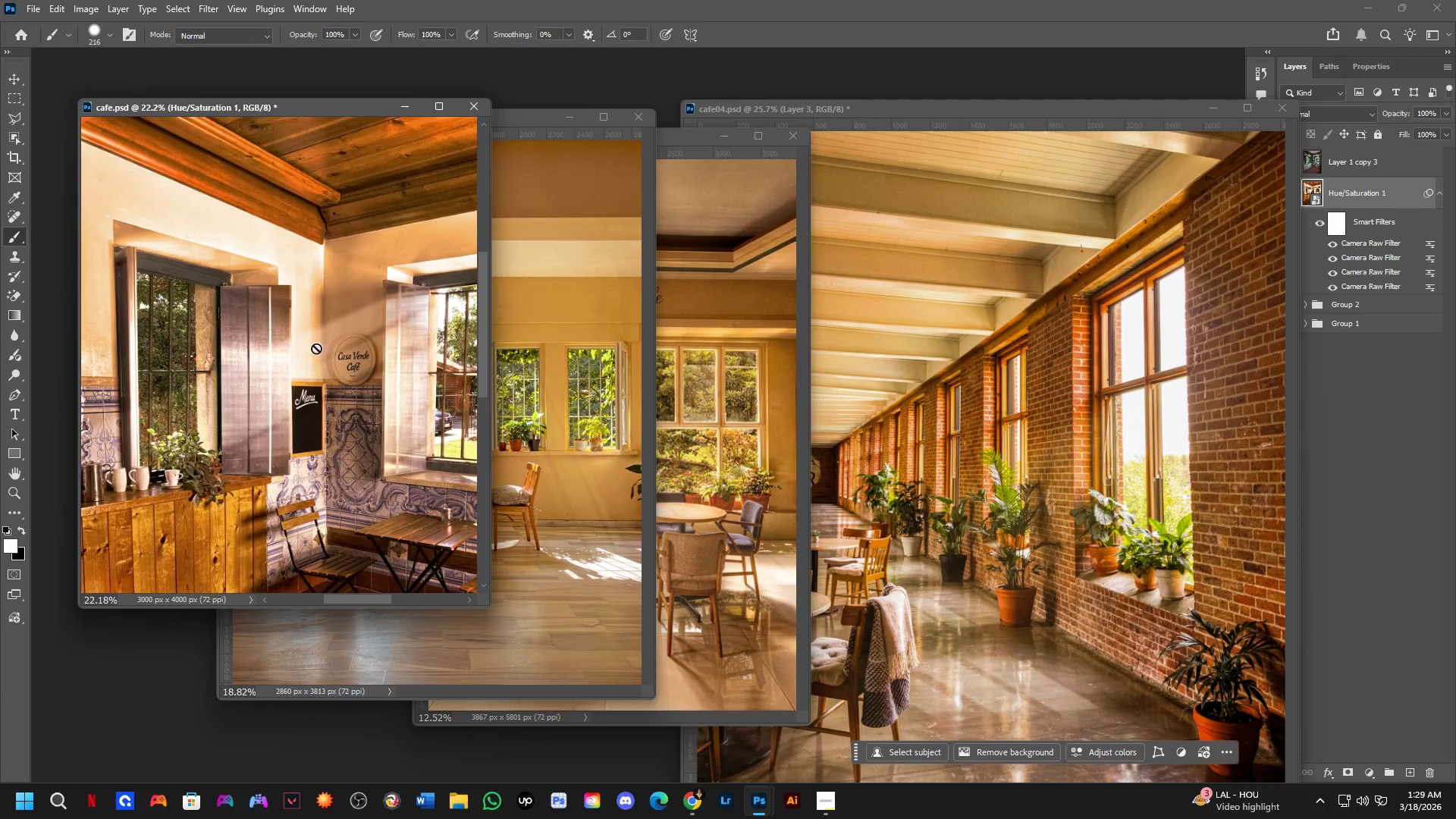 
hold_key(key=Space, duration=0.92)
 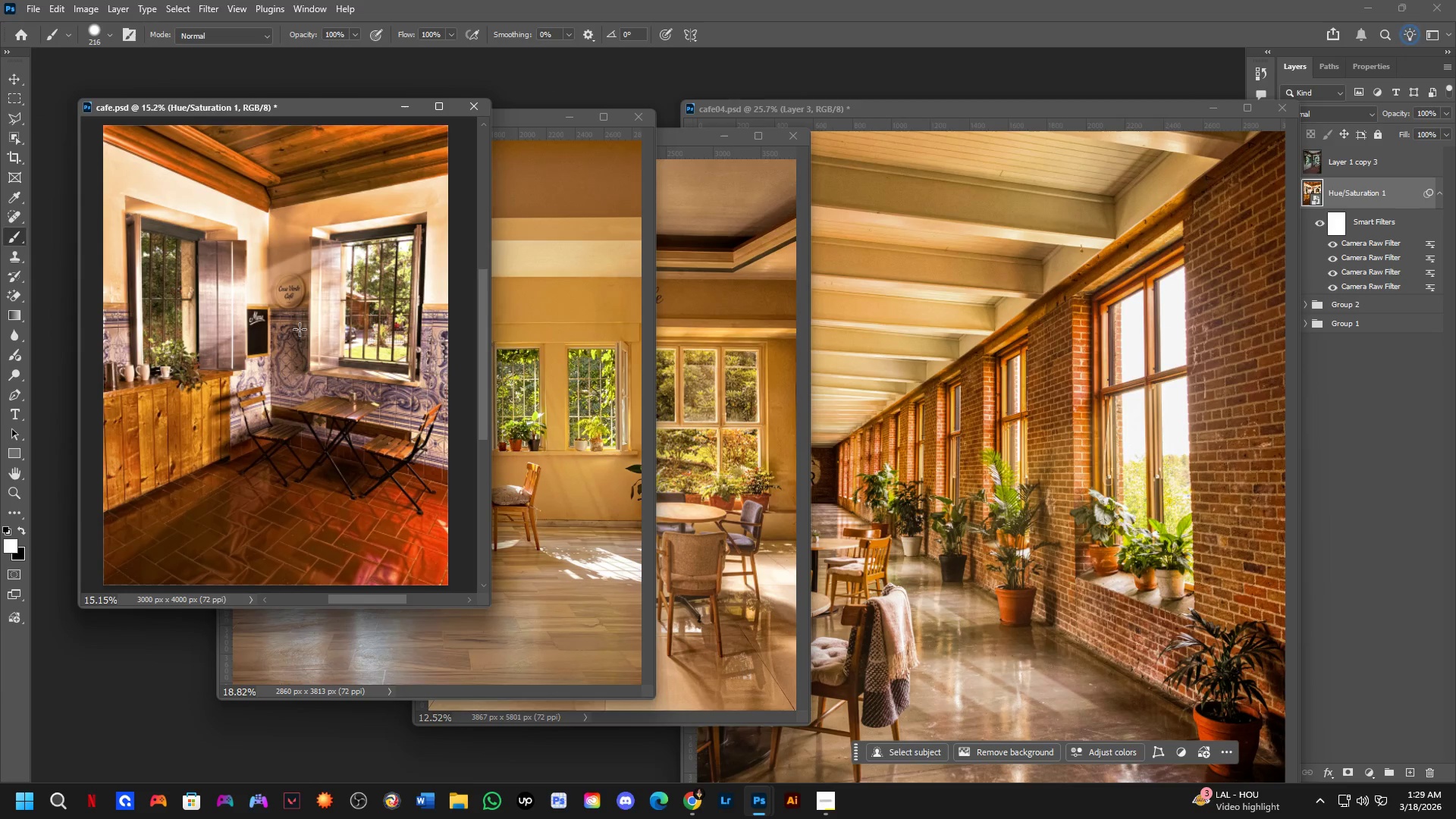 
left_click_drag(start_coordinate=[334, 375], to_coordinate=[287, 313])
 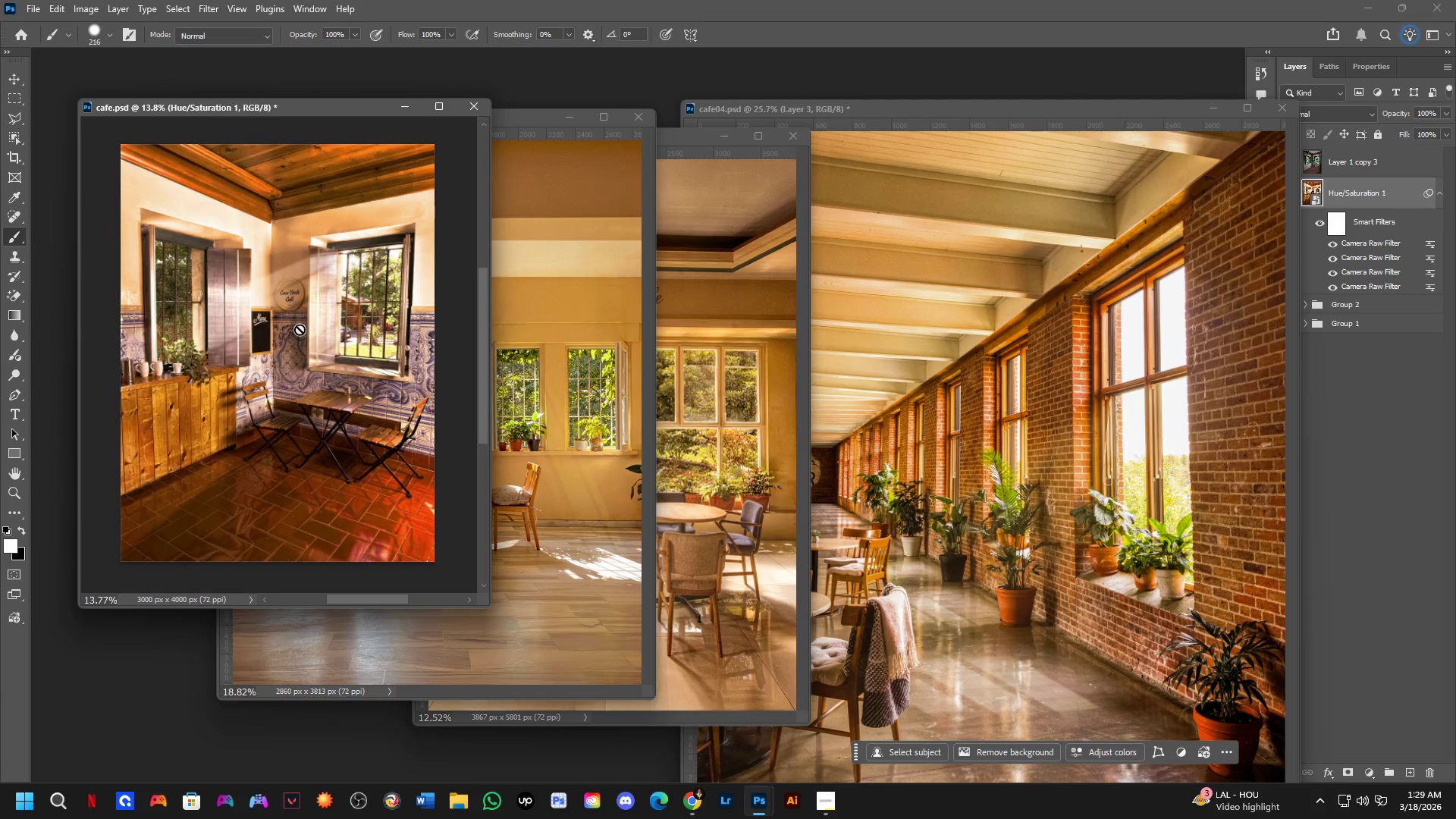 
scroll: coordinate [312, 353], scroll_direction: down, amount: 5.0
 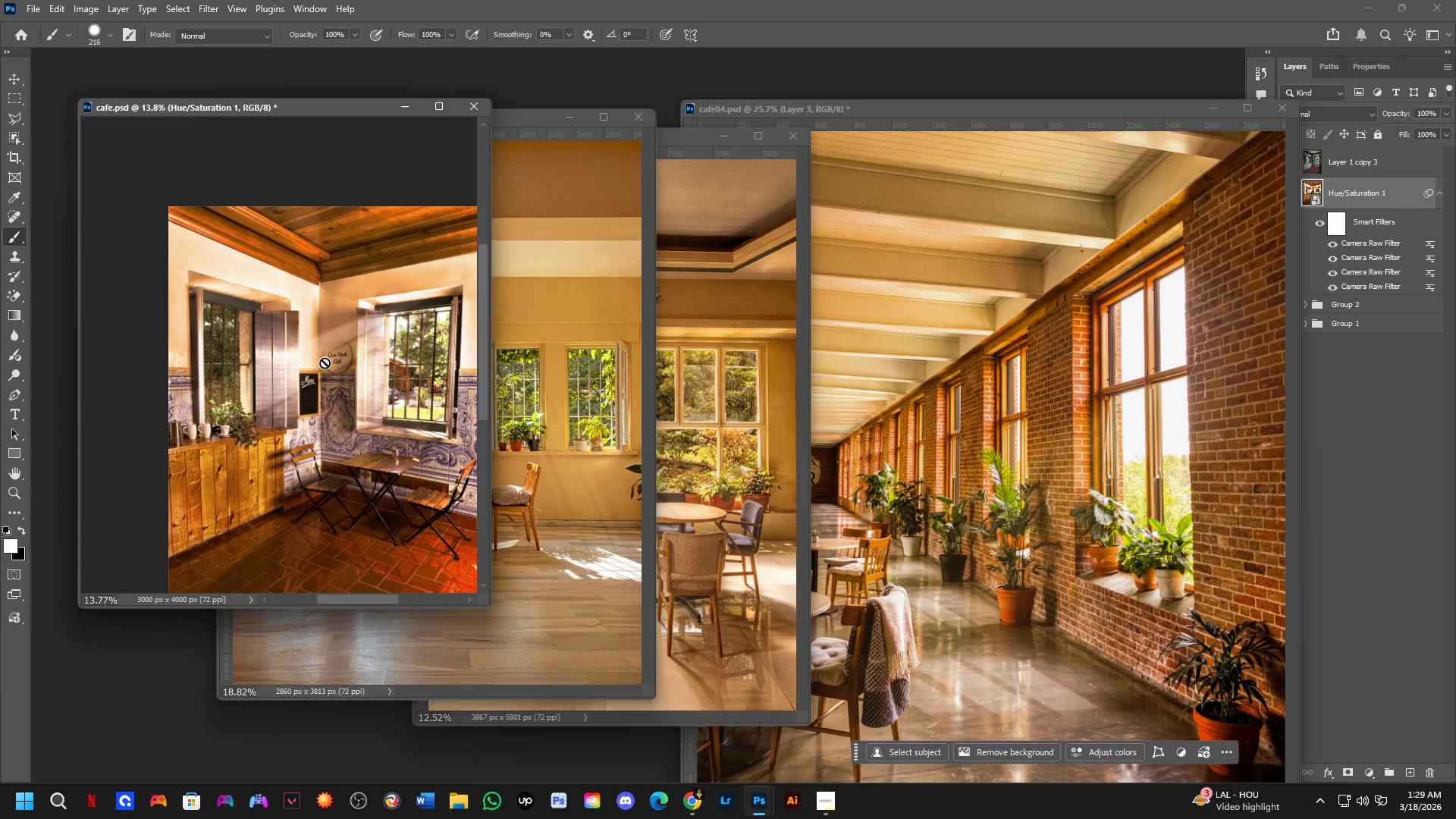 
scroll: coordinate [300, 329], scroll_direction: up, amount: 1.0
 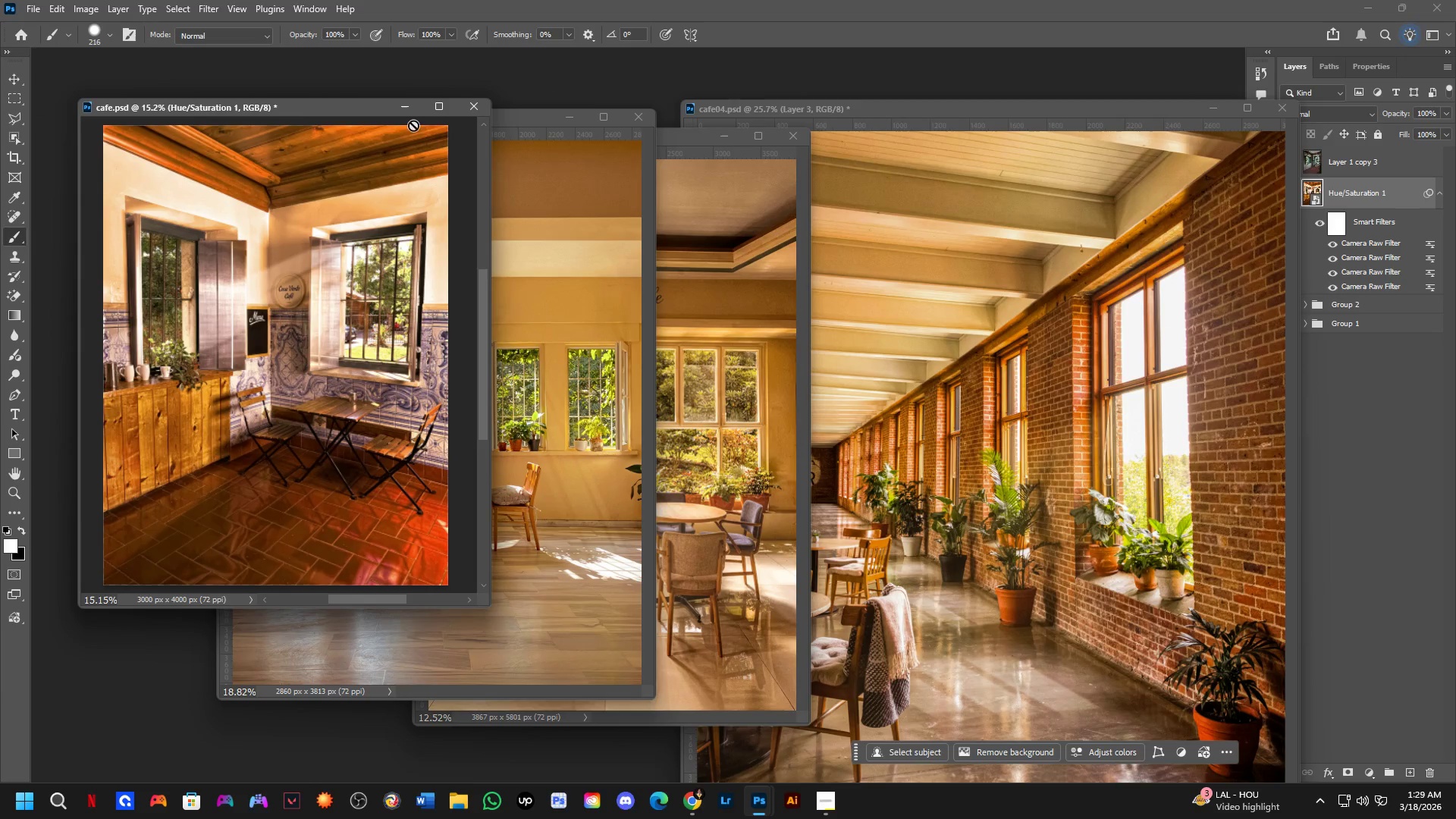 
left_click_drag(start_coordinate=[323, 108], to_coordinate=[285, 109])
 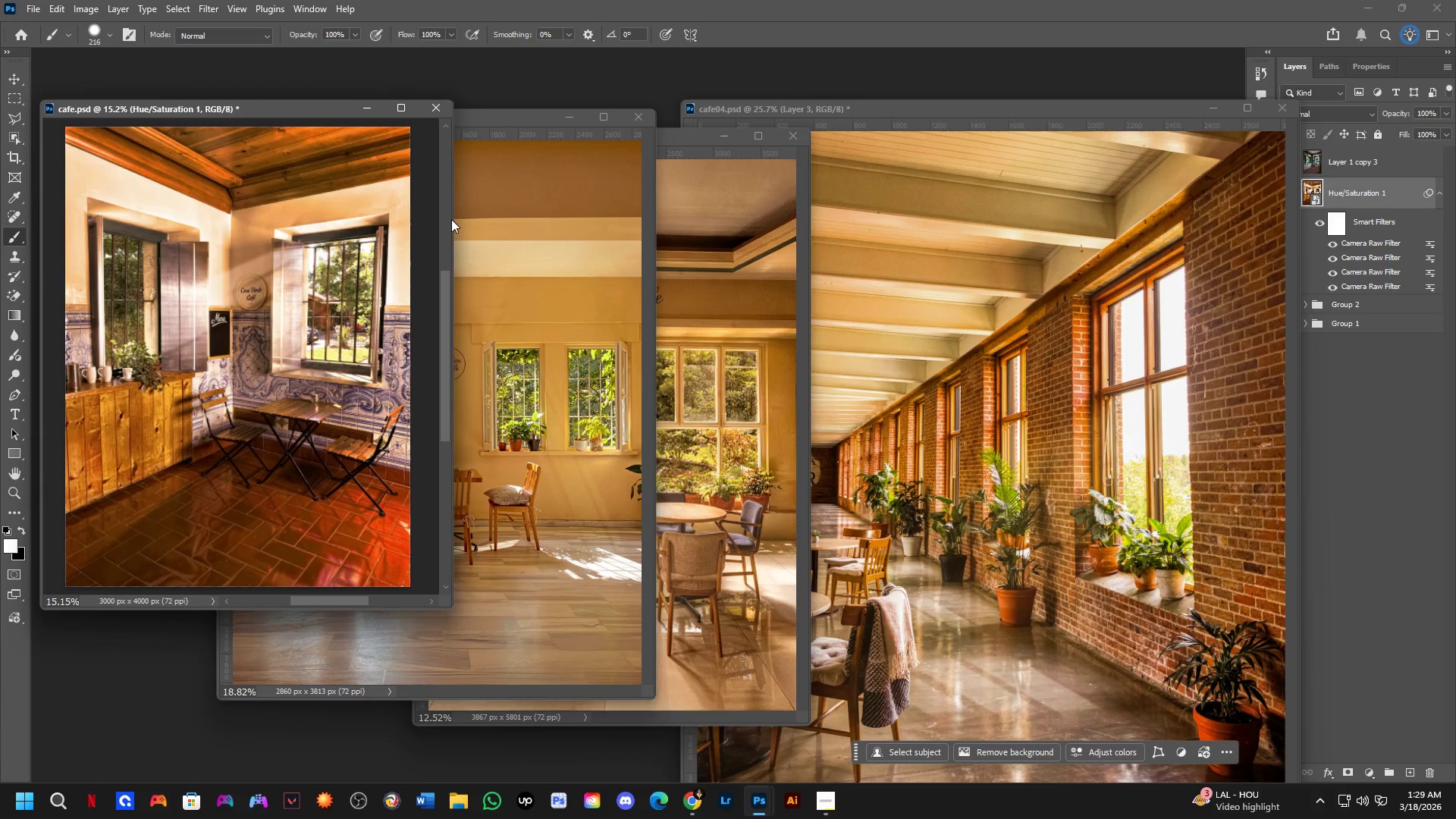 
left_click_drag(start_coordinate=[452, 219], to_coordinate=[399, 229])
 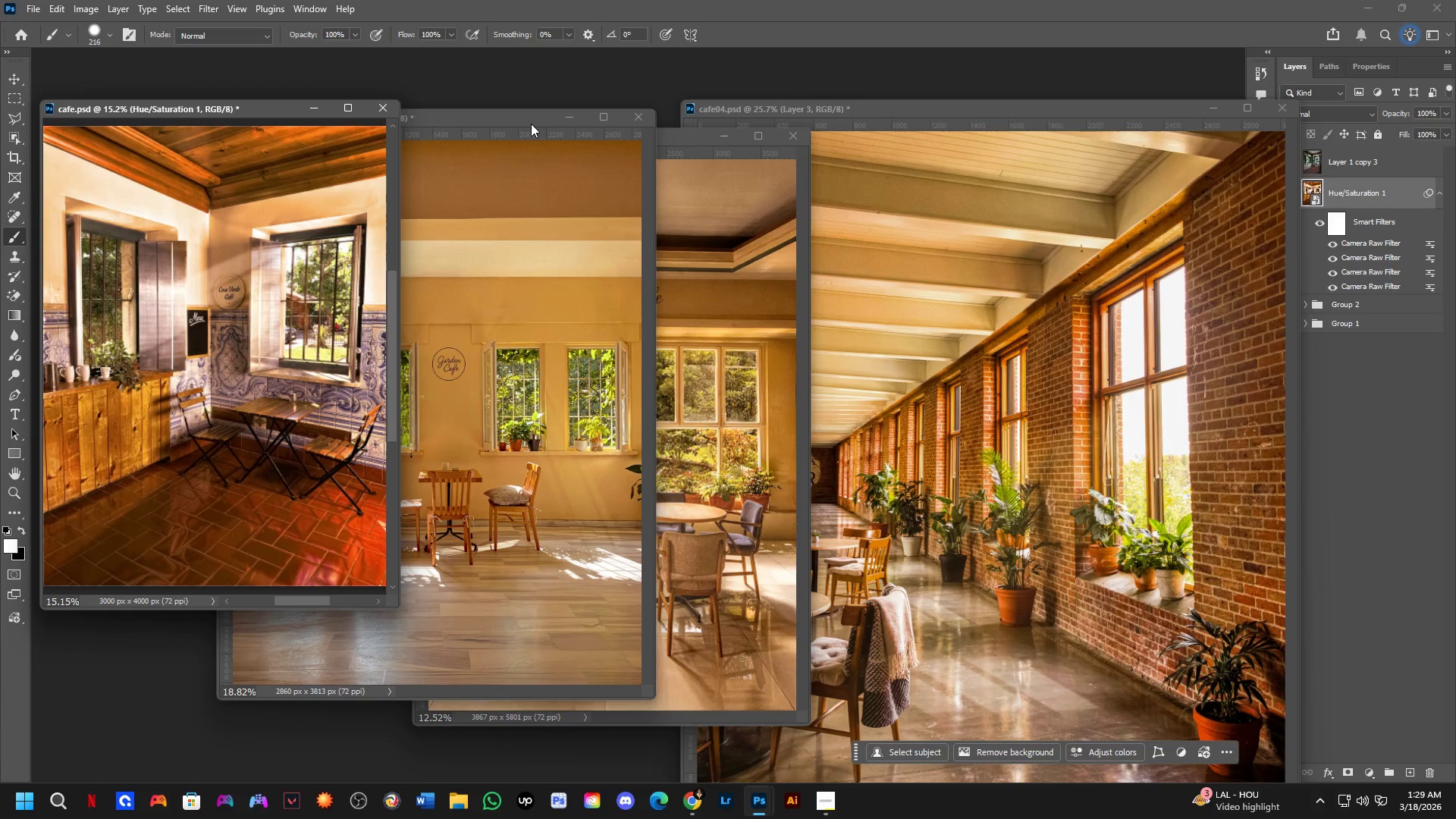 
left_click_drag(start_coordinate=[528, 118], to_coordinate=[723, 116])
 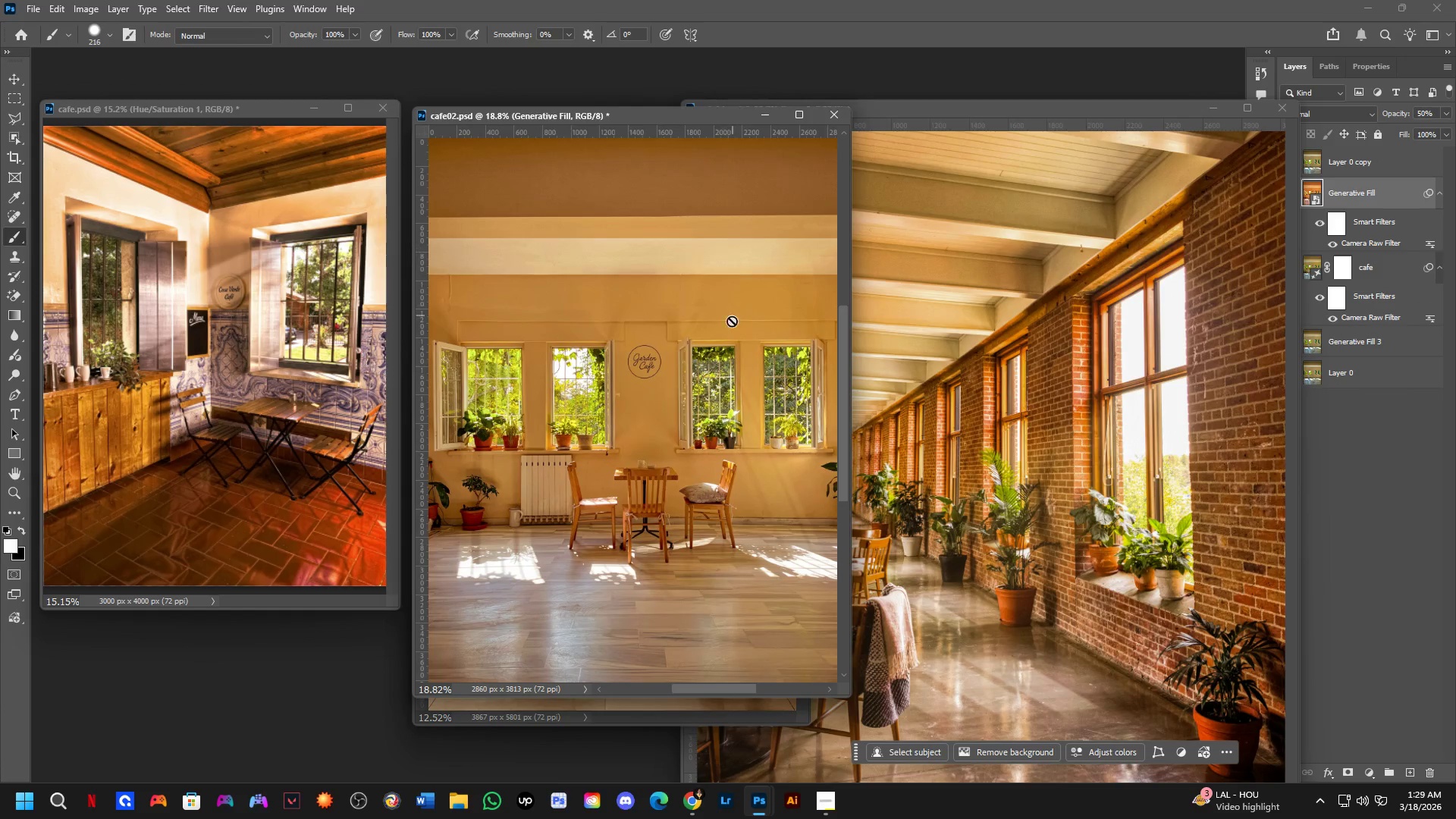 
scroll: coordinate [723, 369], scroll_direction: down, amount: 4.0
 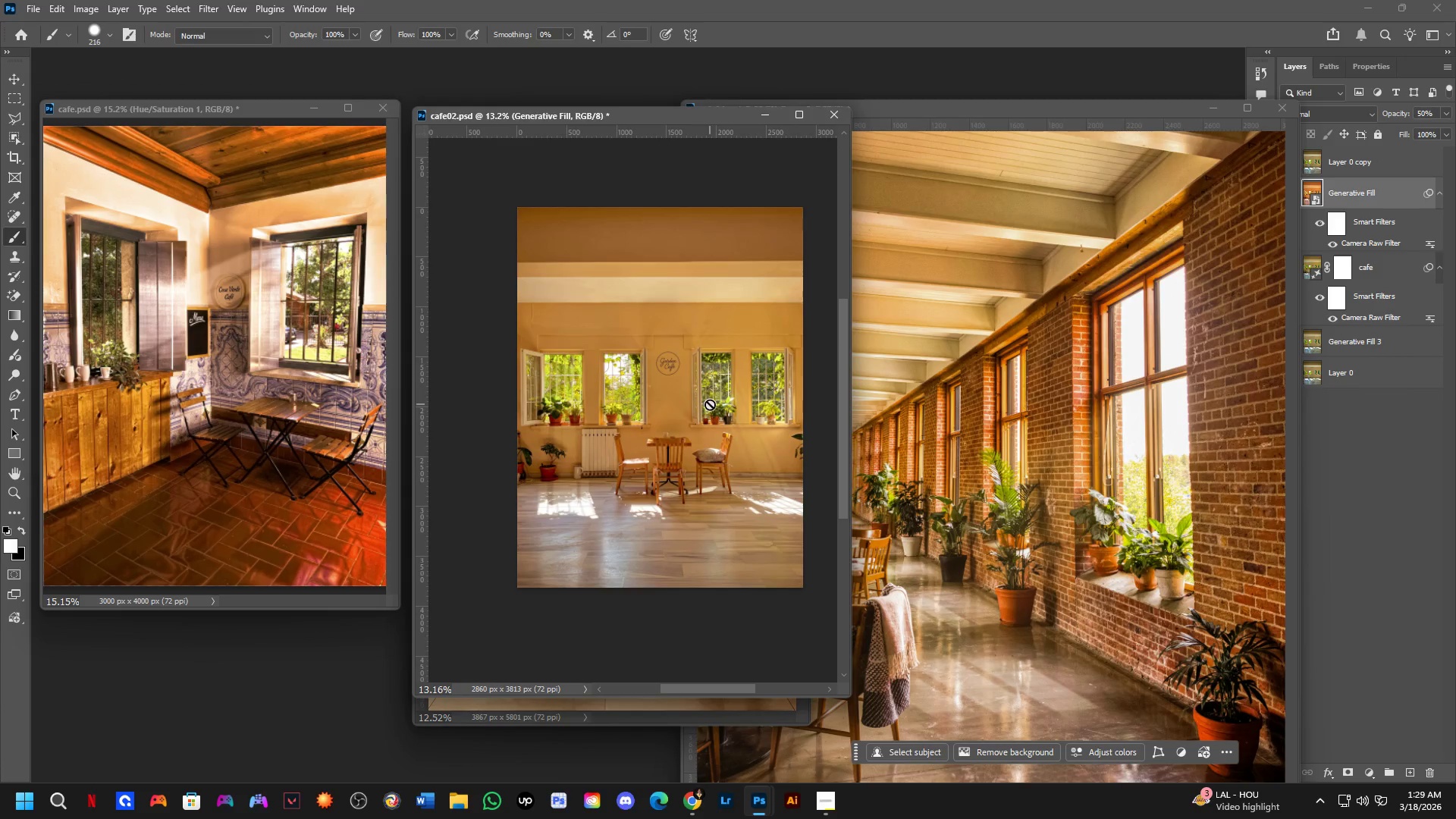 
scroll: coordinate [708, 402], scroll_direction: up, amount: 3.0
 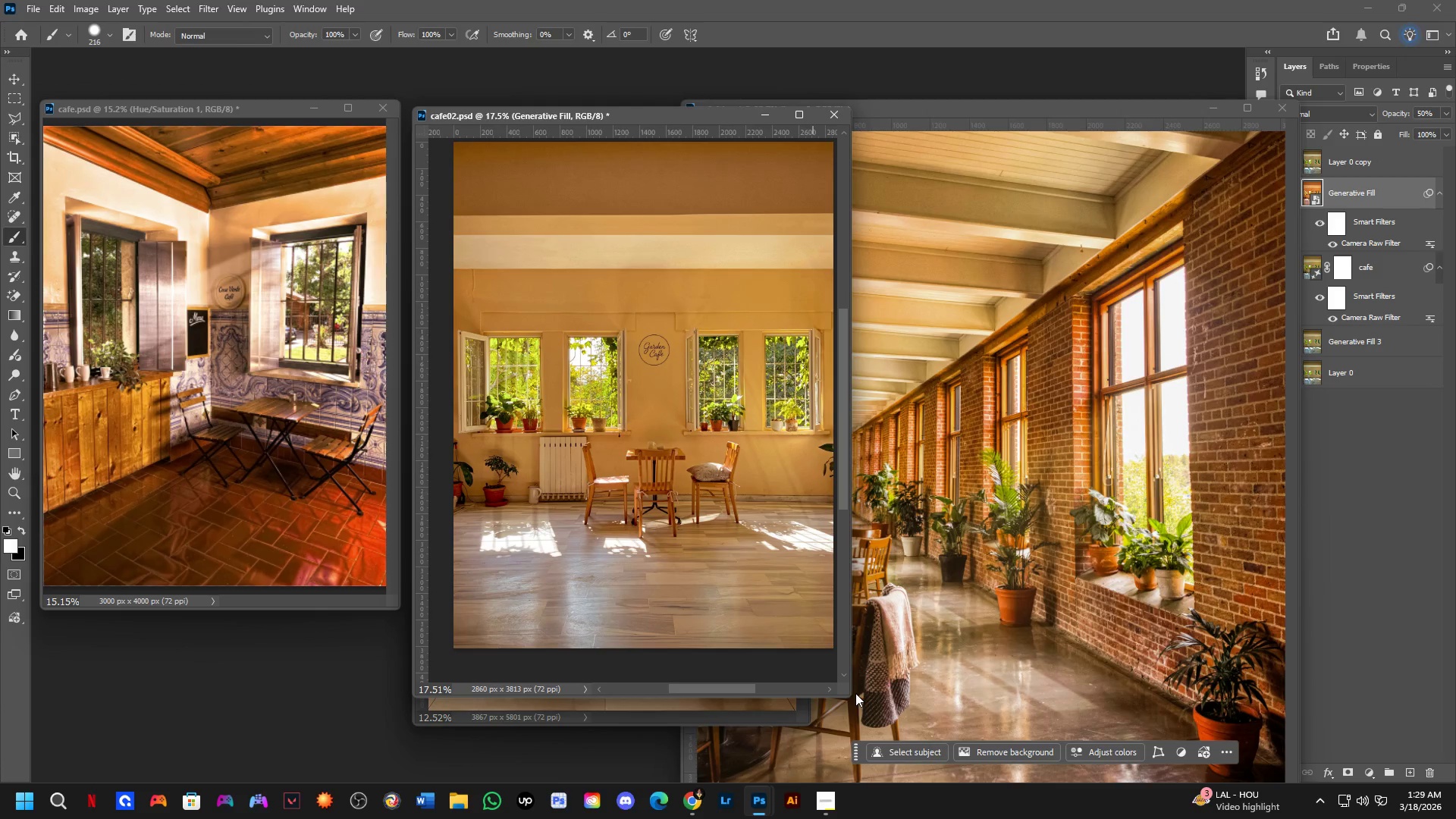 
left_click_drag(start_coordinate=[852, 696], to_coordinate=[818, 607])
 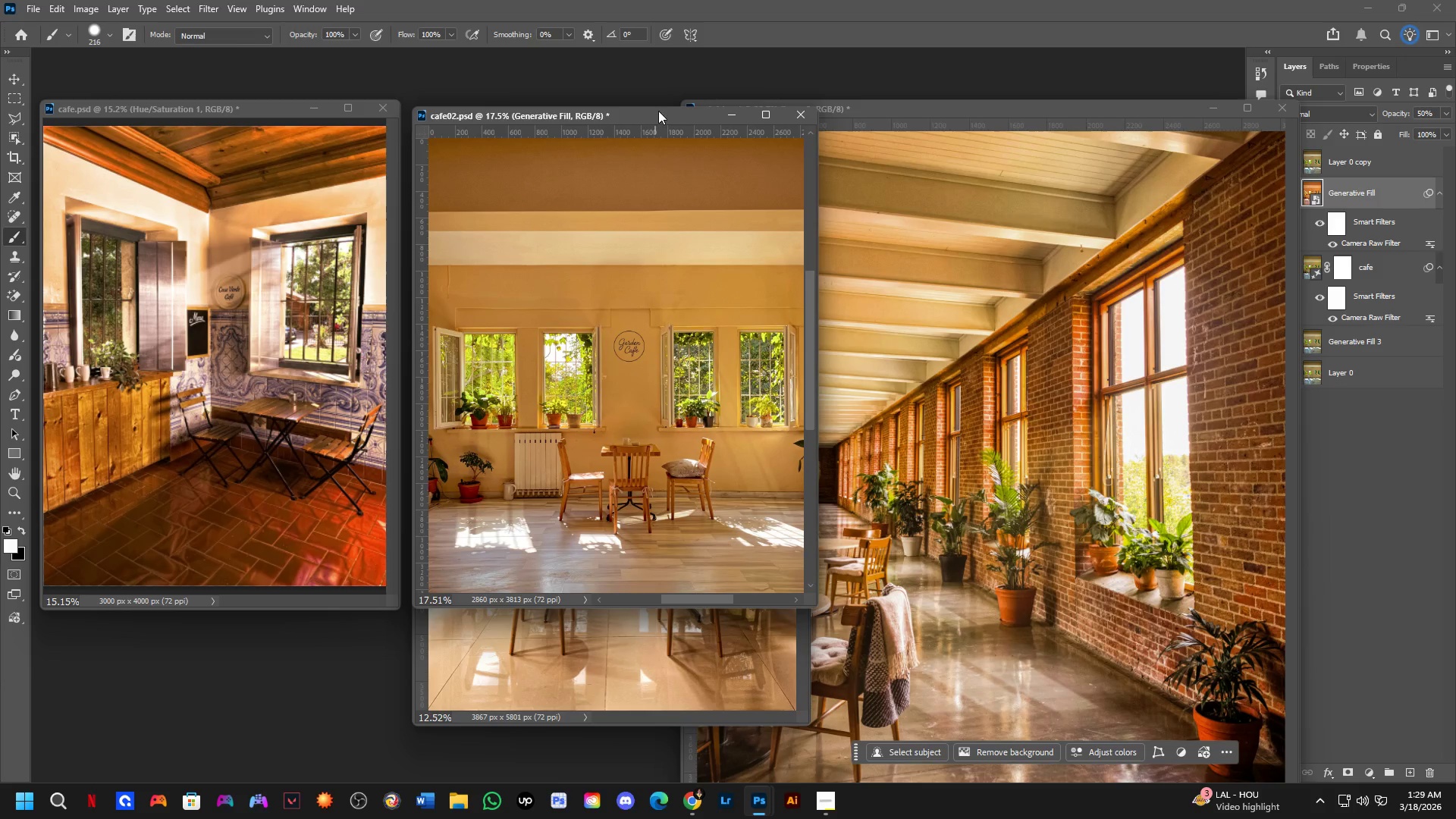 
left_click_drag(start_coordinate=[658, 108], to_coordinate=[655, 101])
 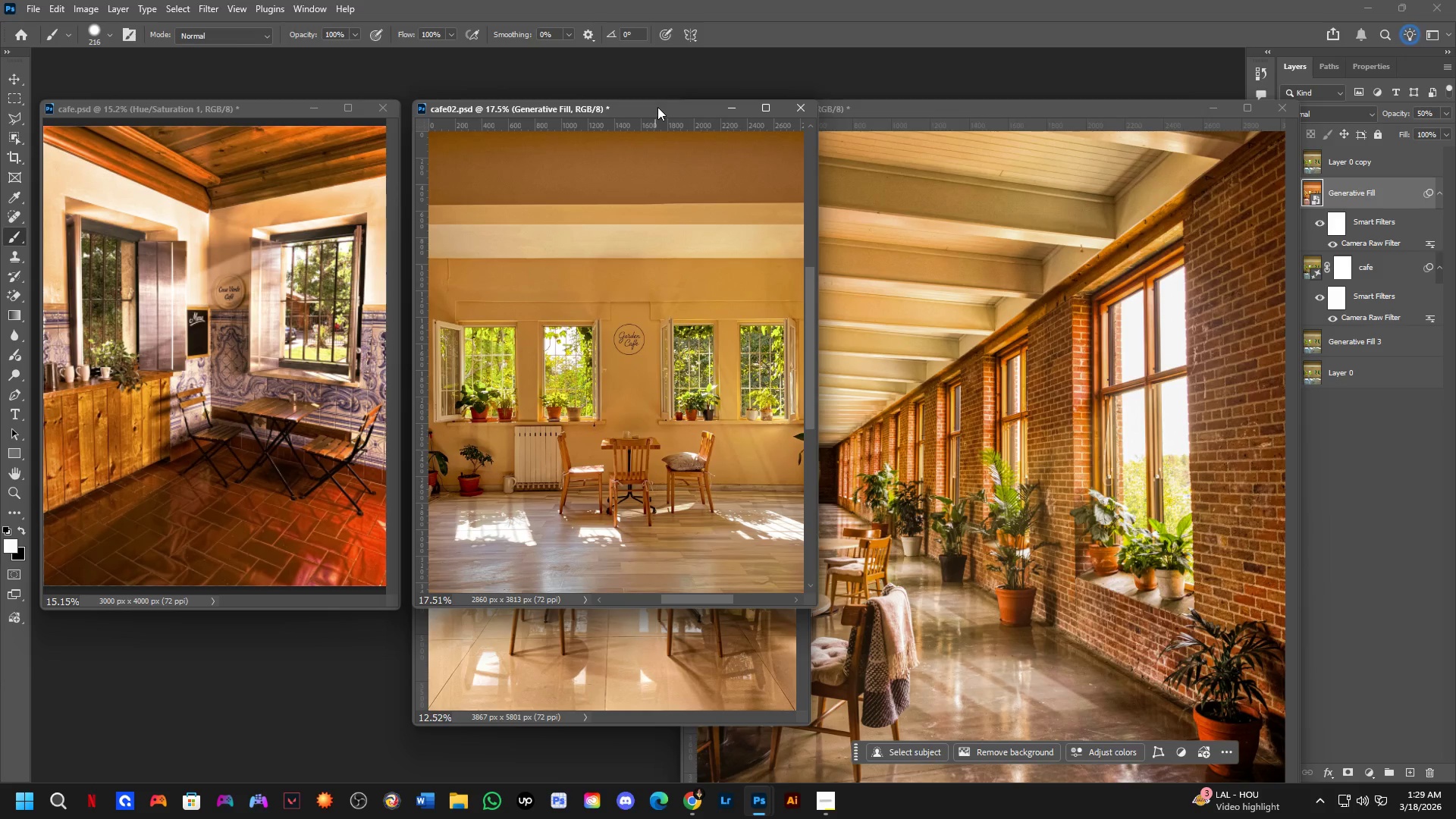 
left_click_drag(start_coordinate=[657, 107], to_coordinate=[654, 108])
 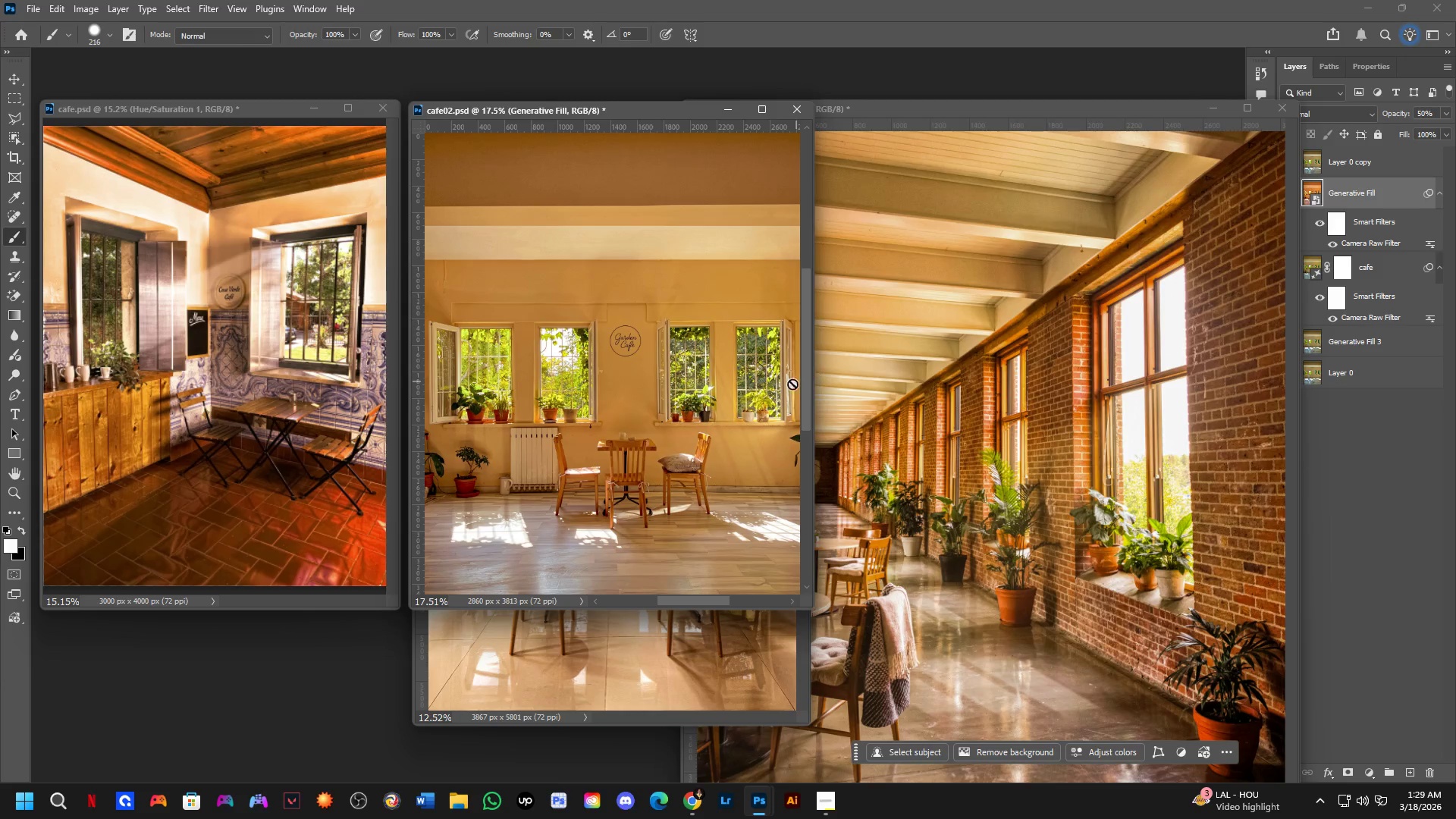 
scroll: coordinate [646, 441], scroll_direction: down, amount: 1.0
 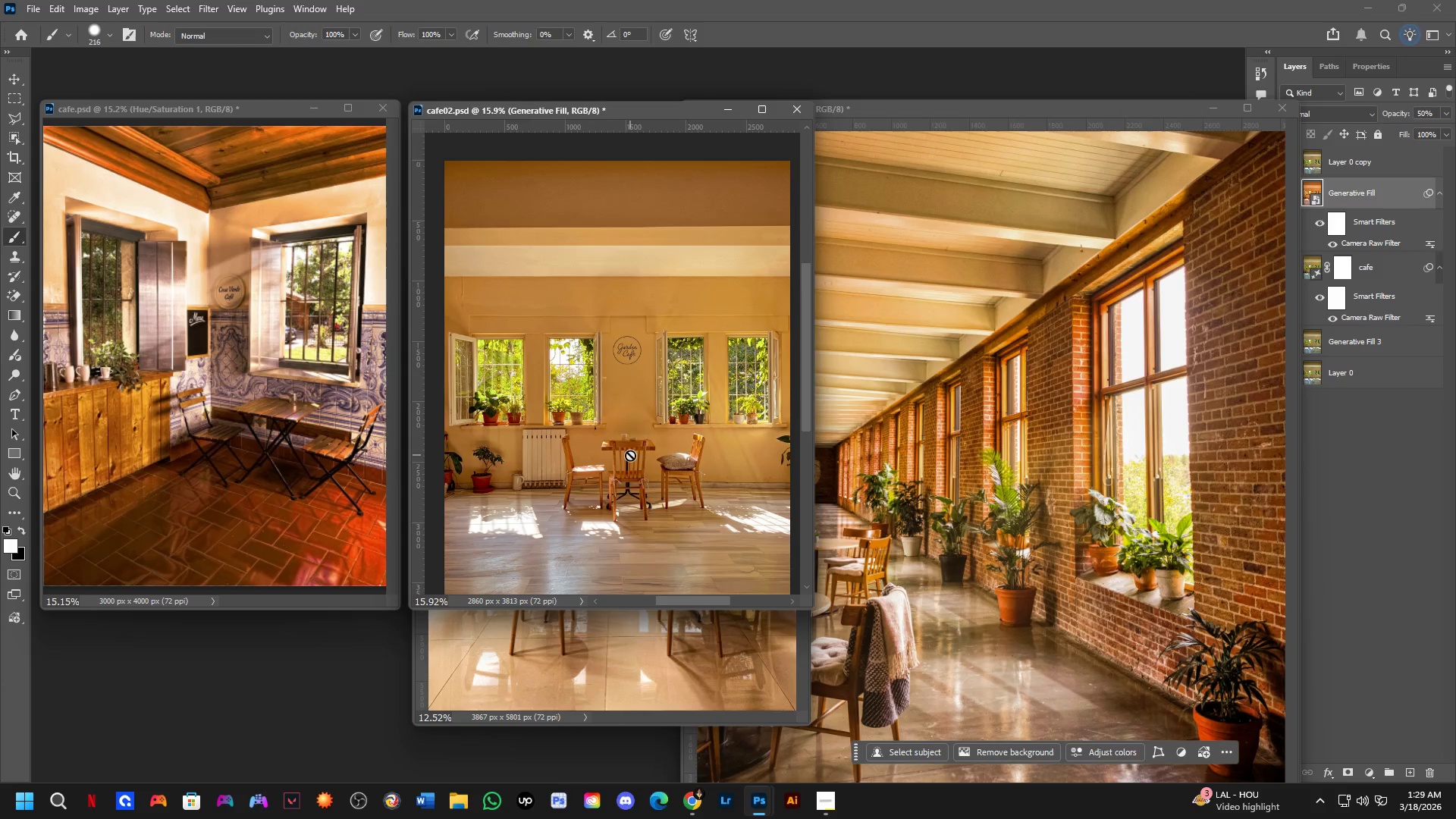 
left_click_drag(start_coordinate=[626, 455], to_coordinate=[626, 421])
 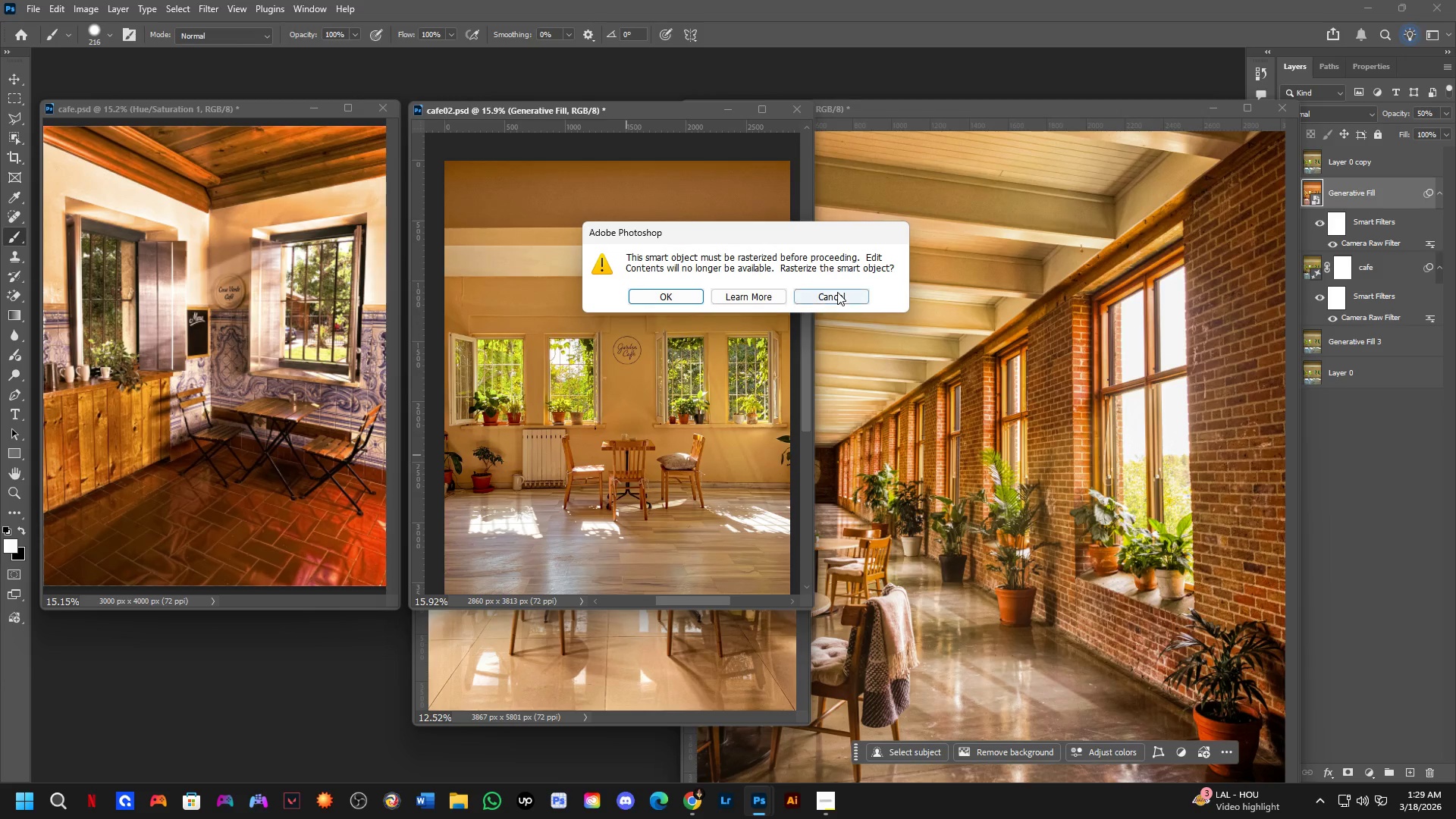 
hold_key(key=Space, duration=0.61)
 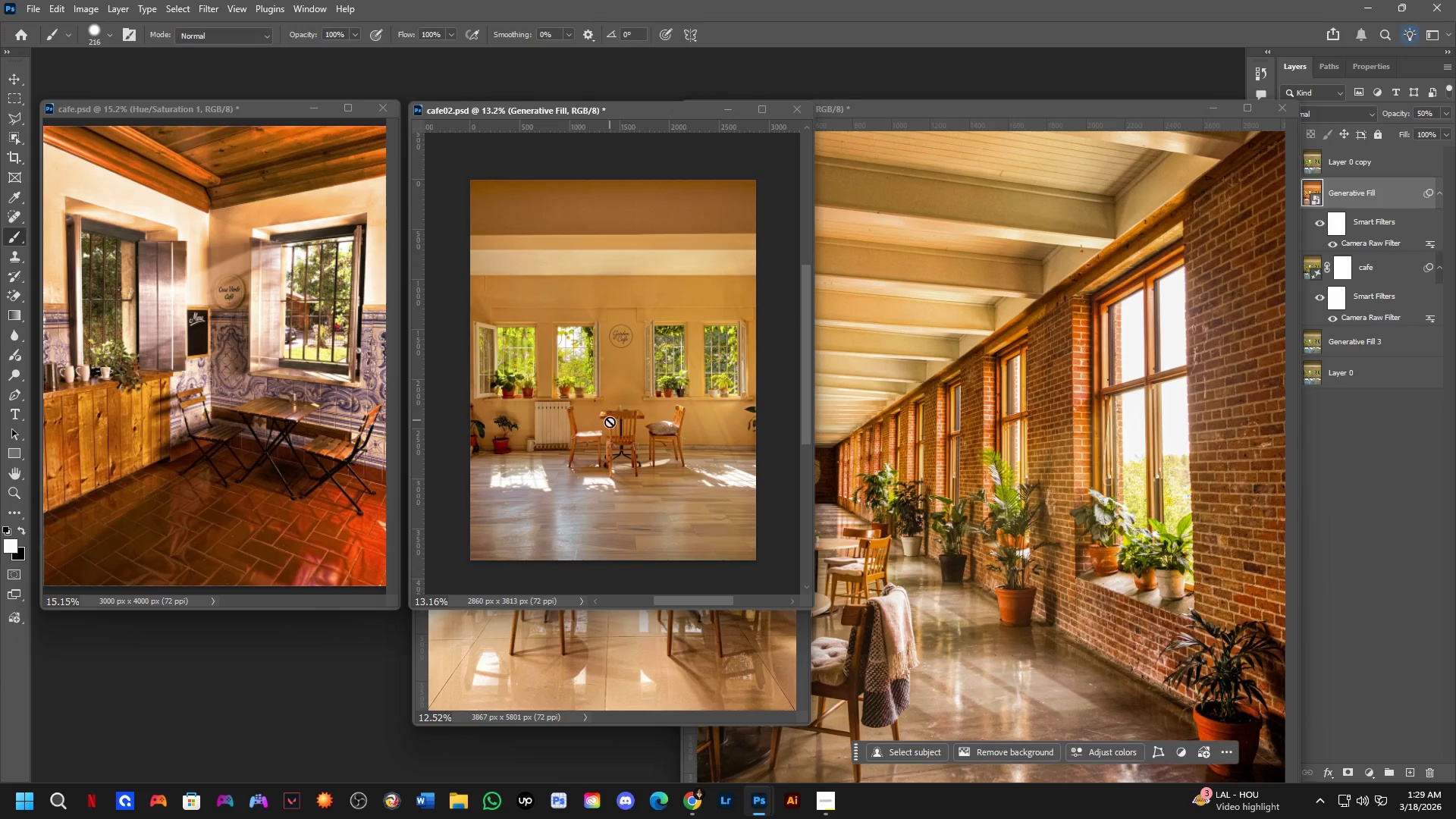 
left_click_drag(start_coordinate=[613, 436], to_coordinate=[610, 407])
 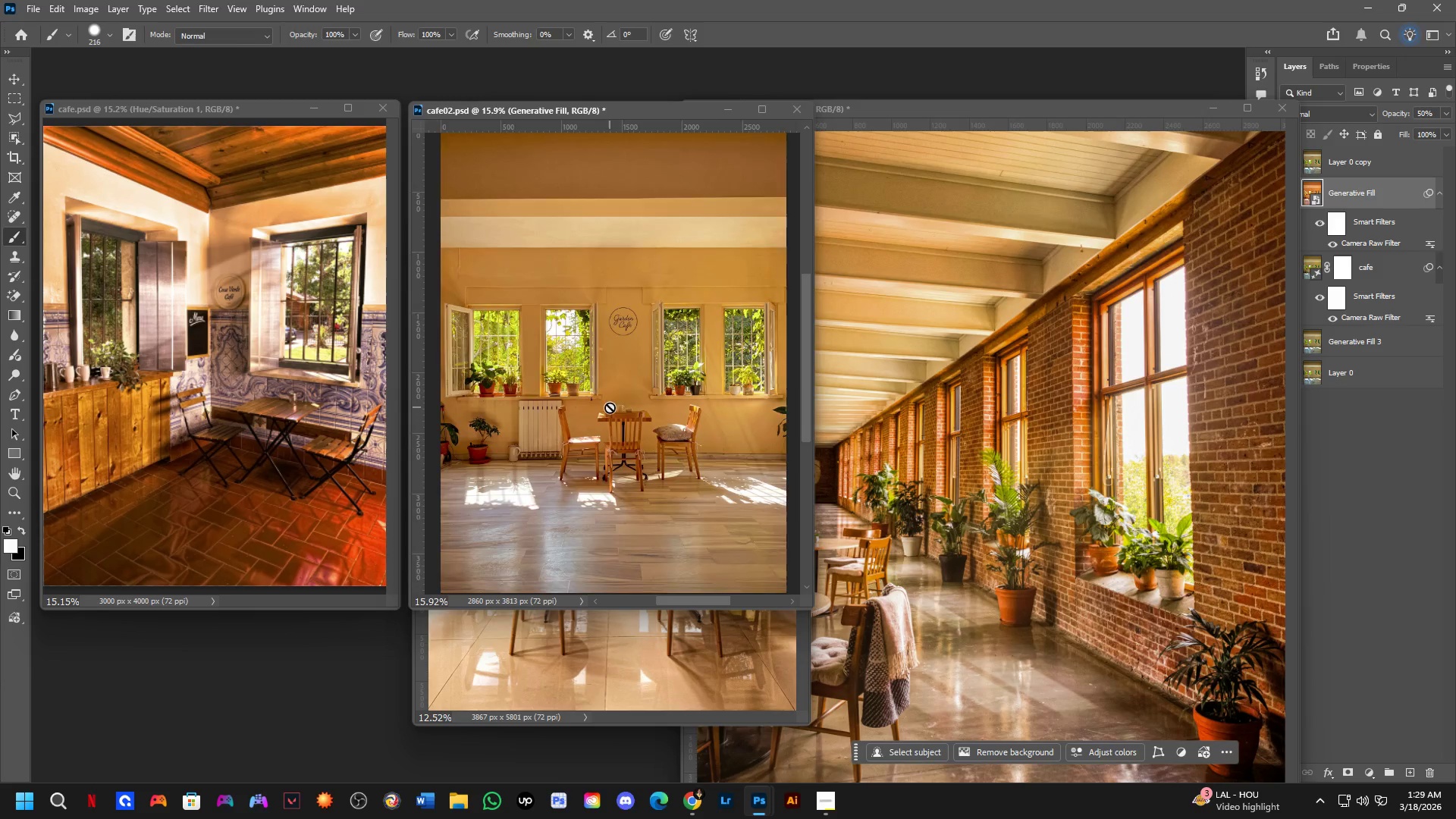 
key(Space)
 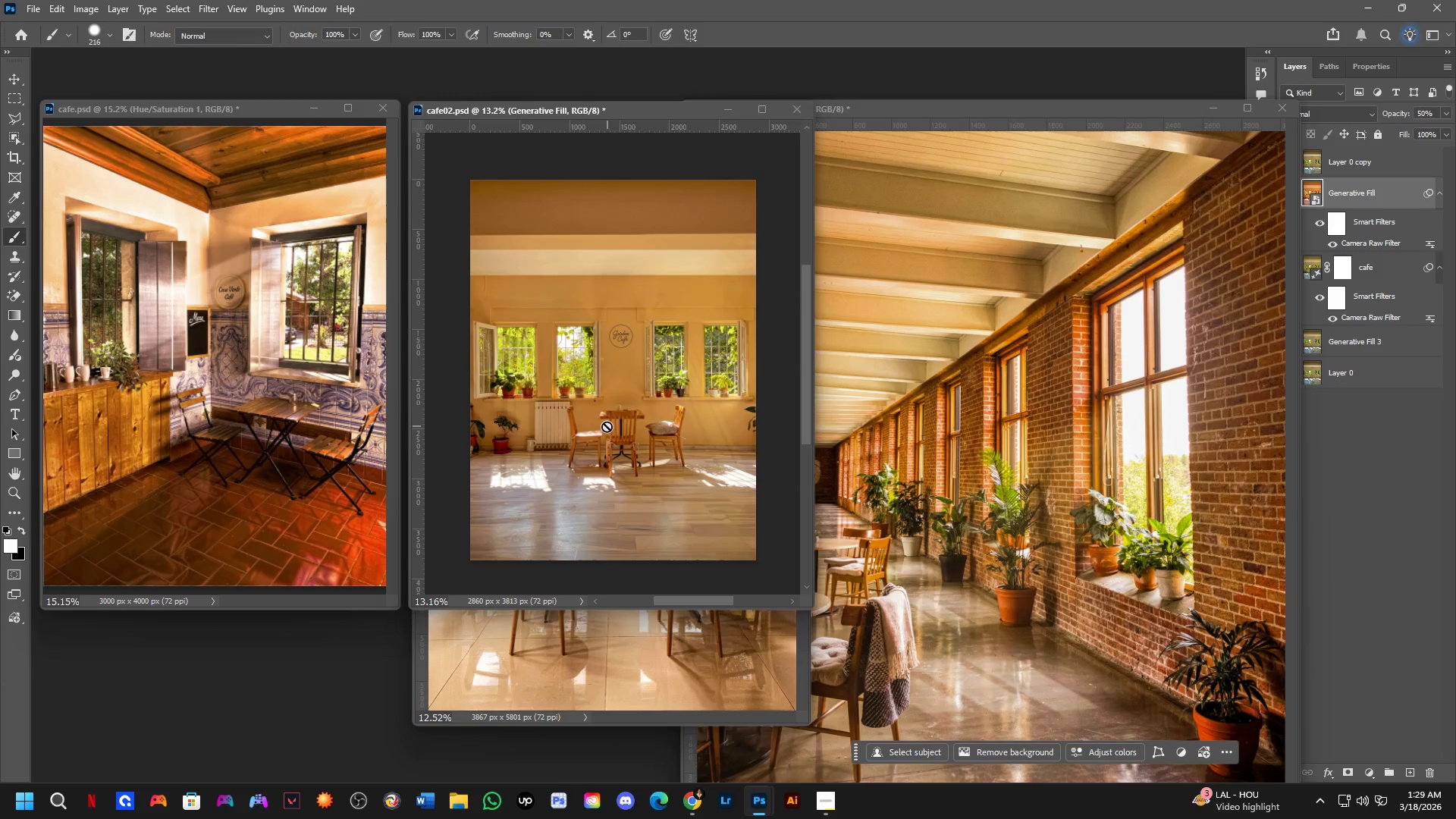 
scroll: coordinate [610, 407], scroll_direction: down, amount: 2.0
 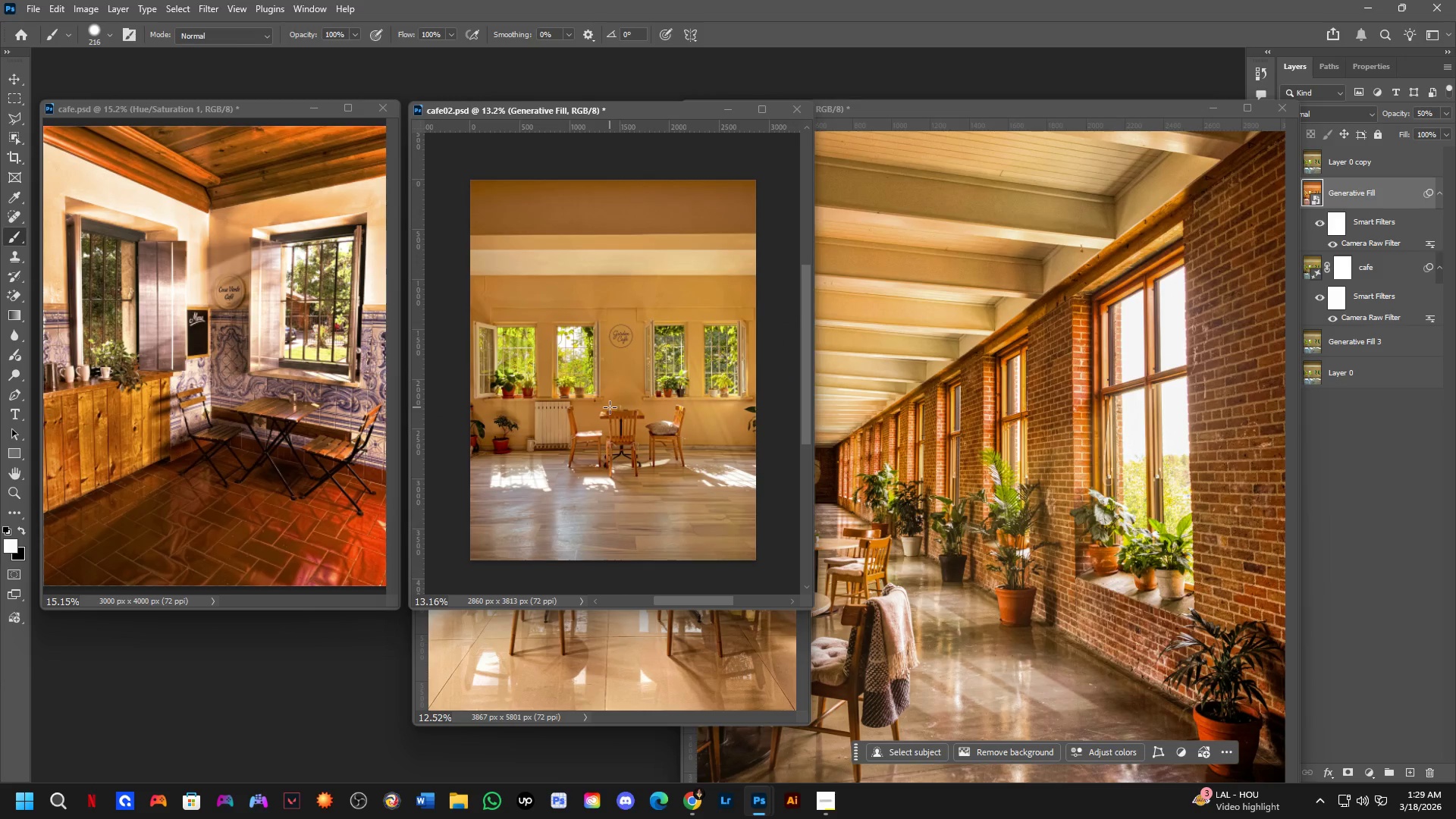 
scroll: coordinate [606, 426], scroll_direction: up, amount: 2.0
 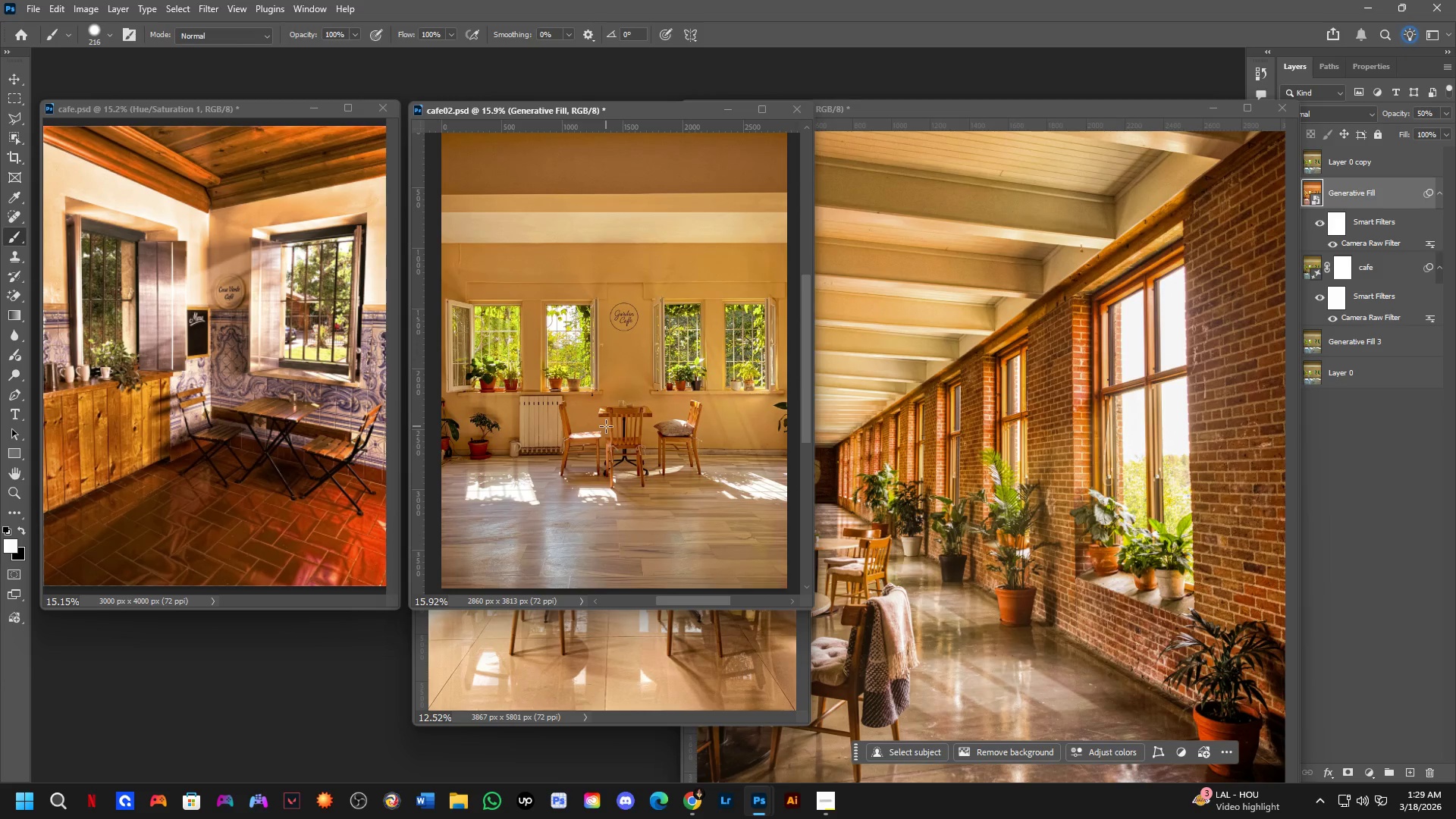 
hold_key(key=Space, duration=0.66)
 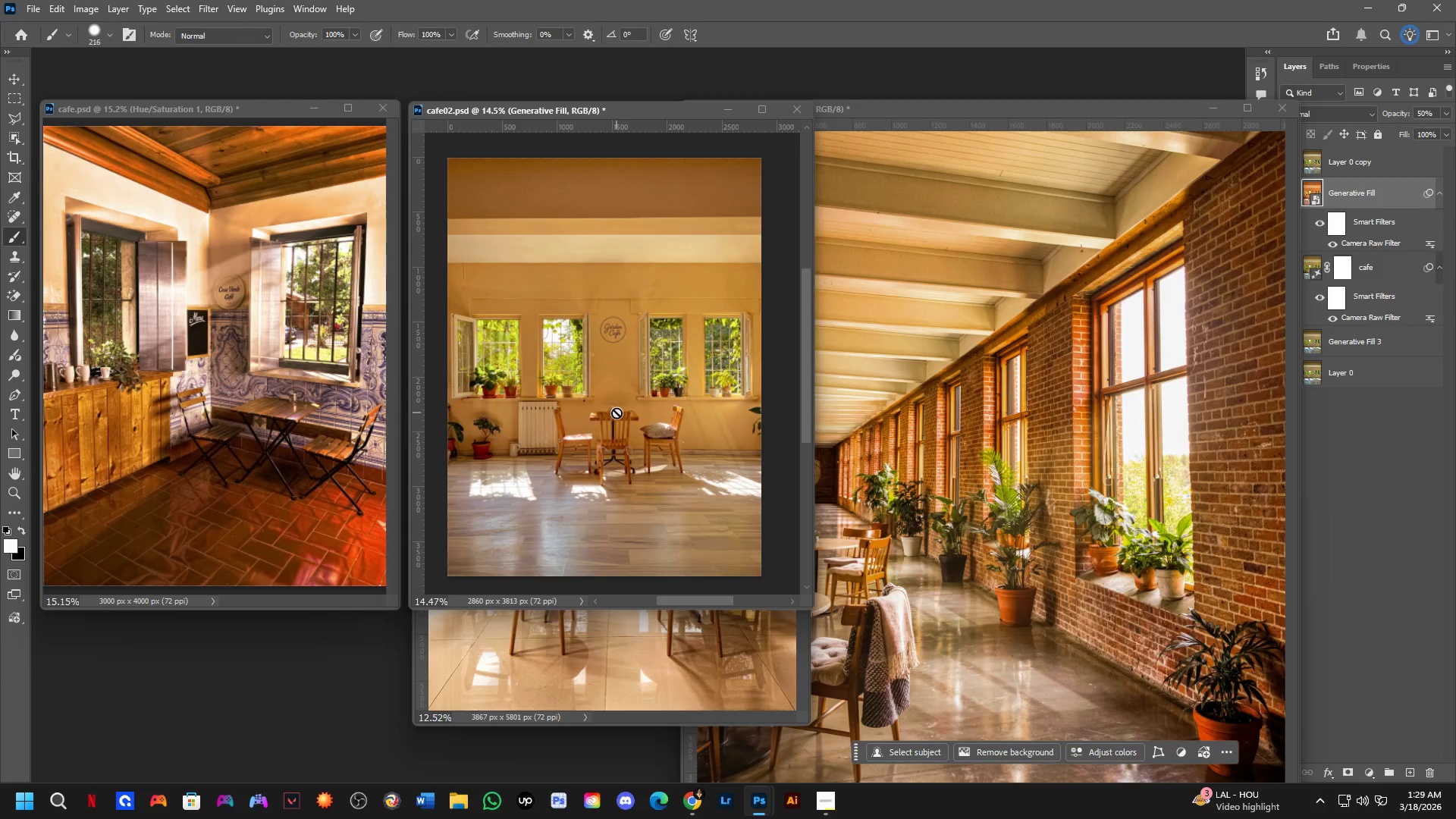 
left_click_drag(start_coordinate=[625, 410], to_coordinate=[616, 412])
 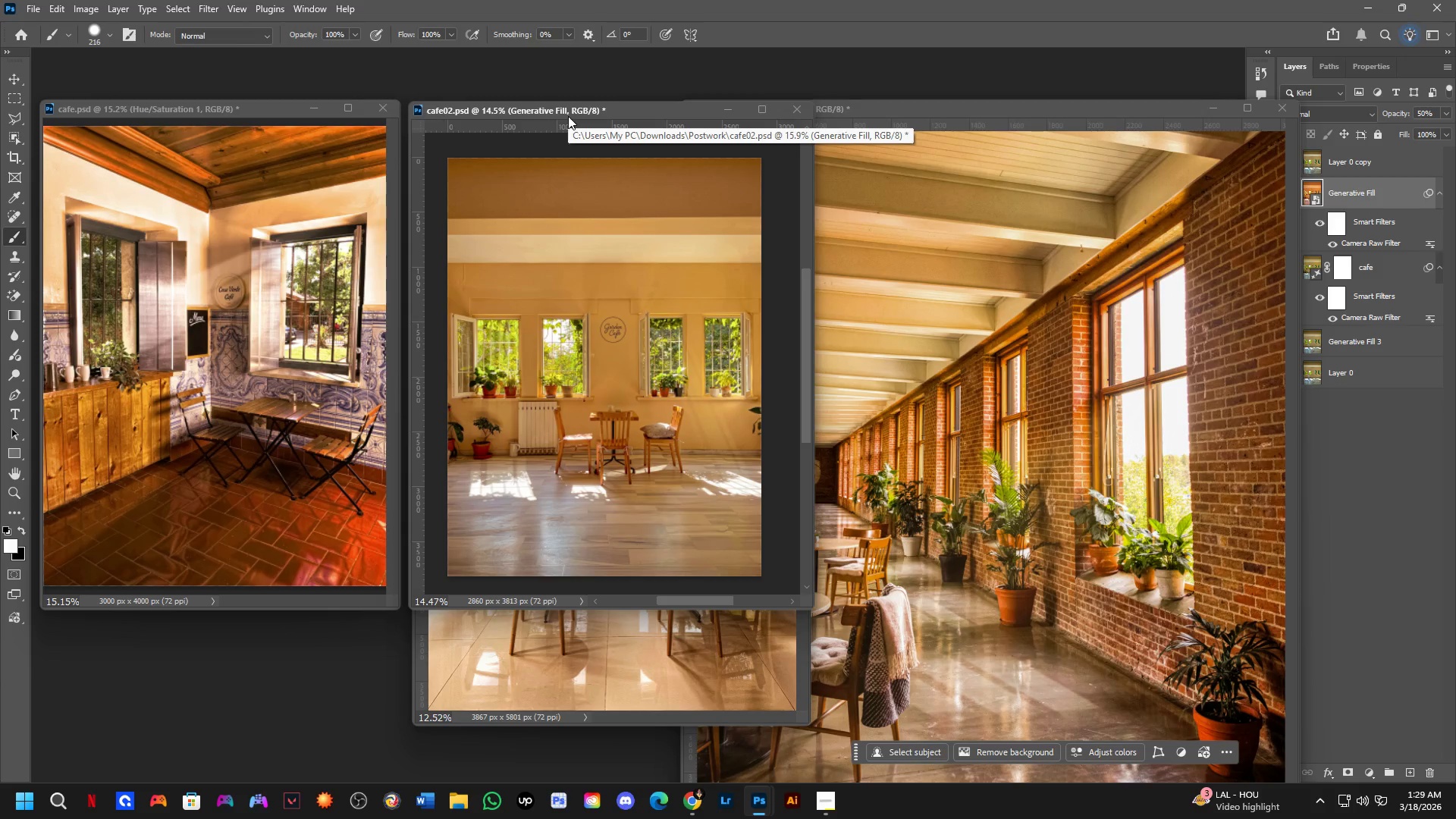 
scroll: coordinate [606, 426], scroll_direction: down, amount: 1.0
 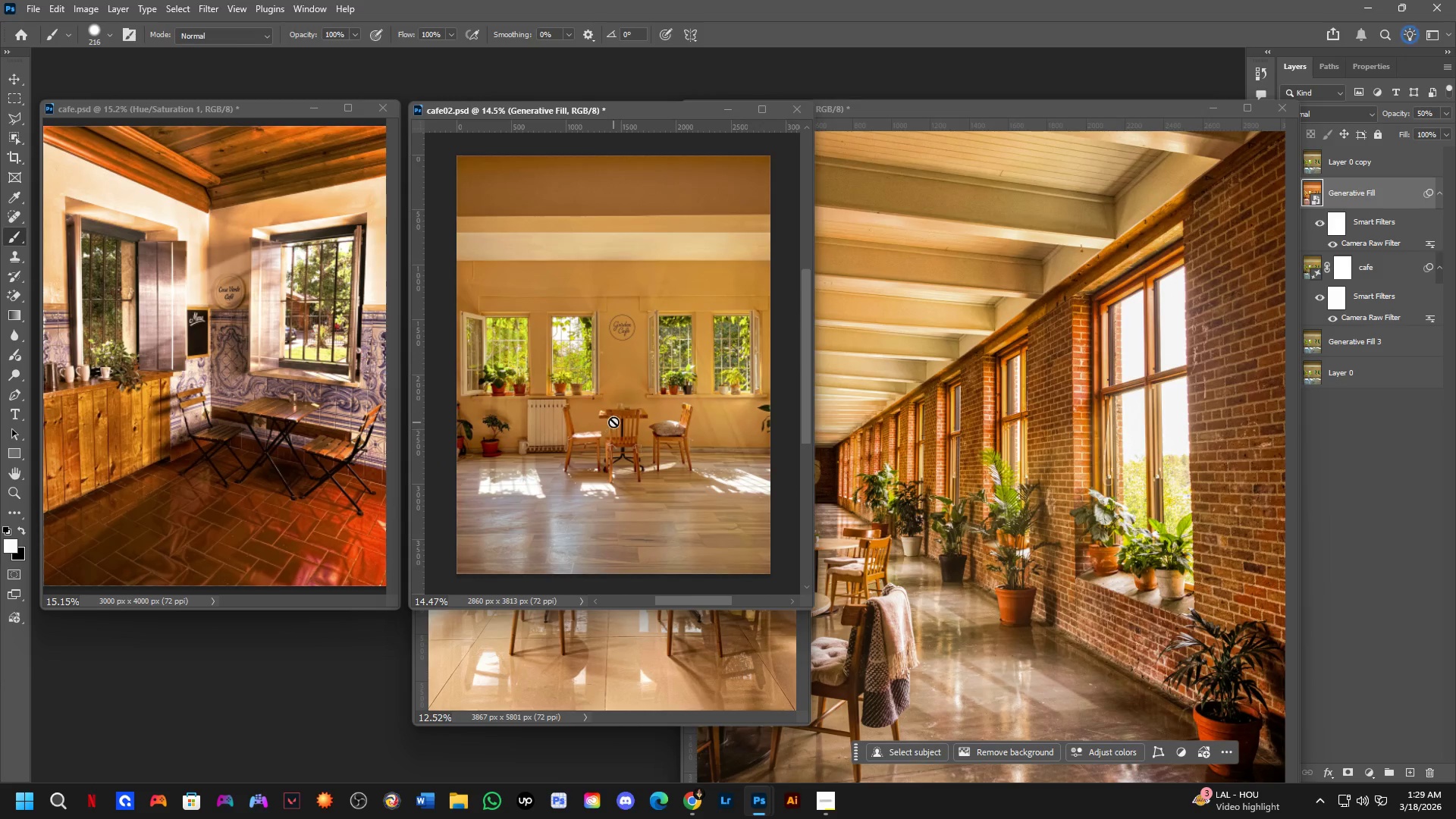 
wait(5.78)
 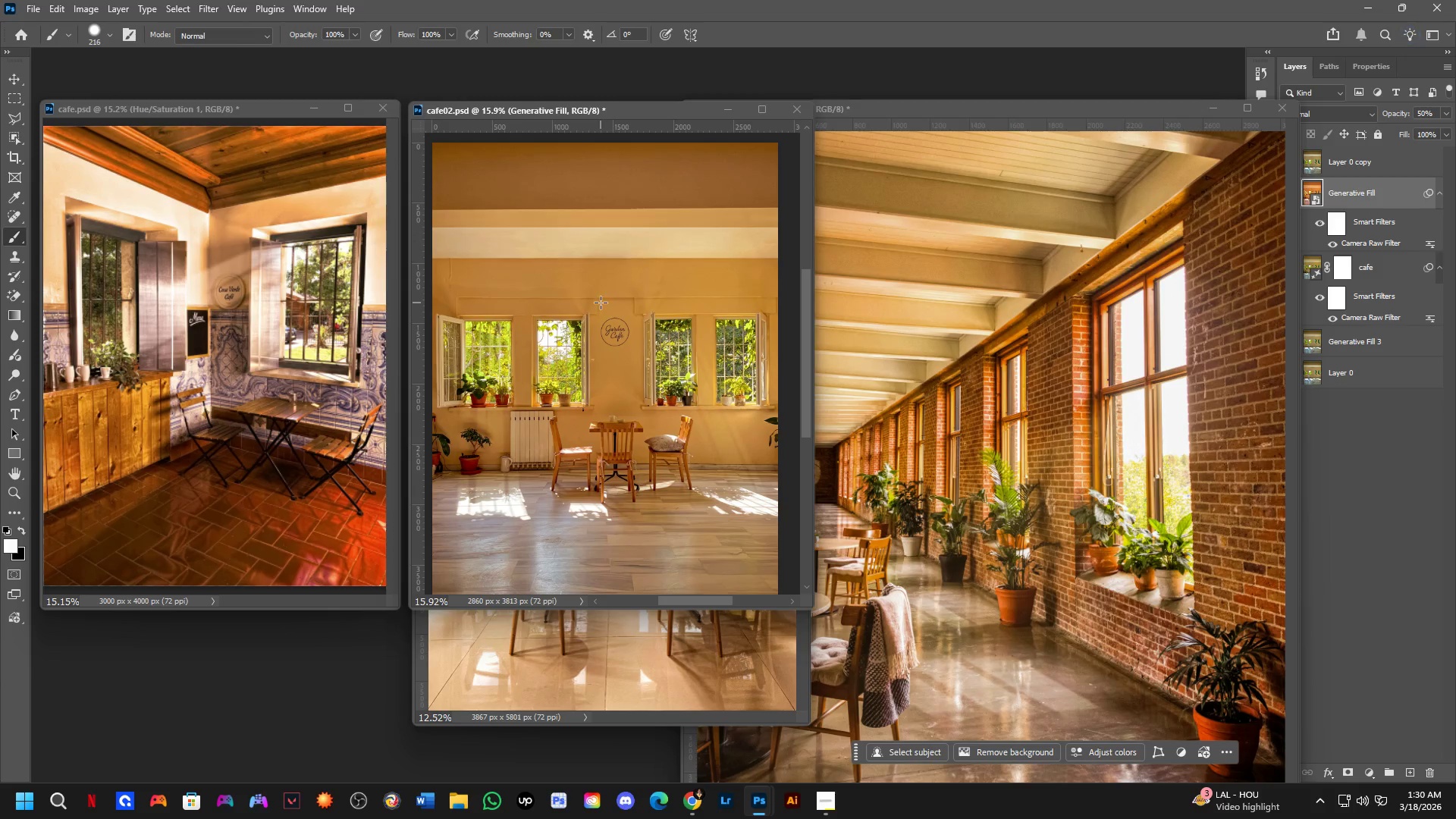 
hold_key(key=Space, duration=1.03)
 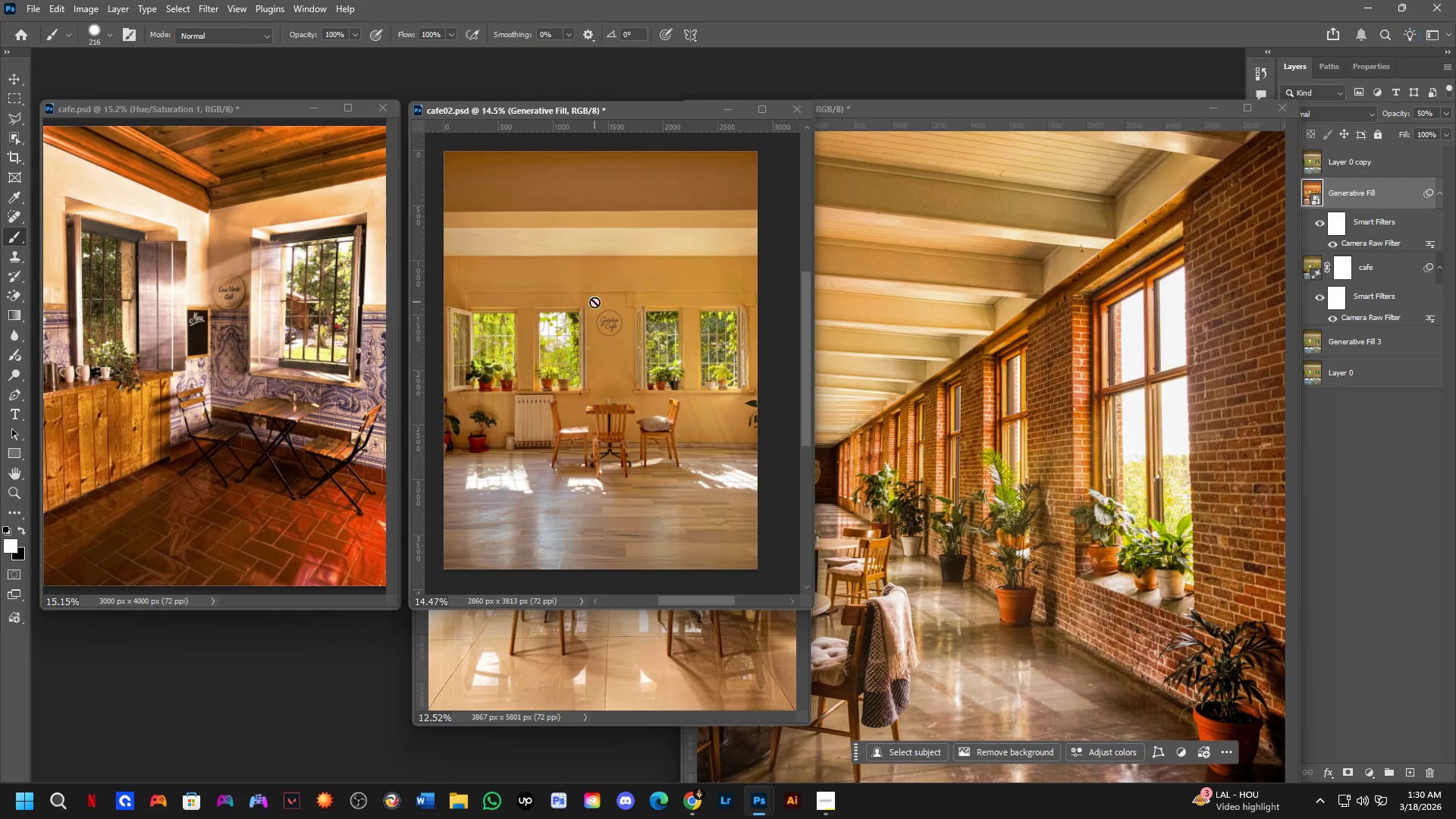 
left_click_drag(start_coordinate=[601, 304], to_coordinate=[597, 297])
 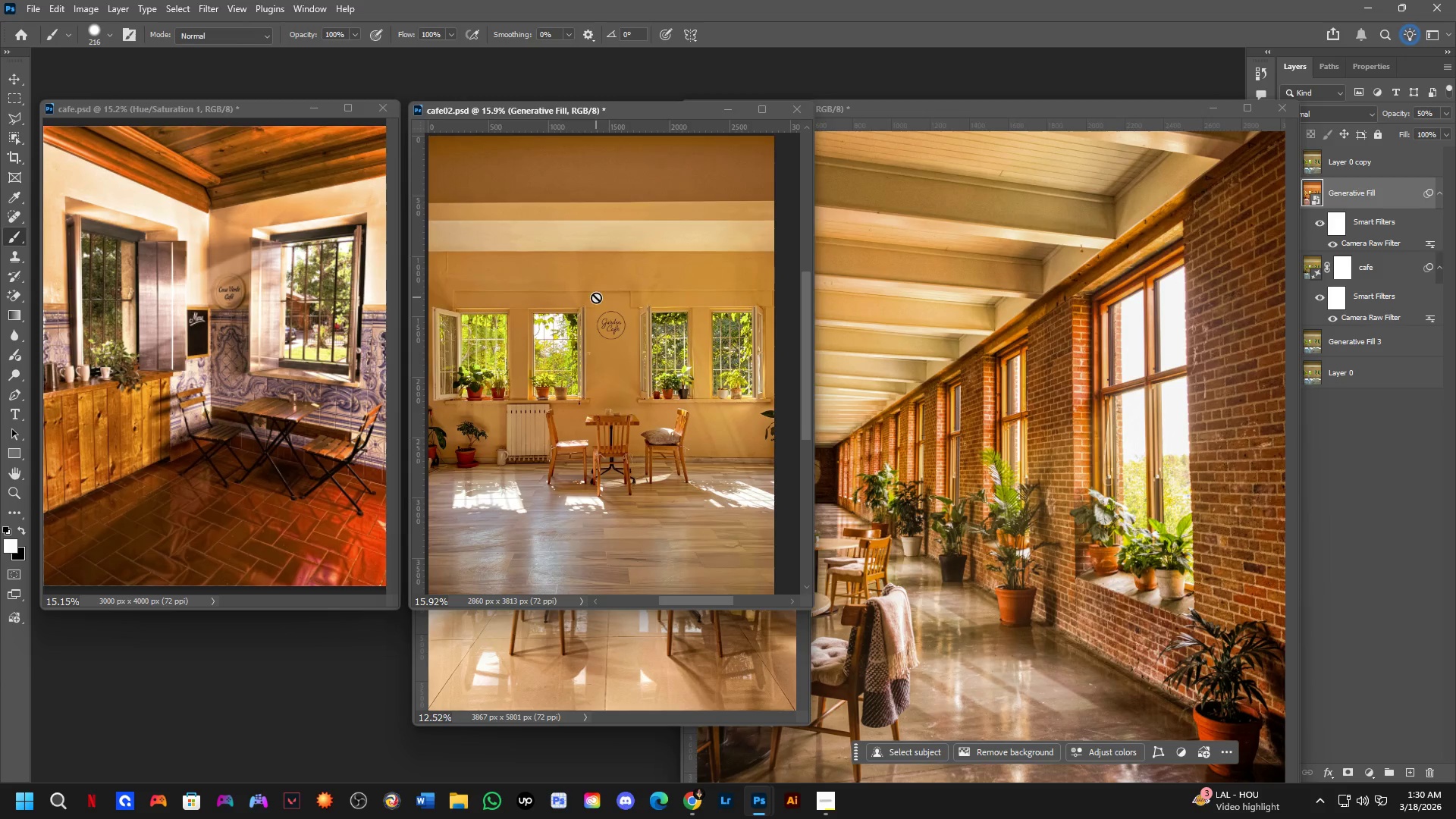 
scroll: coordinate [601, 303], scroll_direction: up, amount: 1.0
 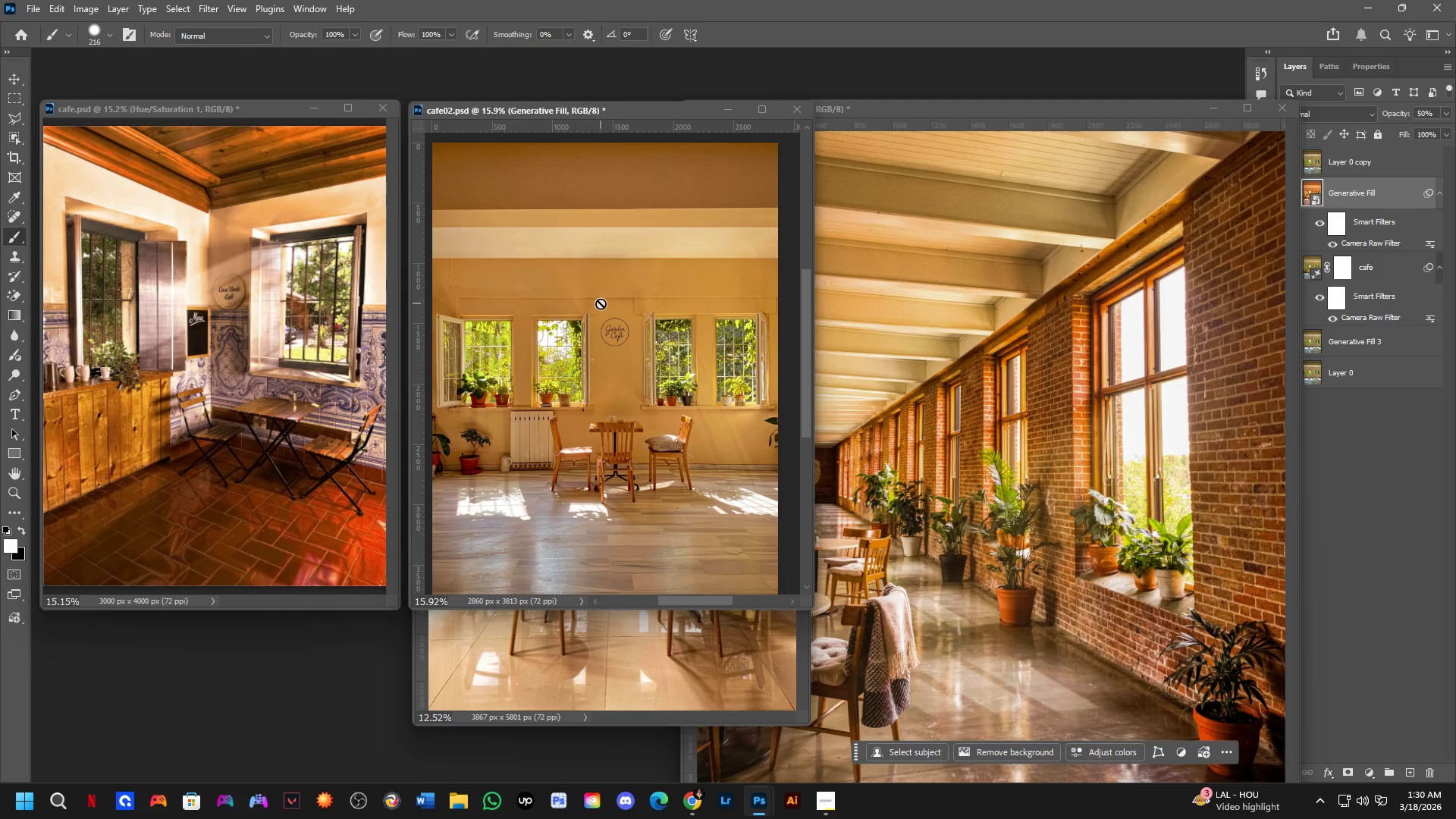 
scroll: coordinate [596, 297], scroll_direction: down, amount: 1.0
 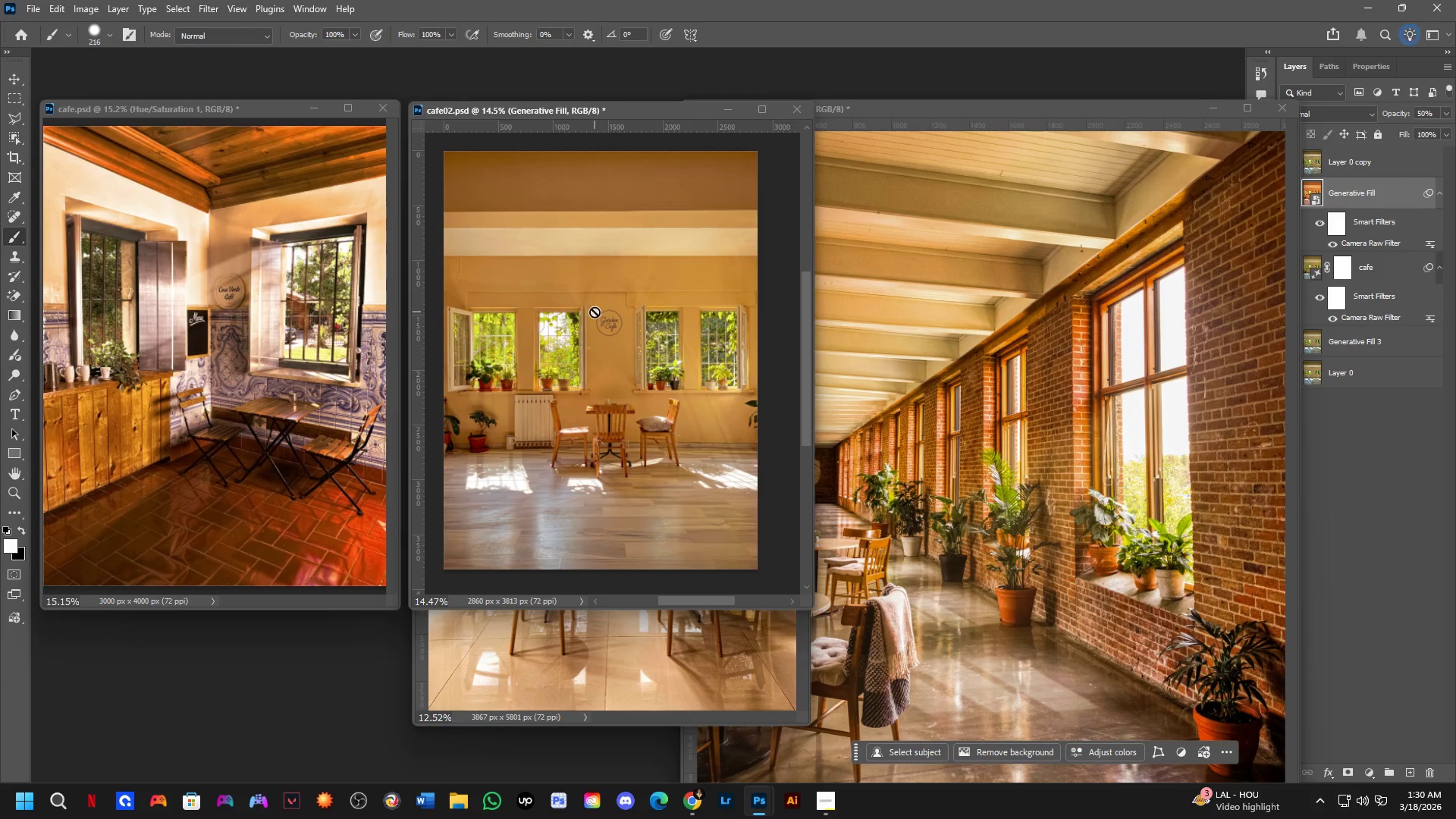 
scroll: coordinate [595, 312], scroll_direction: up, amount: 1.0
 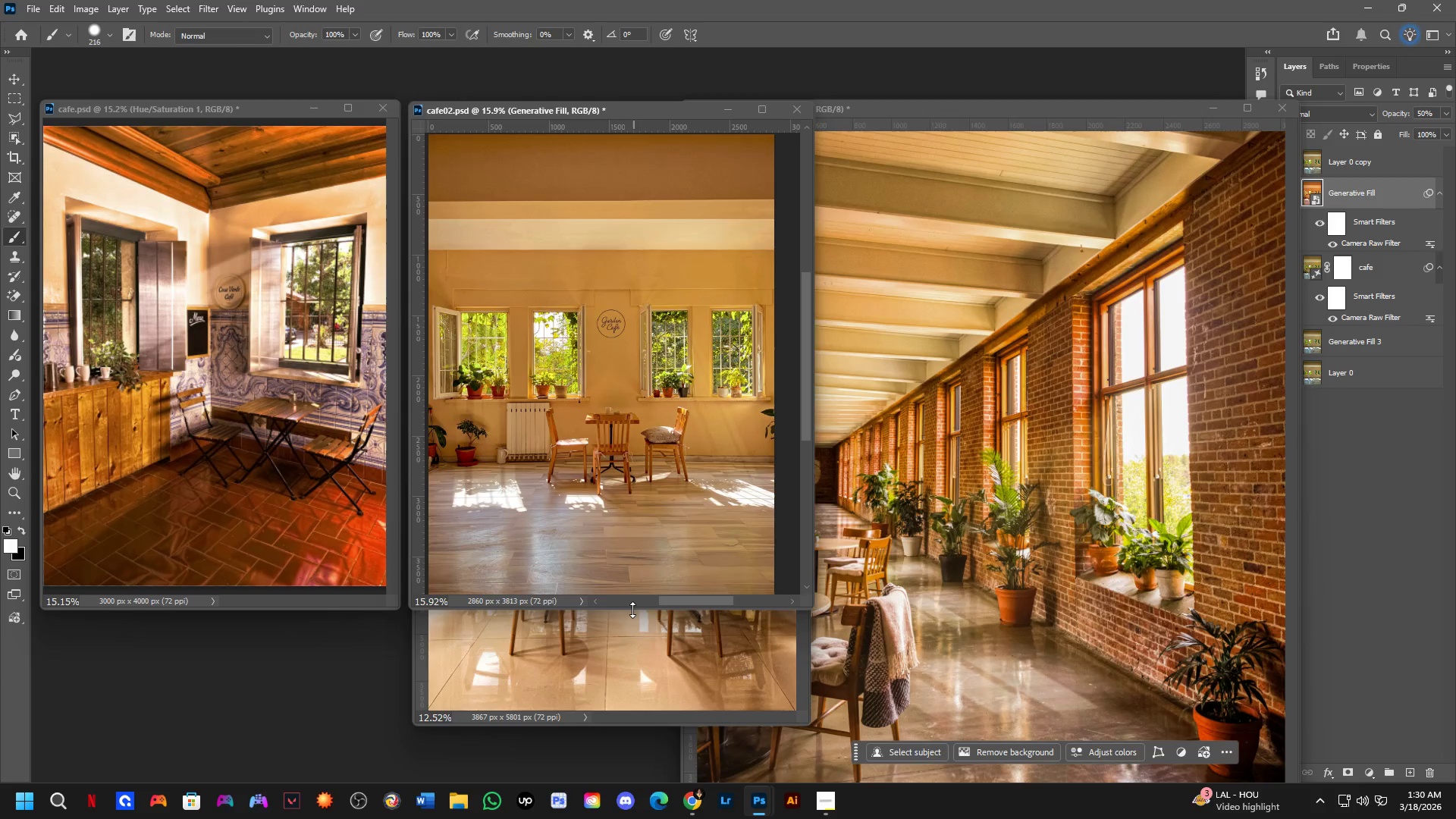 
left_click_drag(start_coordinate=[632, 609], to_coordinate=[626, 616])
 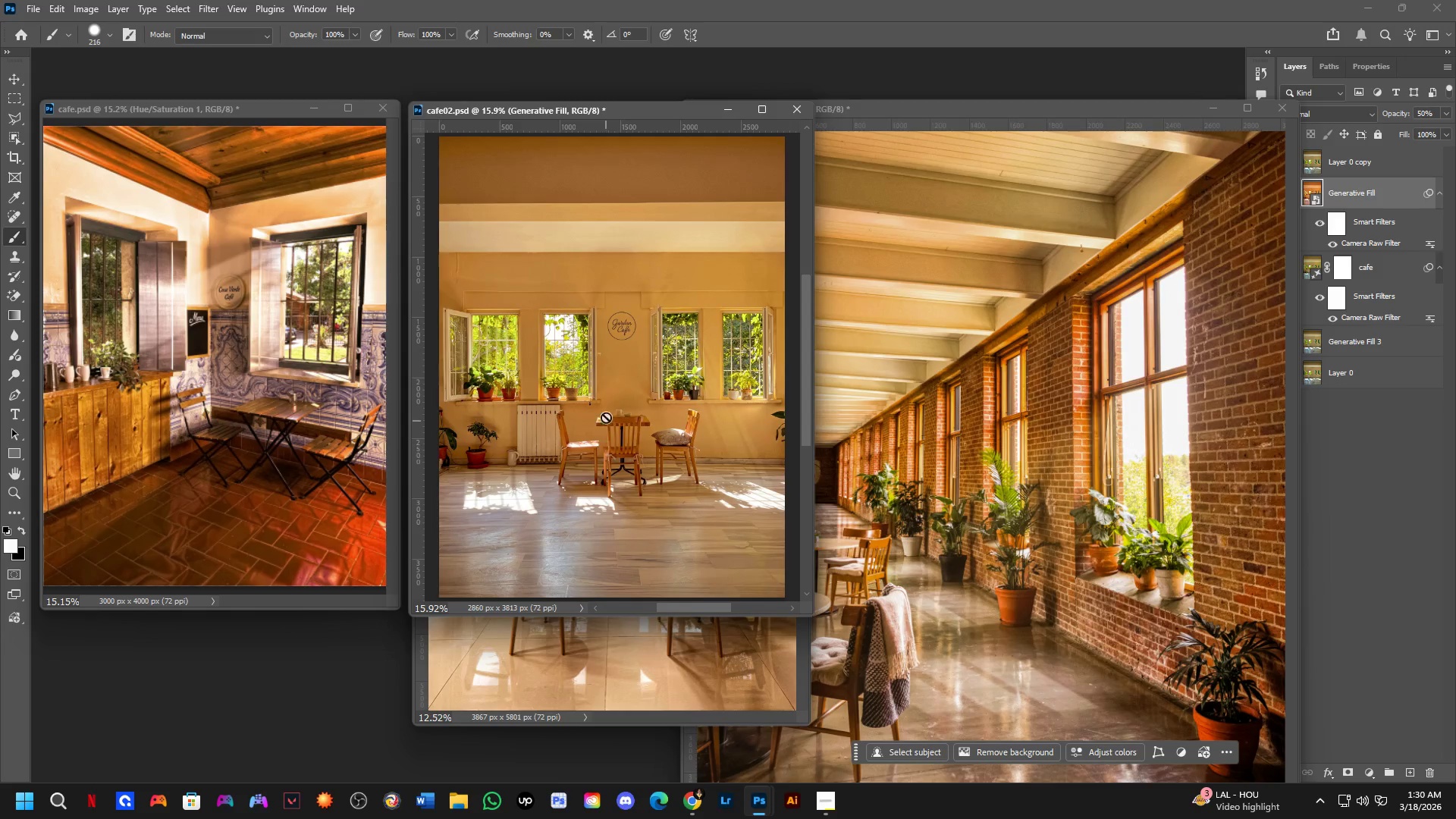 
hold_key(key=Space, duration=0.7)
 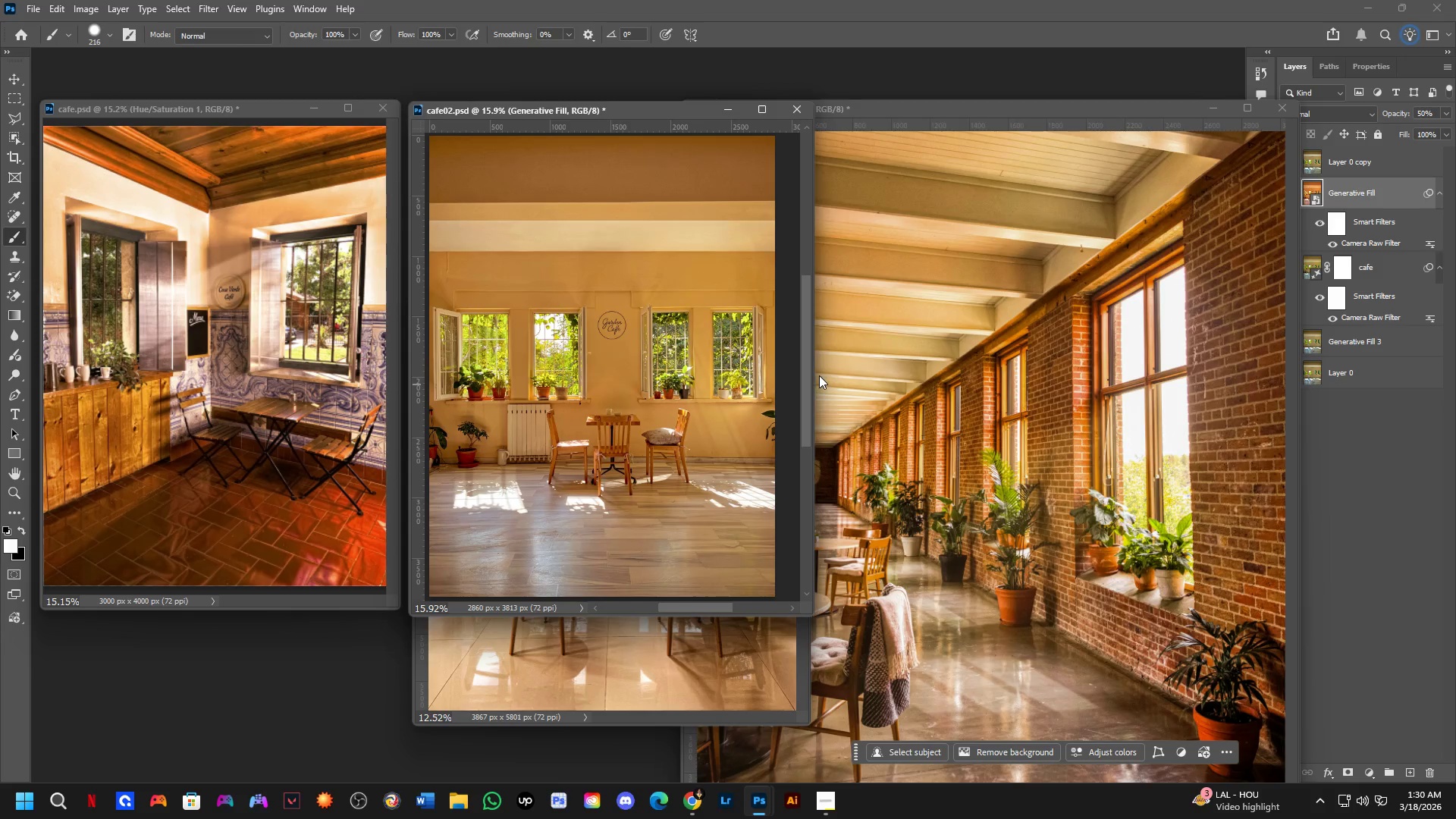 
left_click_drag(start_coordinate=[612, 406], to_coordinate=[602, 405])
 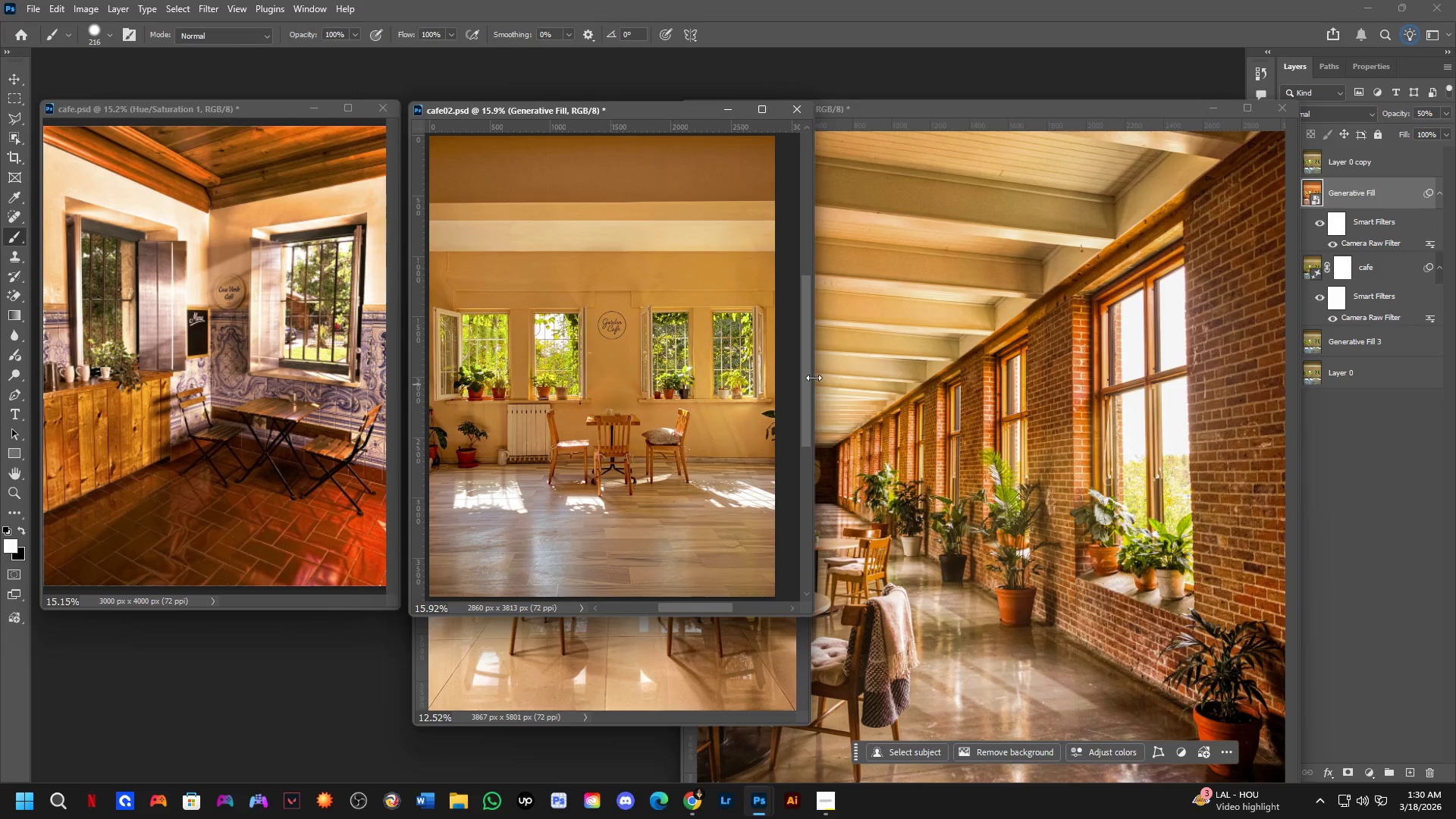 
left_click_drag(start_coordinate=[813, 378], to_coordinate=[792, 383])
 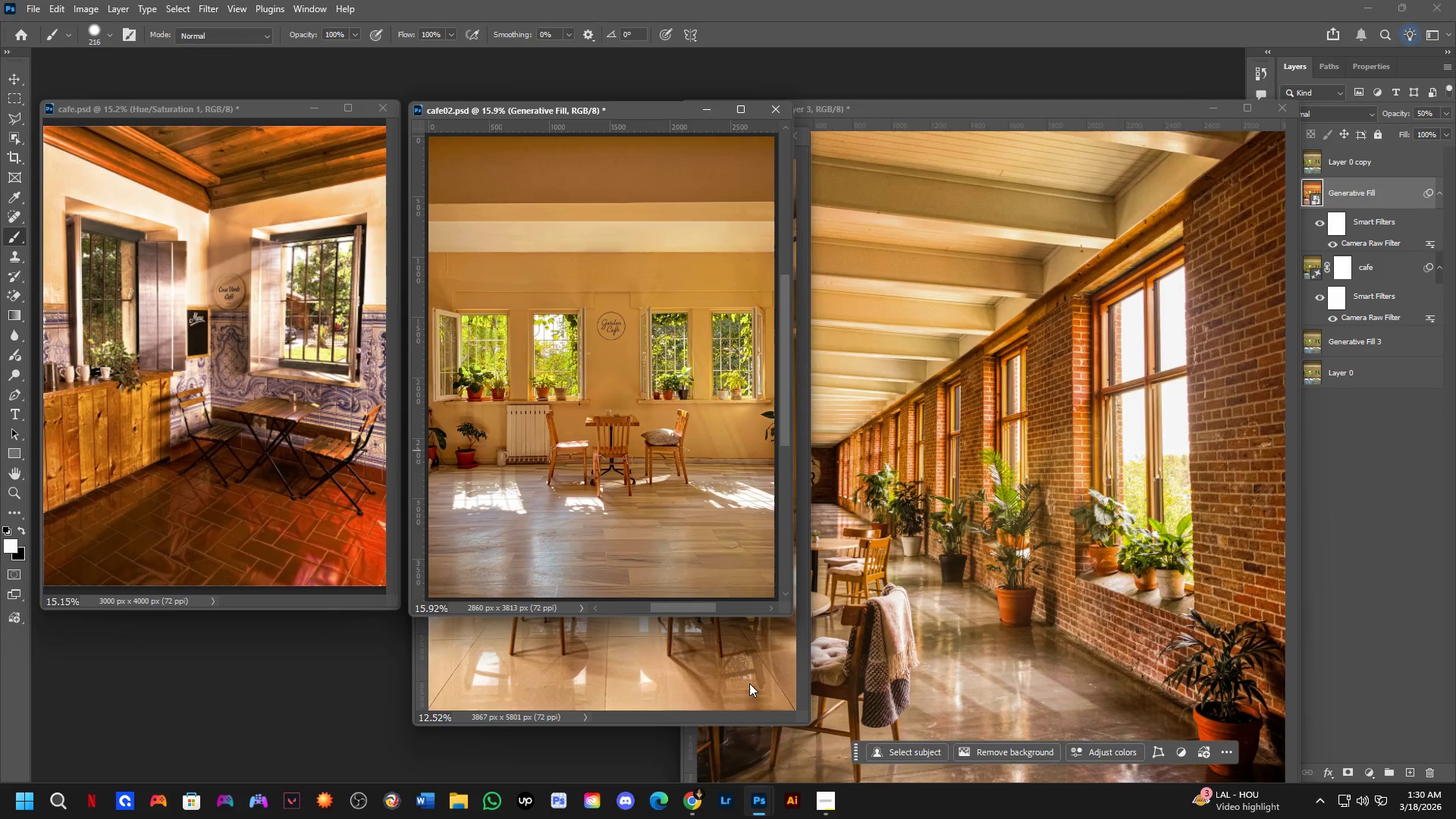 
key(Control+ControlLeft)
 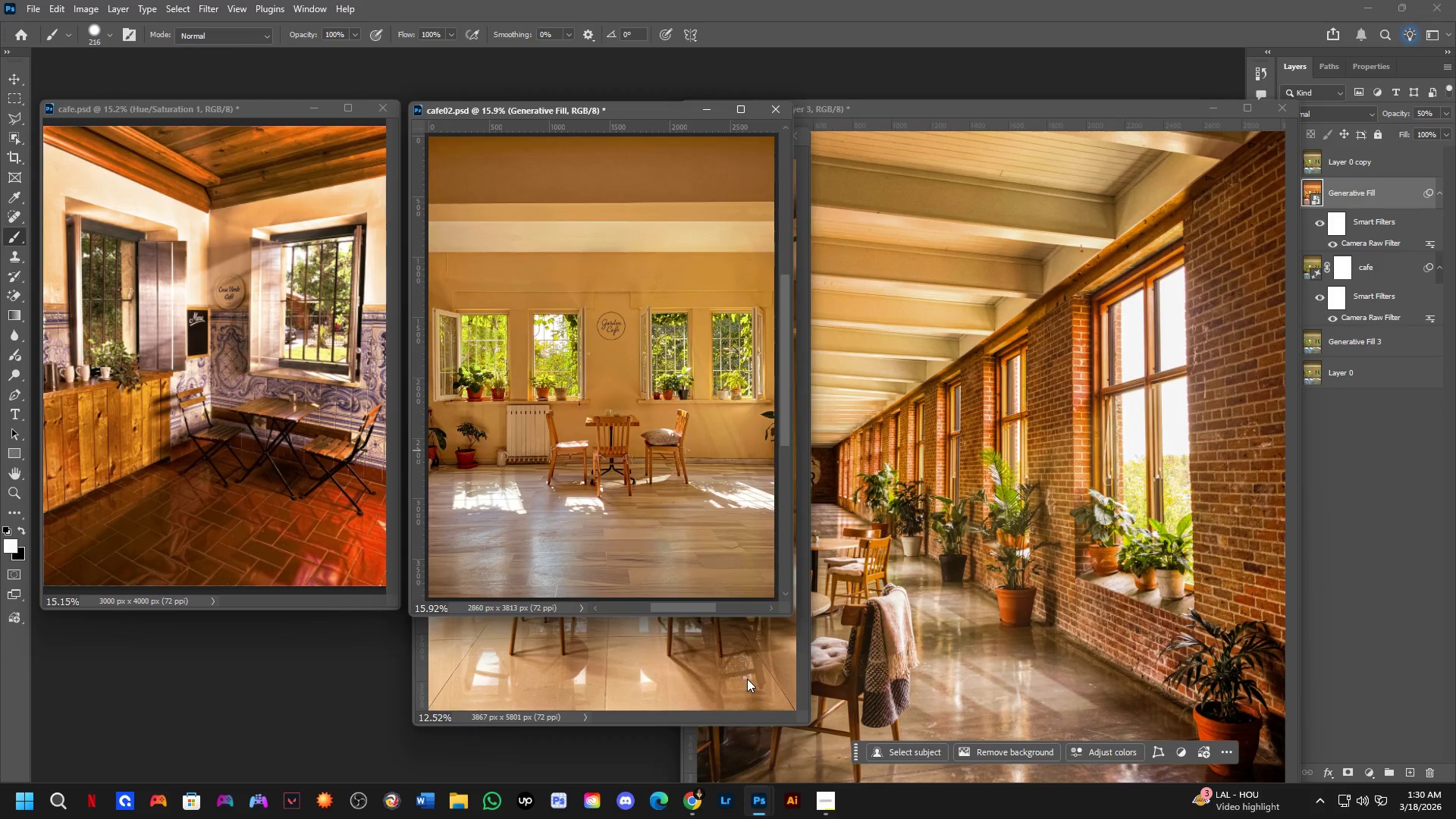 
left_click([746, 678])
 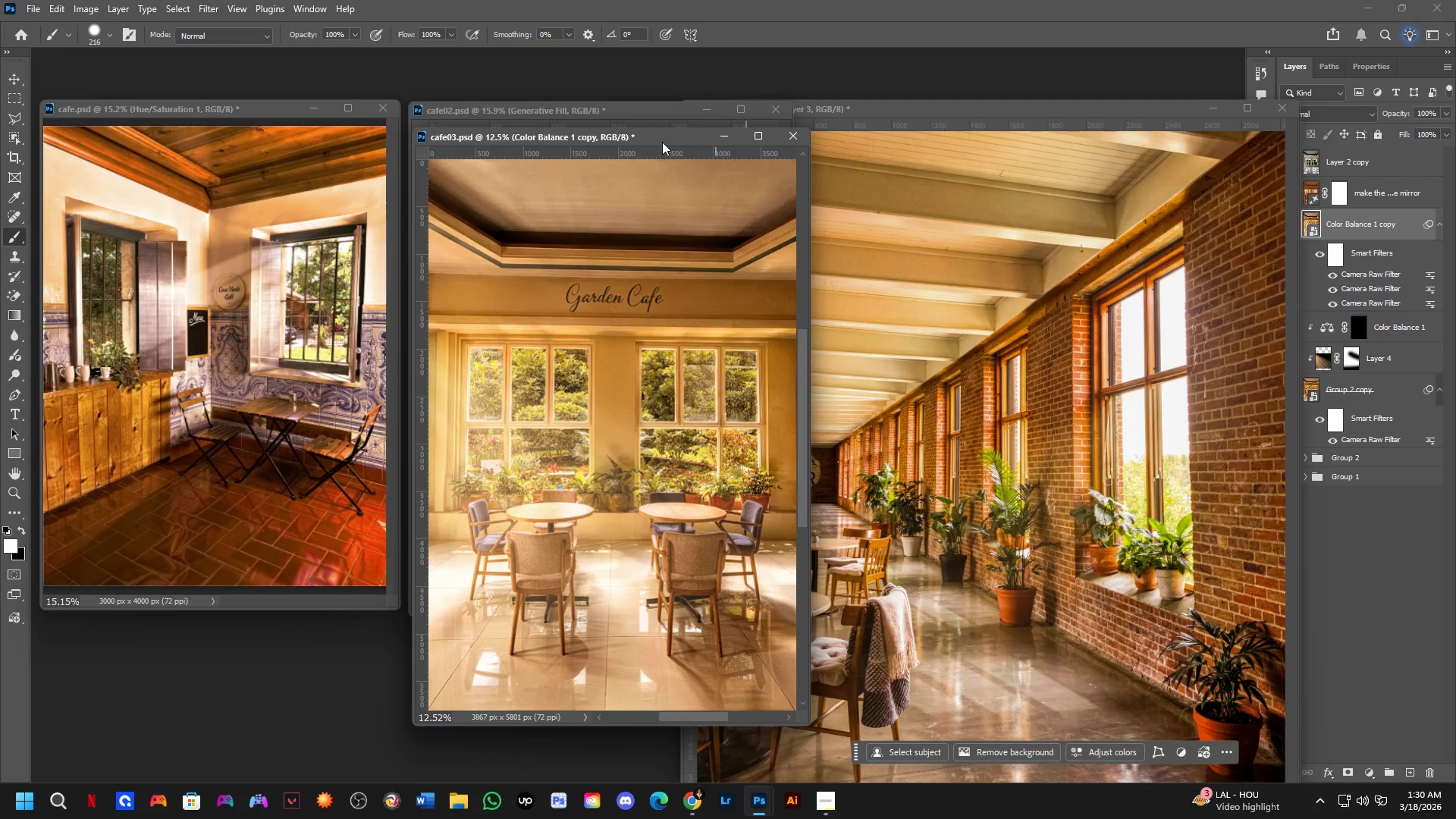 
left_click_drag(start_coordinate=[658, 139], to_coordinate=[1041, 113])
 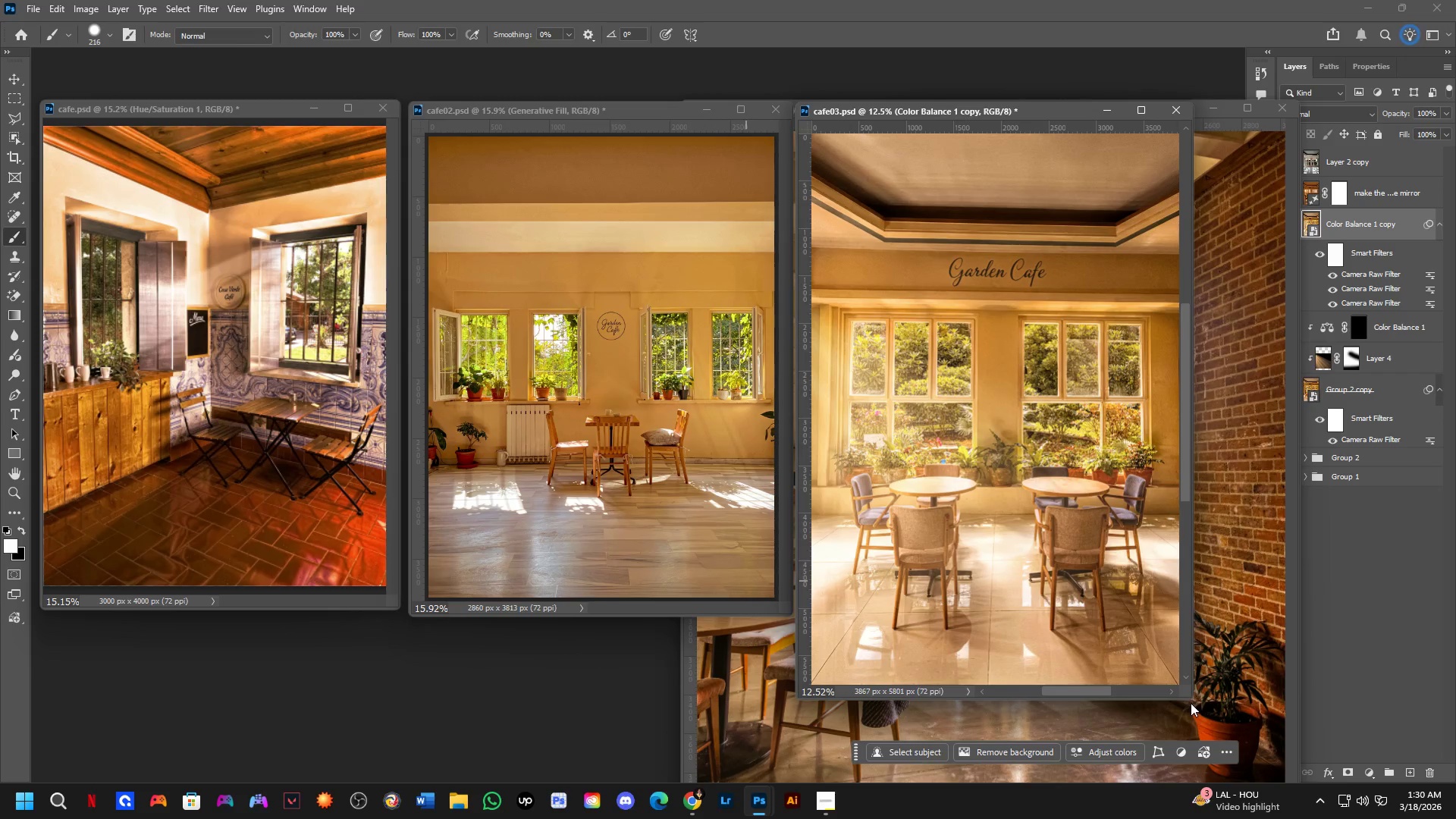 
left_click_drag(start_coordinate=[1191, 699], to_coordinate=[1185, 626])
 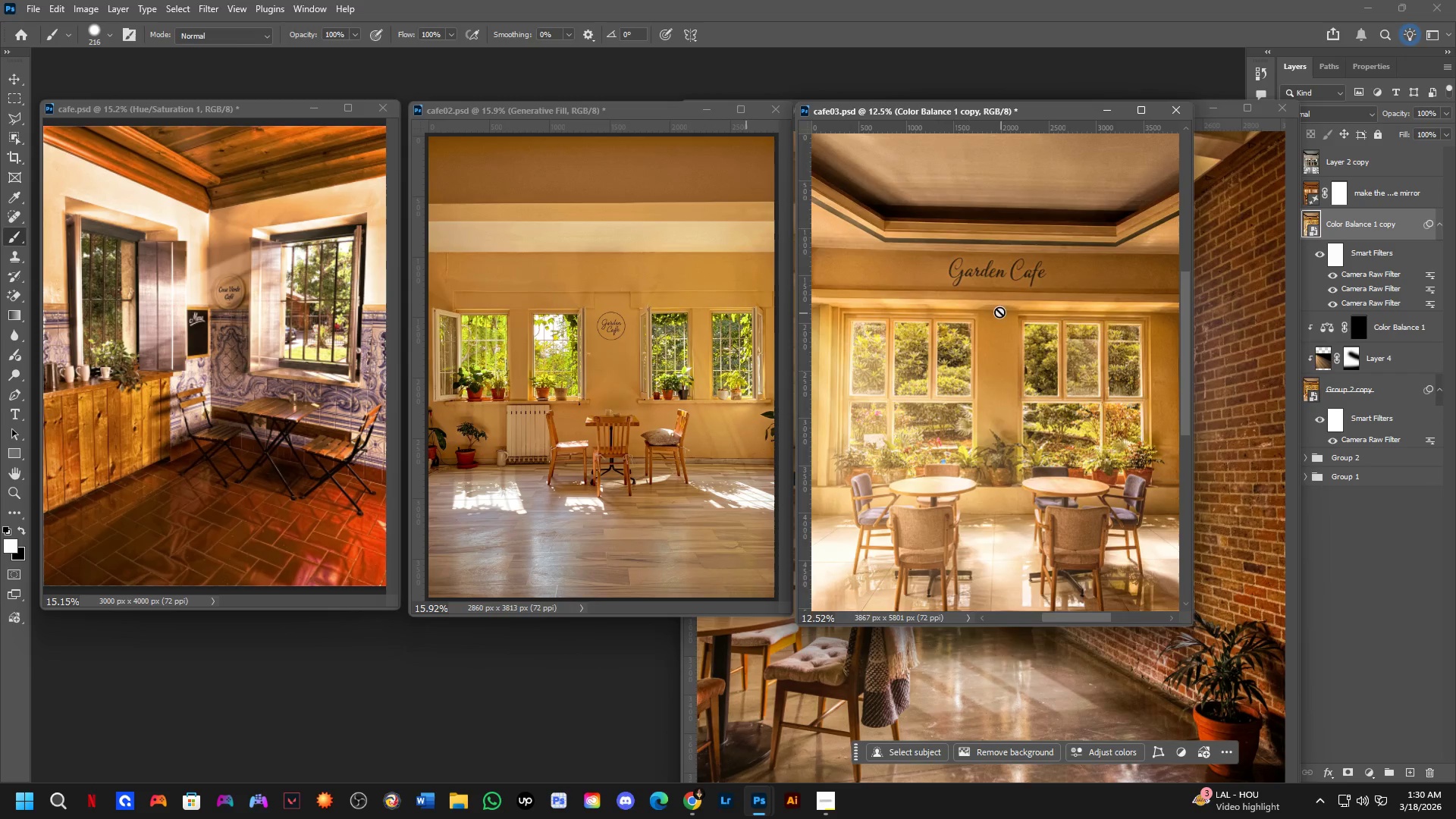 
hold_key(key=Space, duration=1.51)
 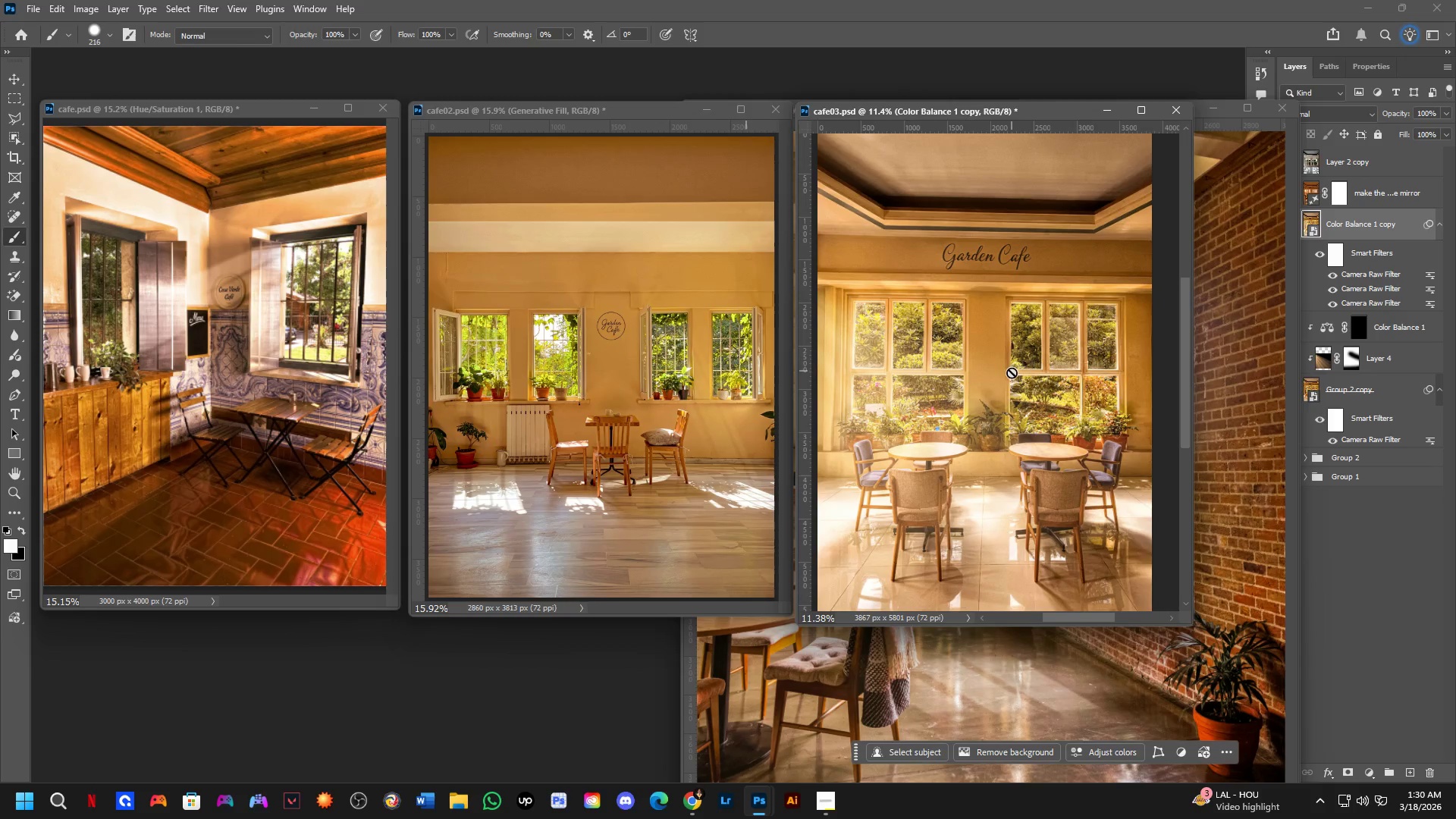 
left_click_drag(start_coordinate=[1024, 373], to_coordinate=[1013, 354])
 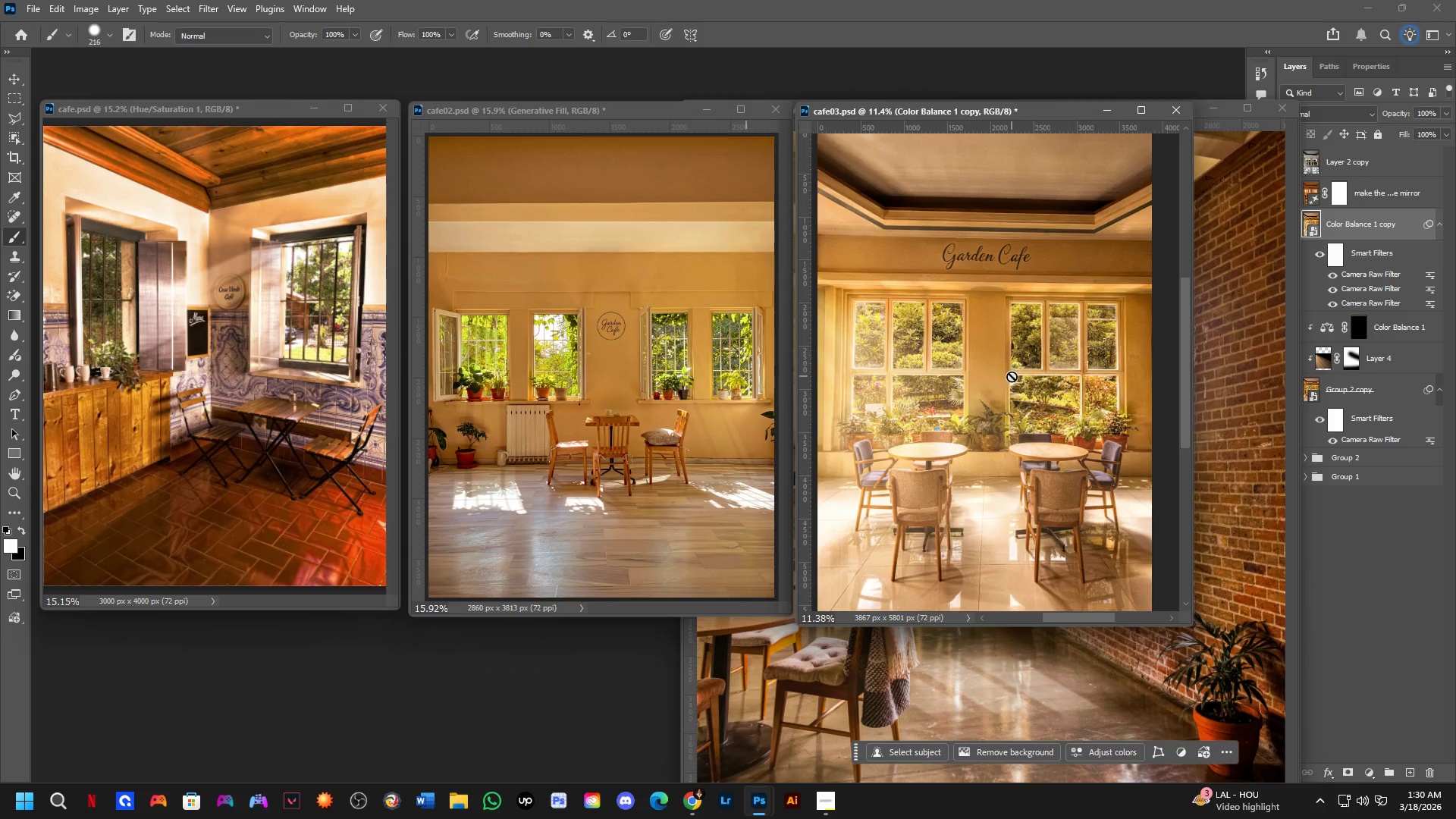 
scroll: coordinate [999, 311], scroll_direction: down, amount: 1.0
 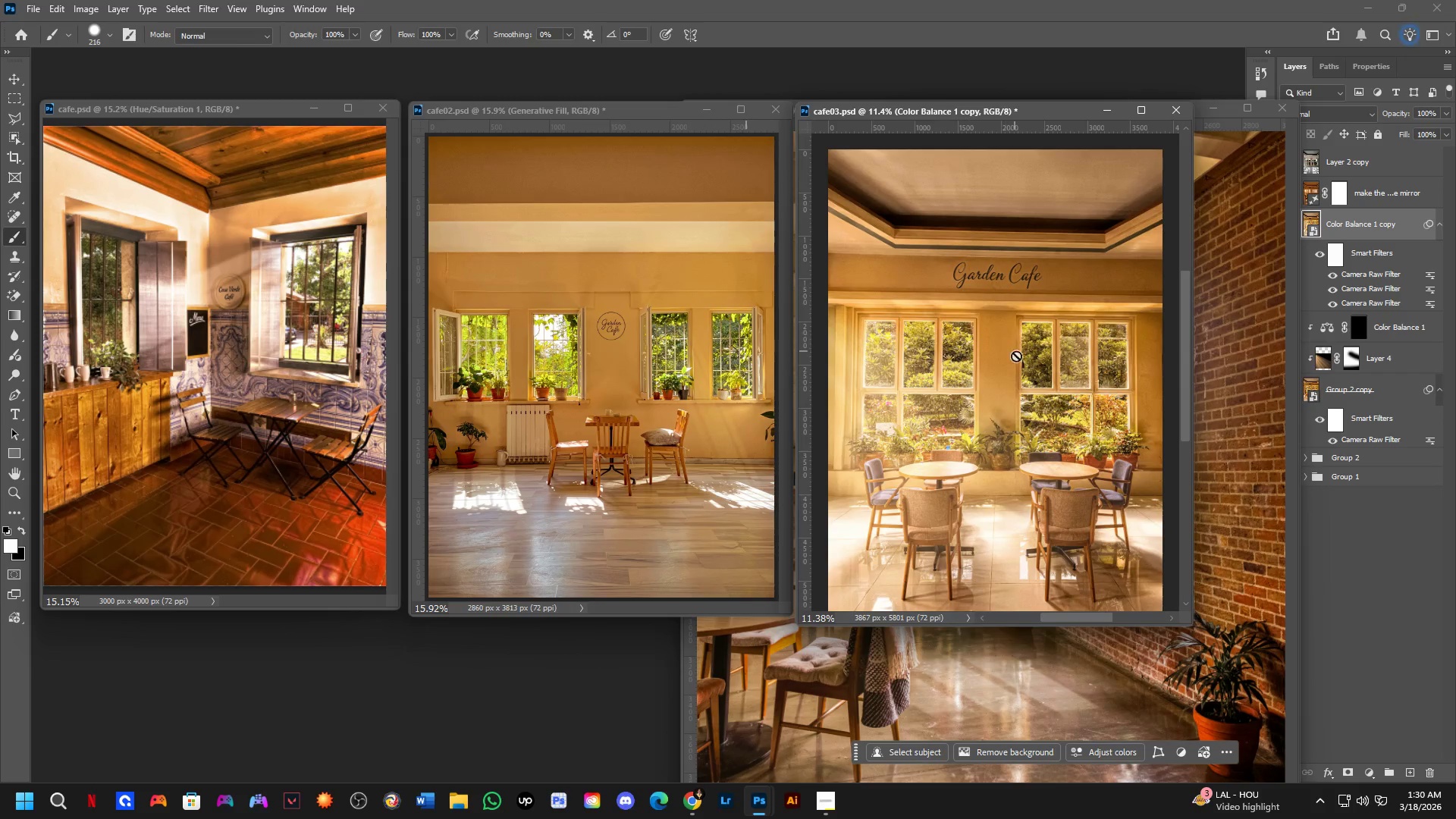 
key(Space)
 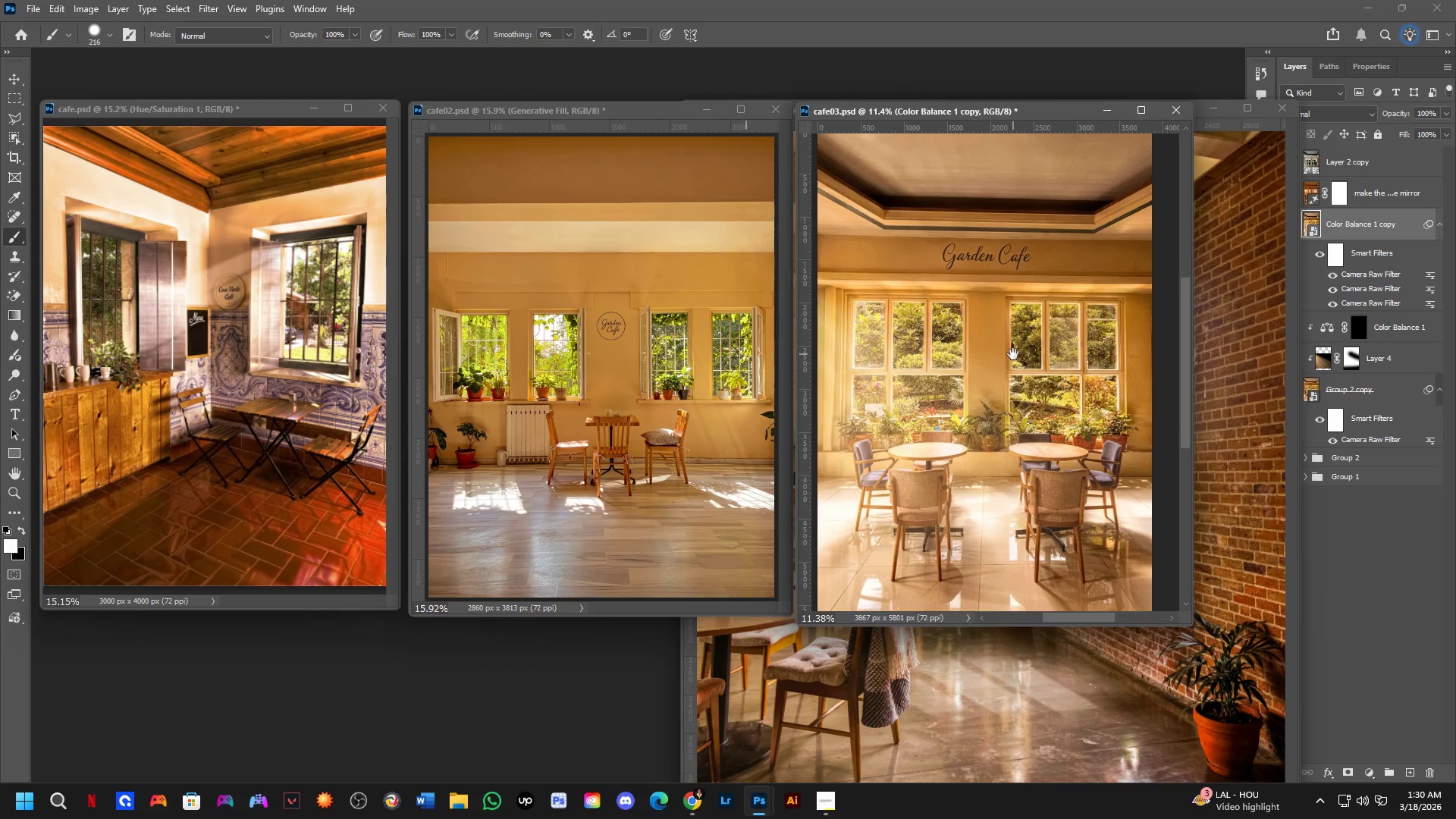 
key(Space)
 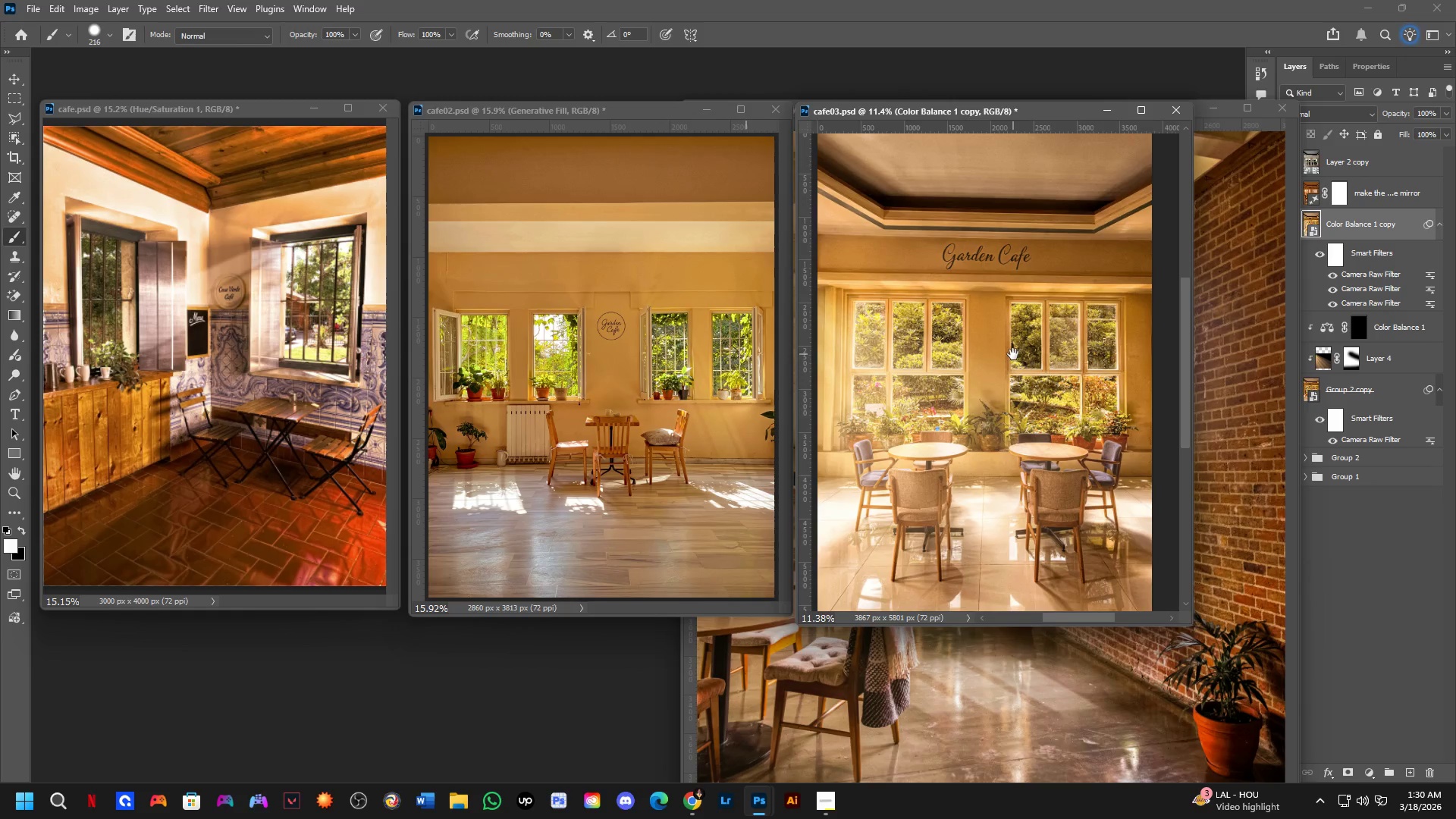 
key(Space)
 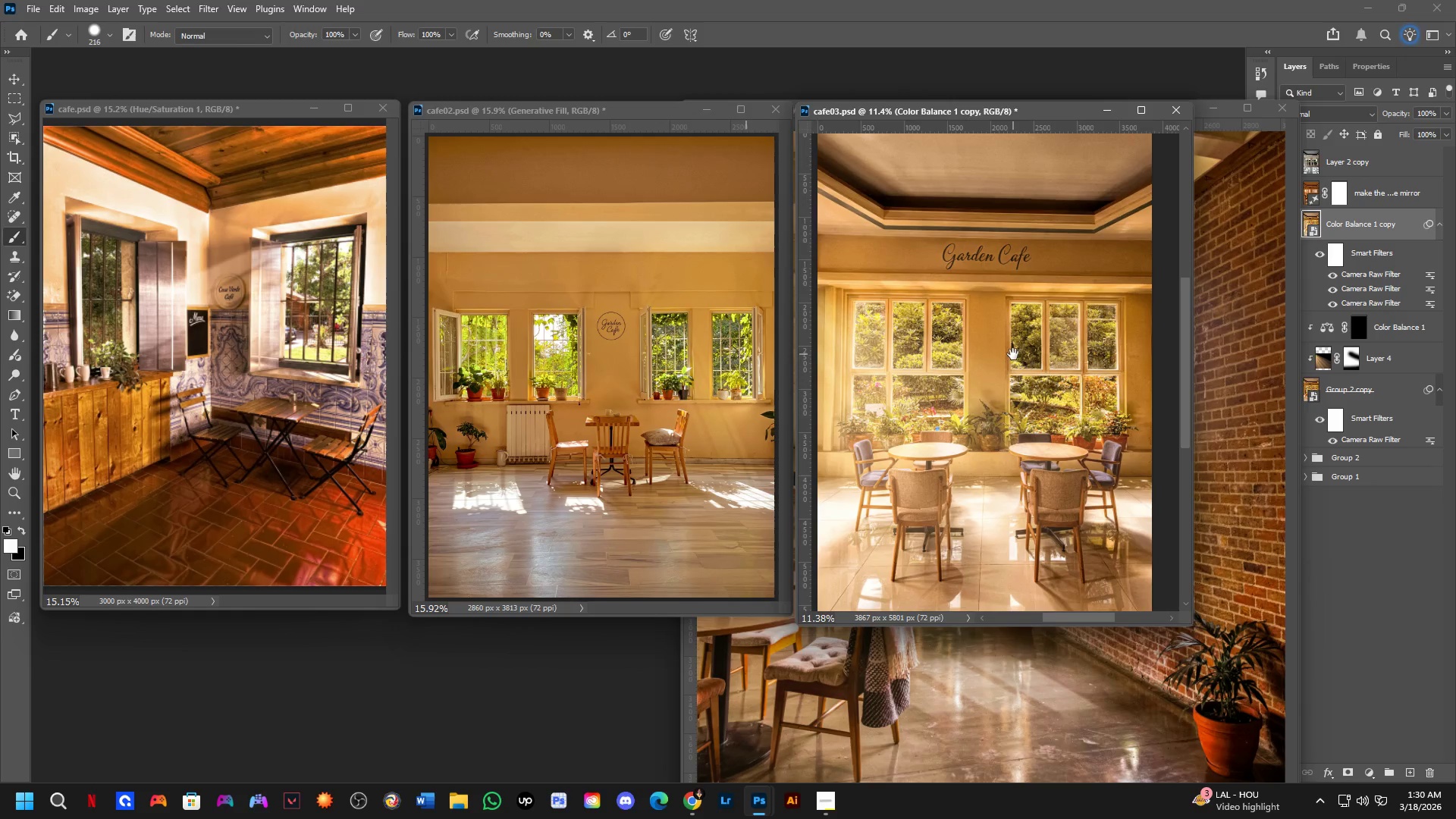 
key(Space)
 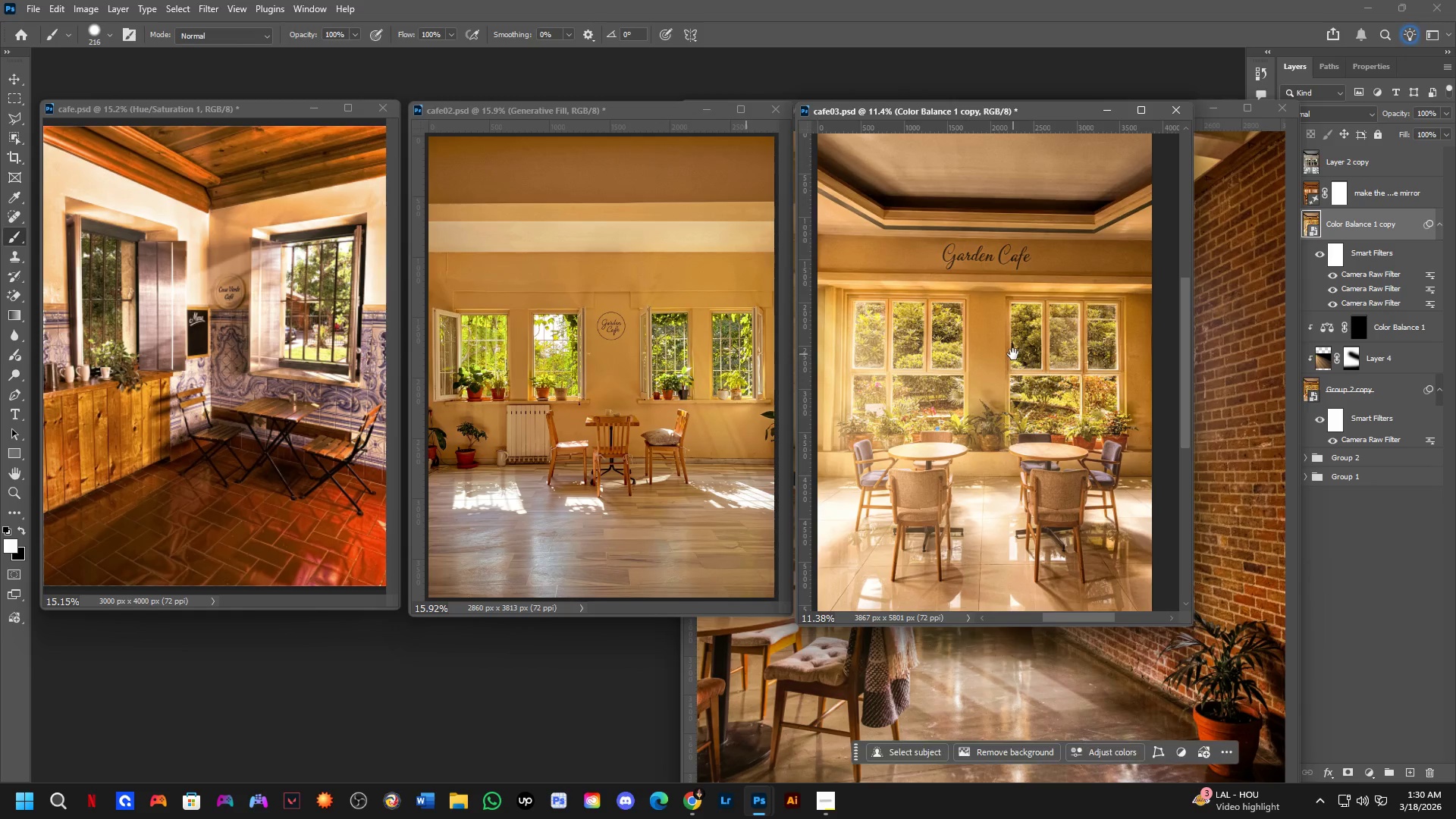 
key(Space)
 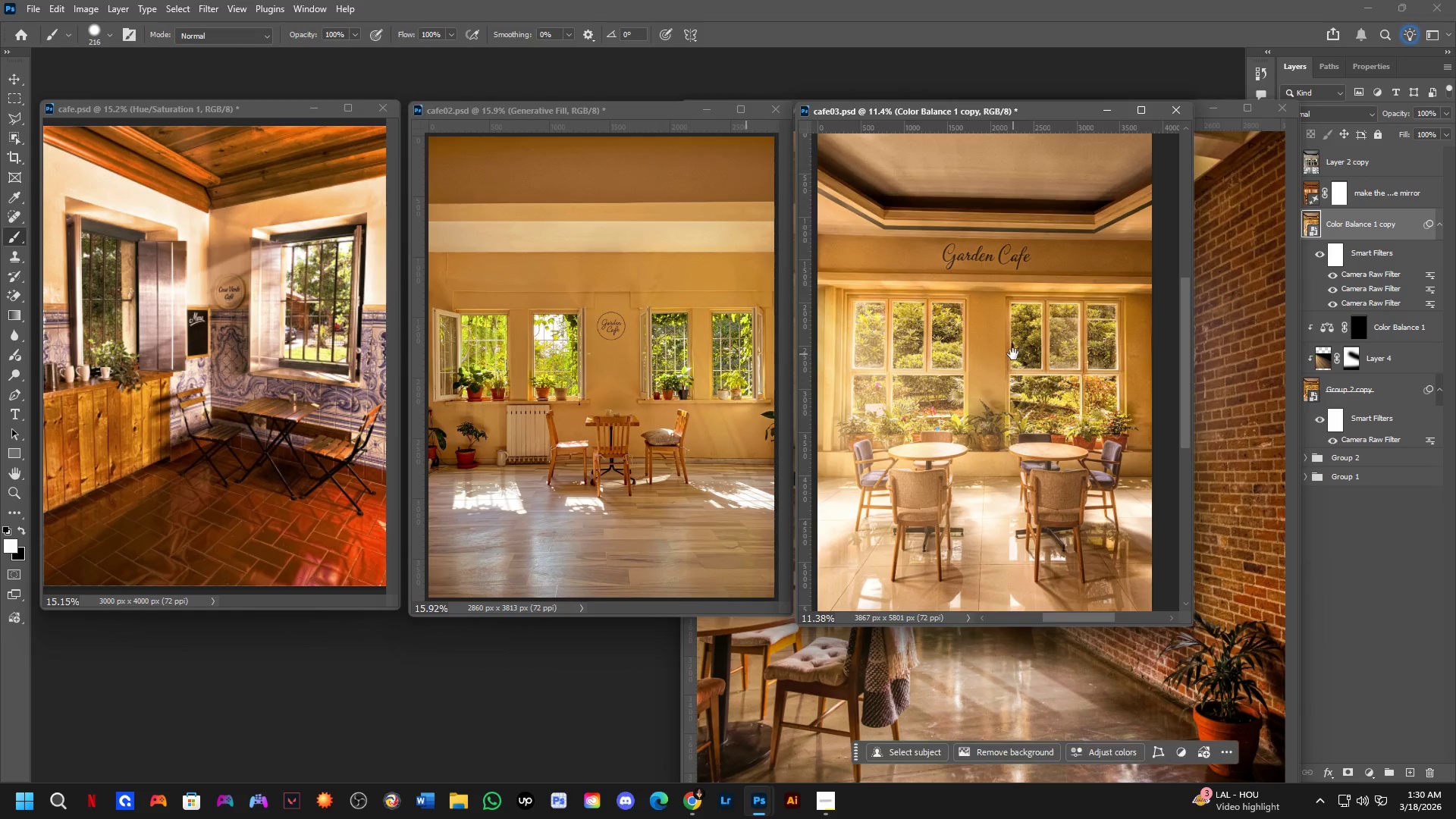 
key(Space)
 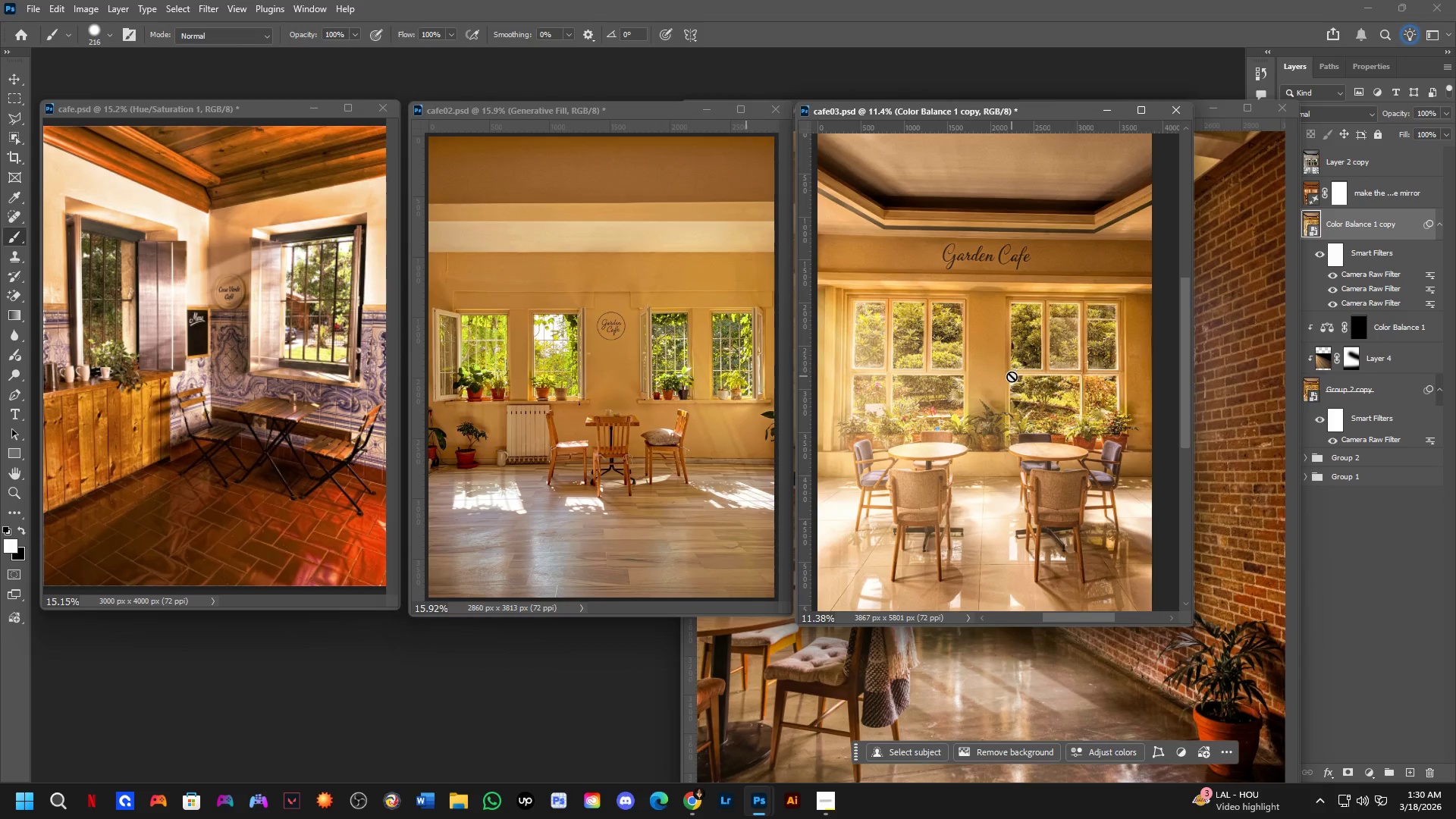 
hold_key(key=Space, duration=0.72)
 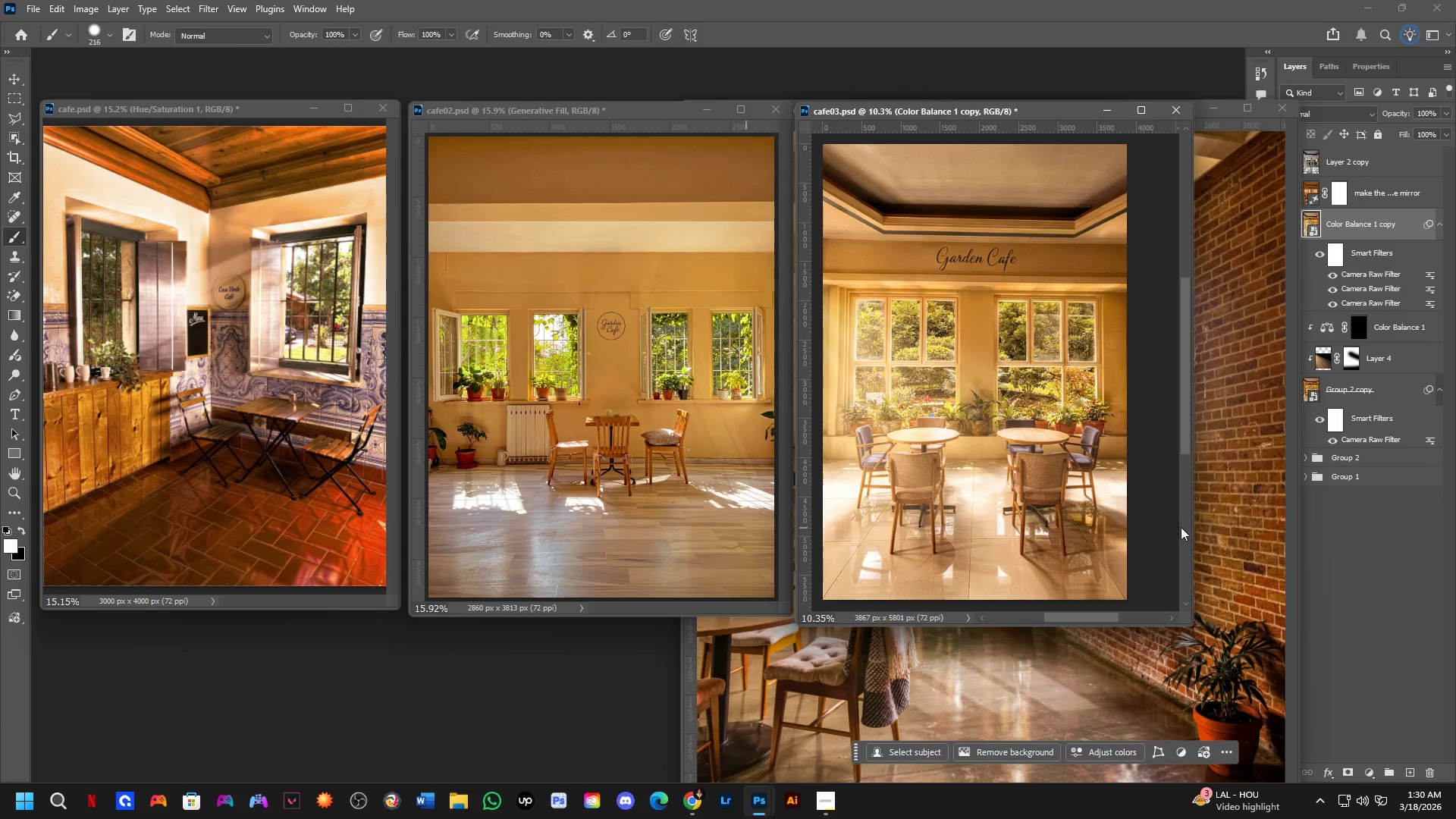 
left_click_drag(start_coordinate=[1011, 391], to_coordinate=[998, 382])
 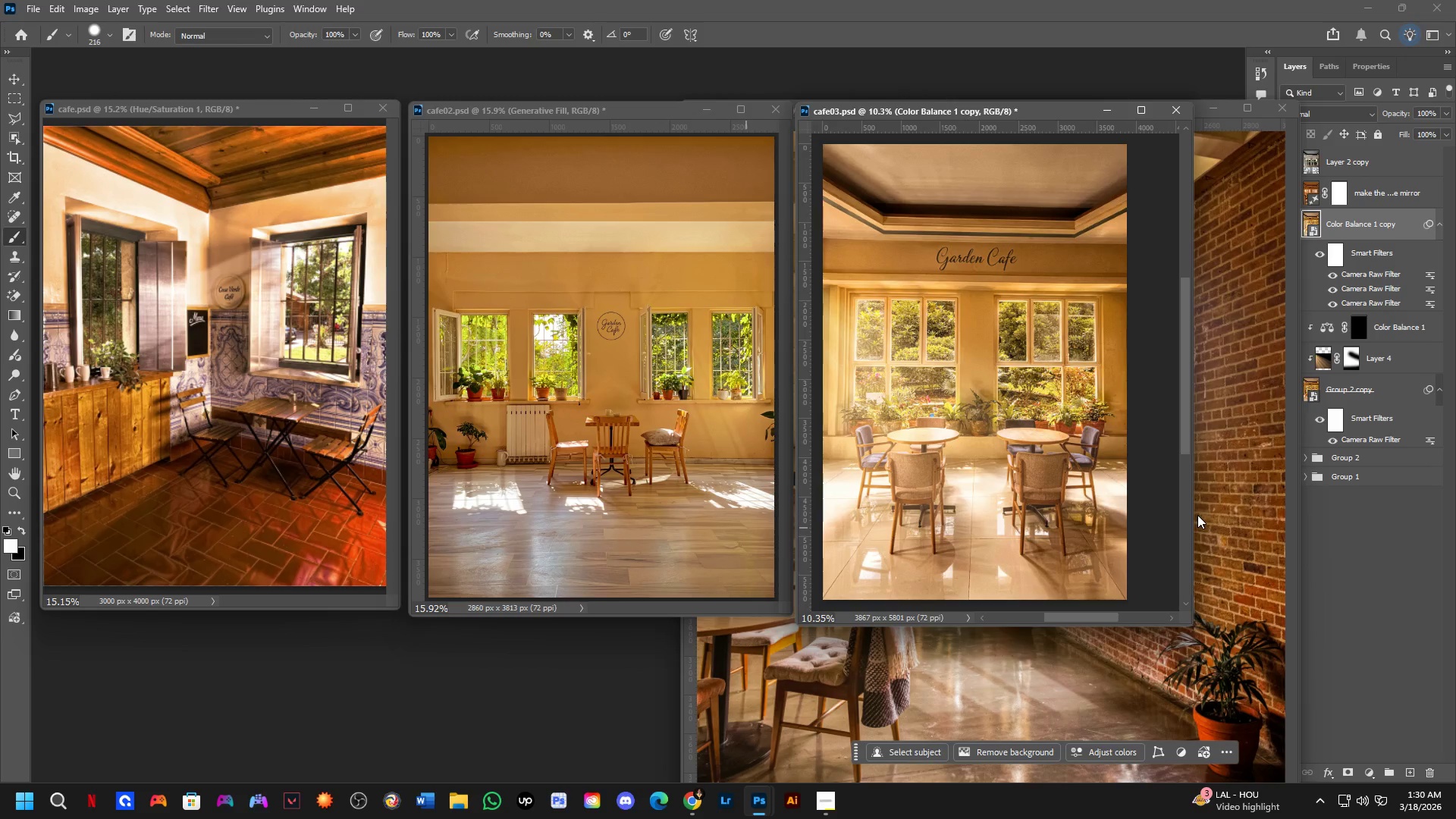 
scroll: coordinate [1012, 376], scroll_direction: down, amount: 1.0
 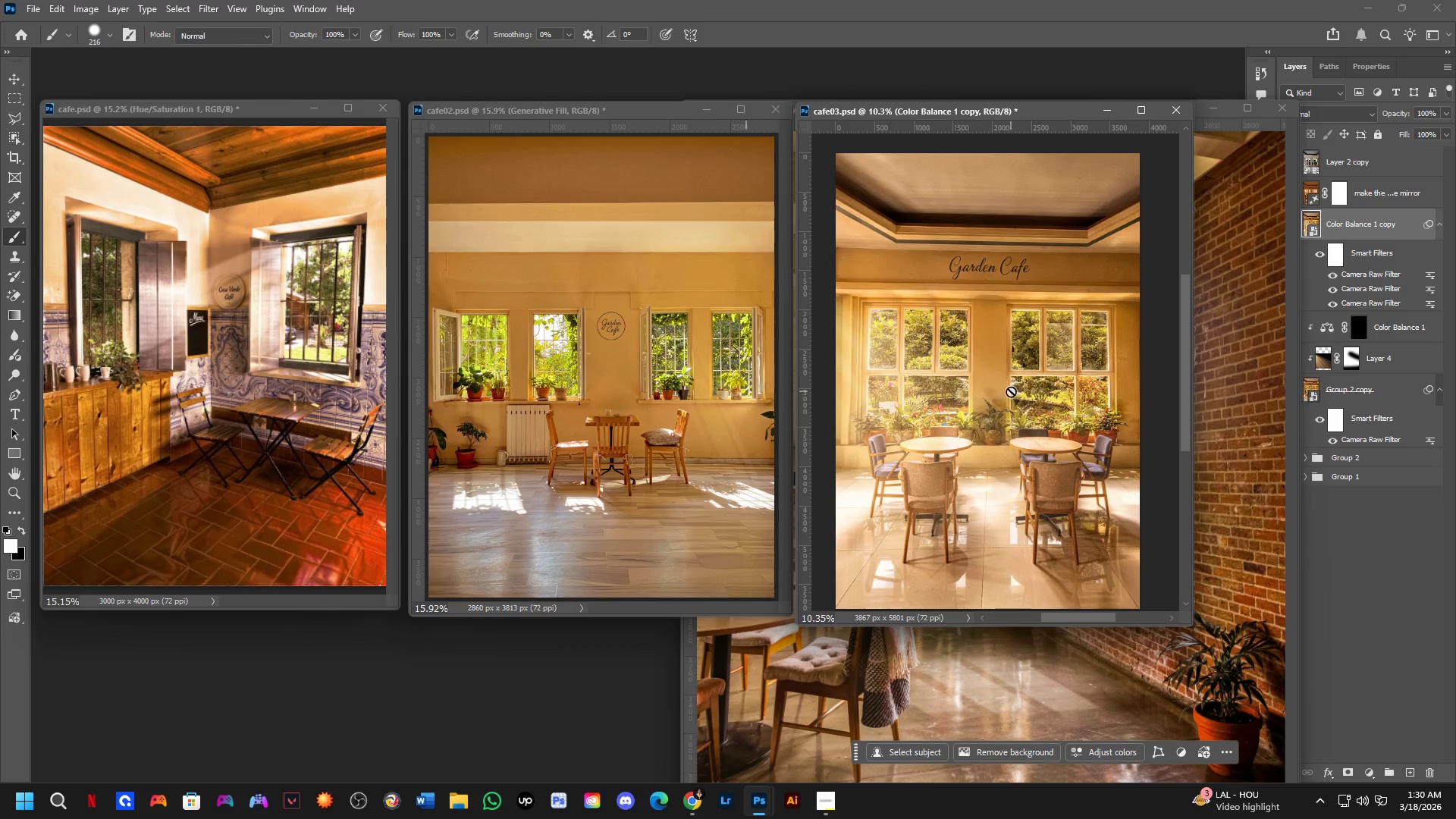 
left_click_drag(start_coordinate=[1194, 514], to_coordinate=[1144, 508])
 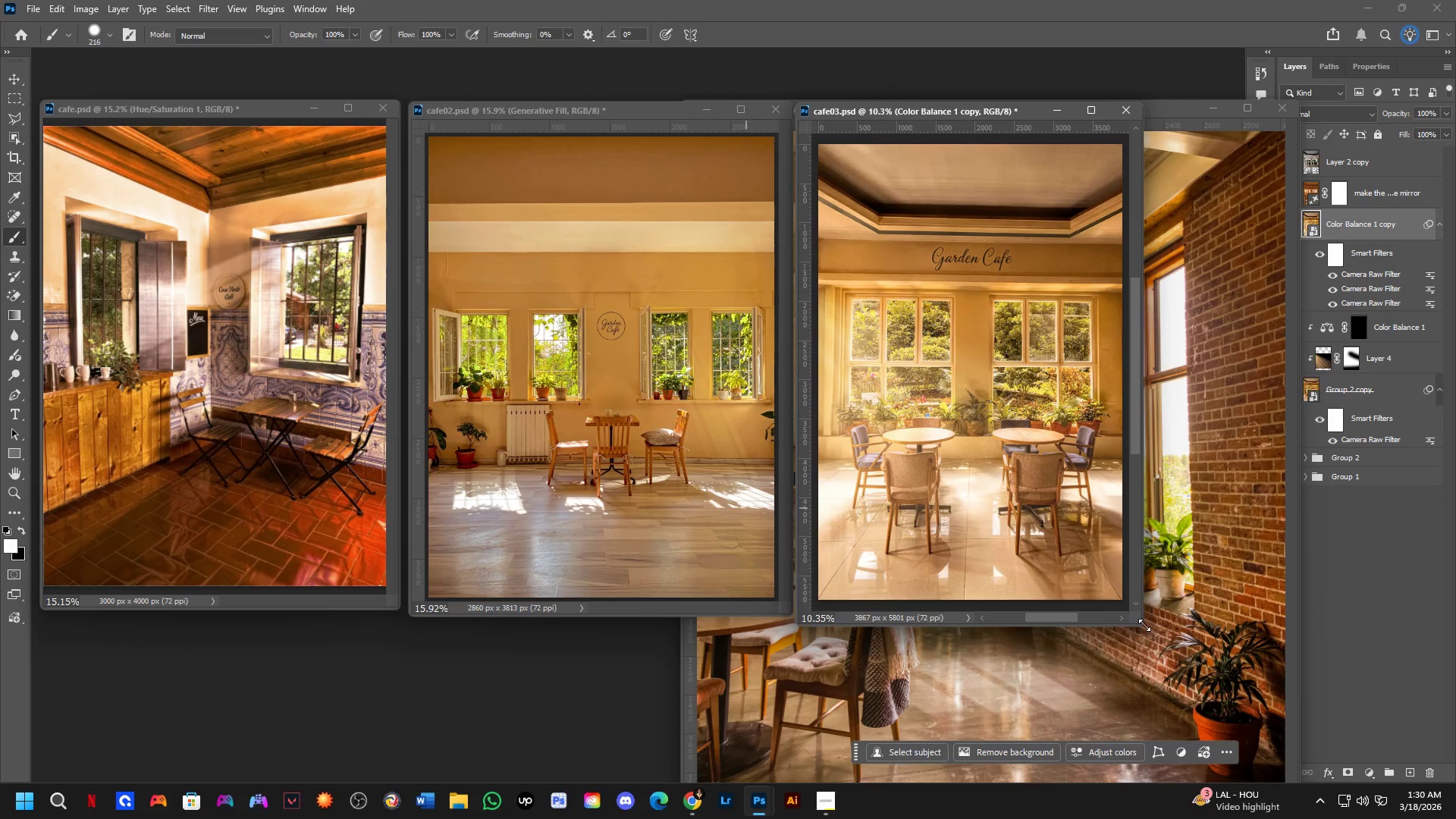 
left_click([1141, 623])
 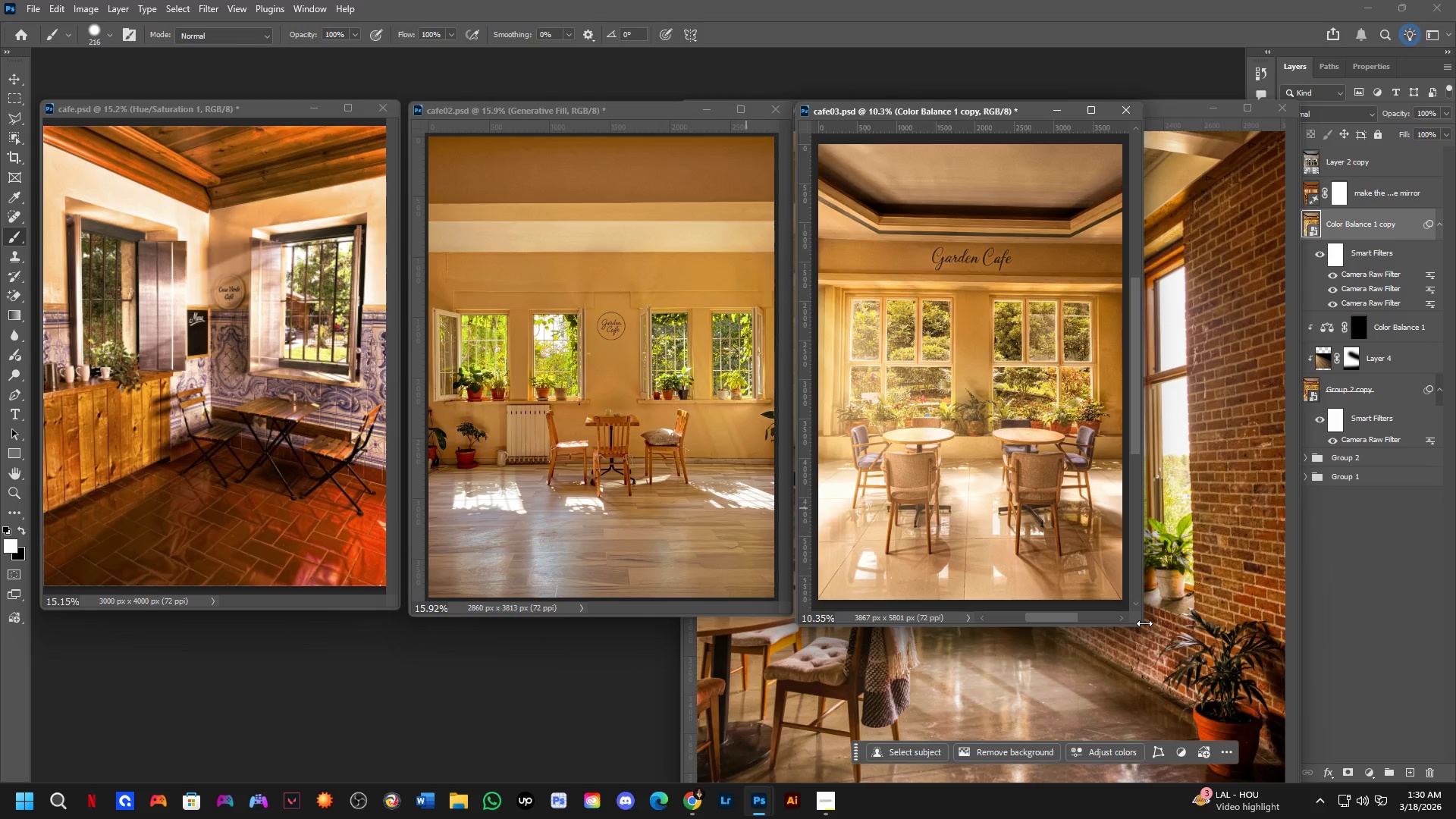 
left_click_drag(start_coordinate=[1144, 625], to_coordinate=[1139, 618])
 